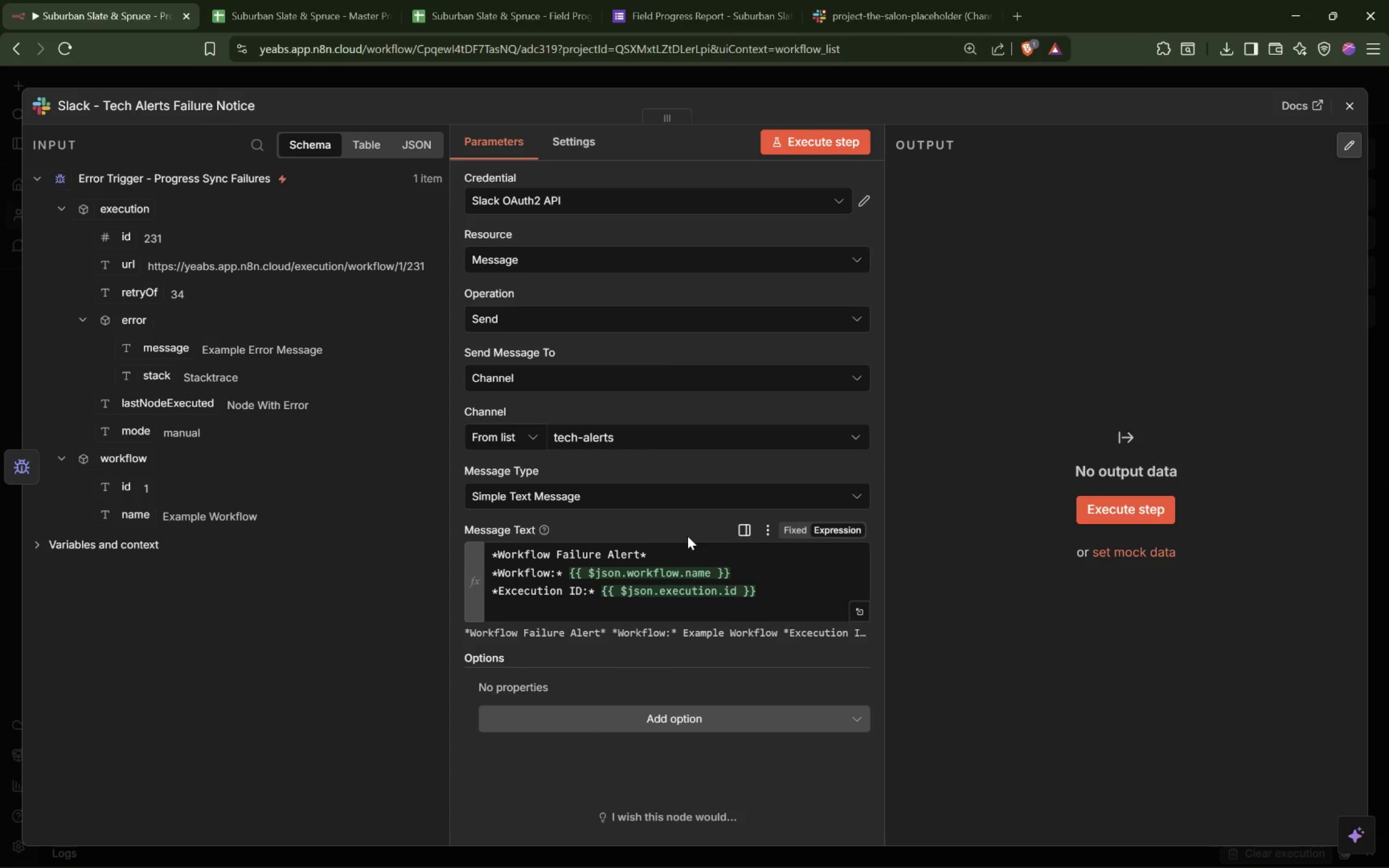 
type(**)
 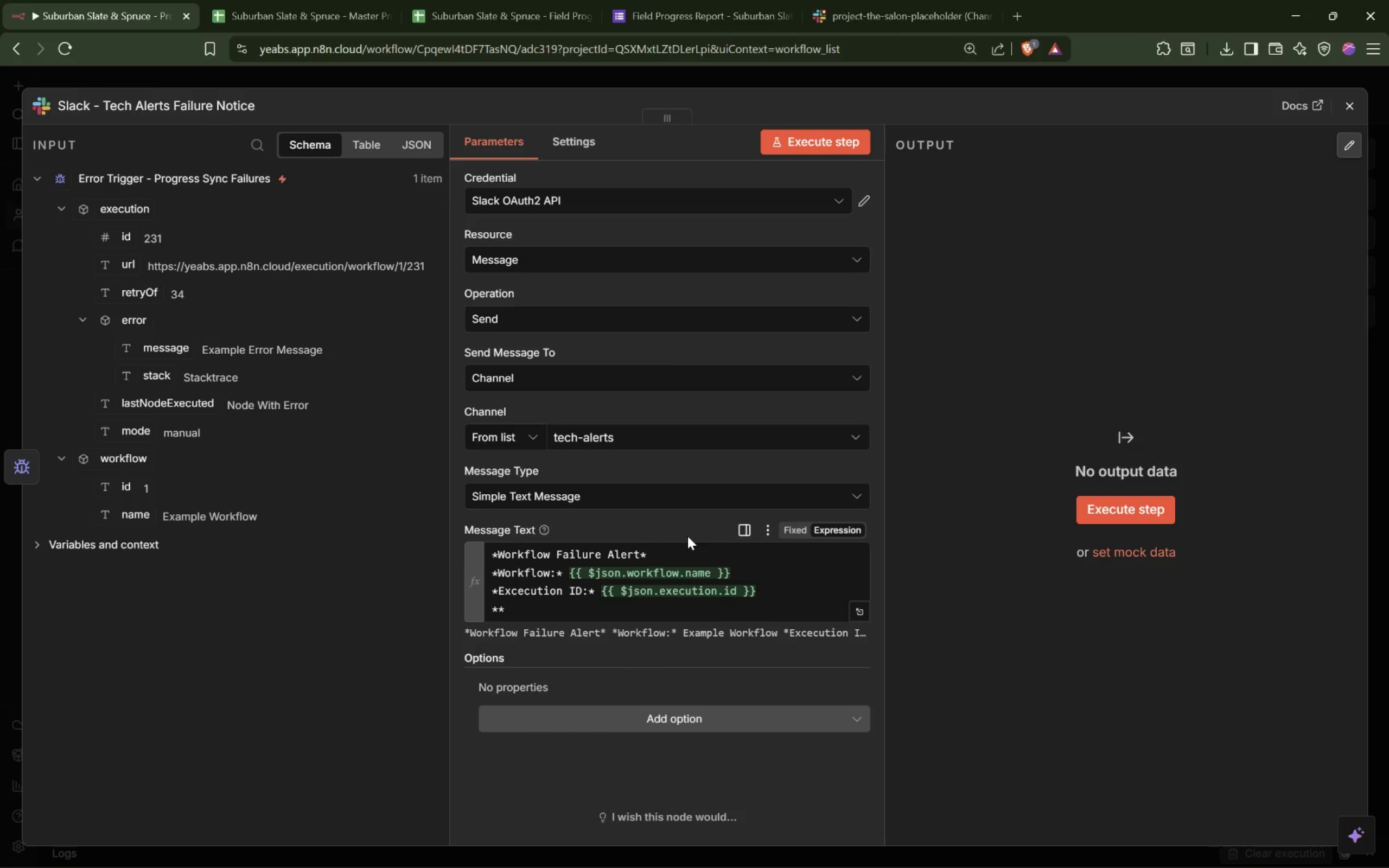 
key(ArrowLeft)
 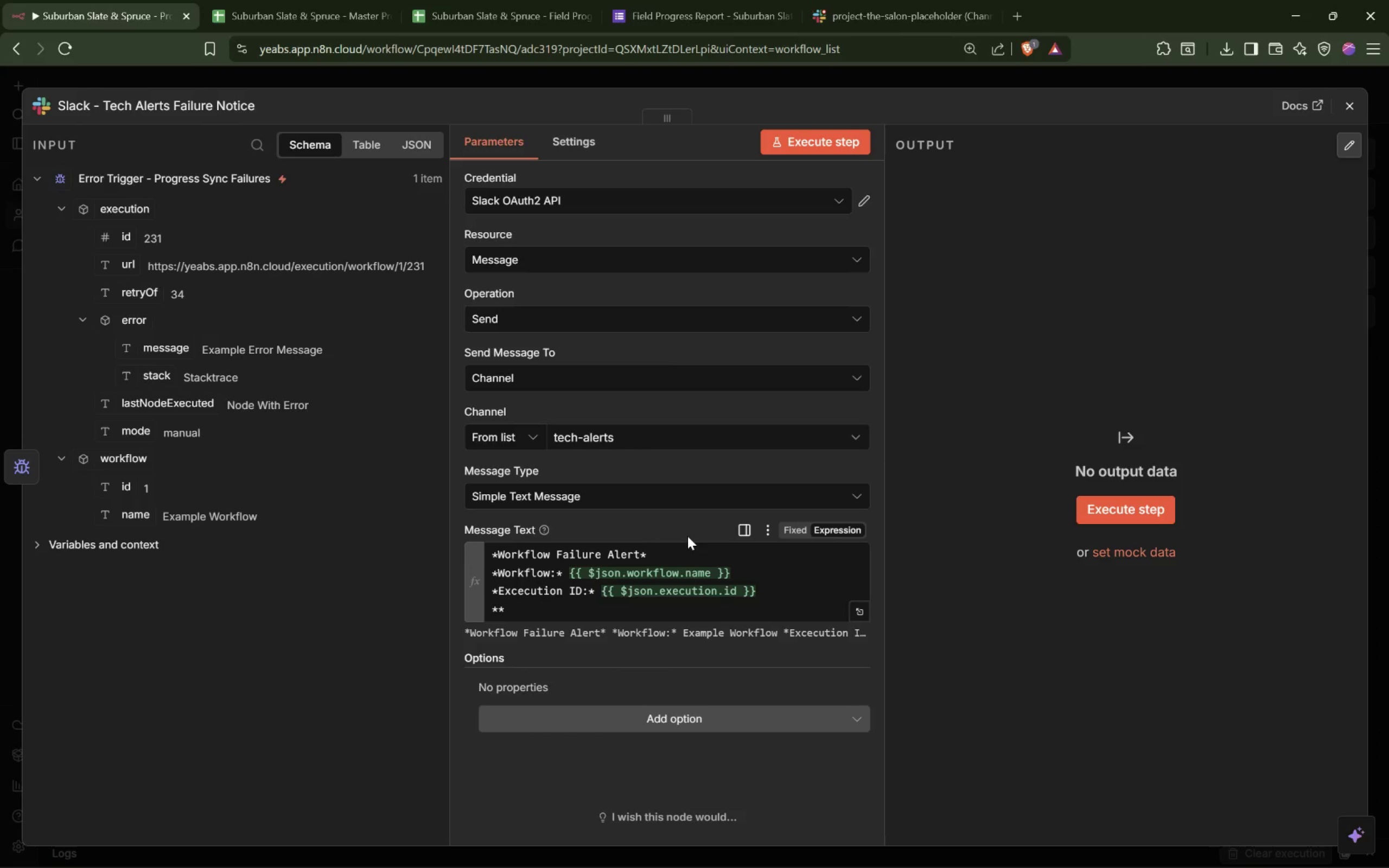 
key(Shift+ShiftLeft)
 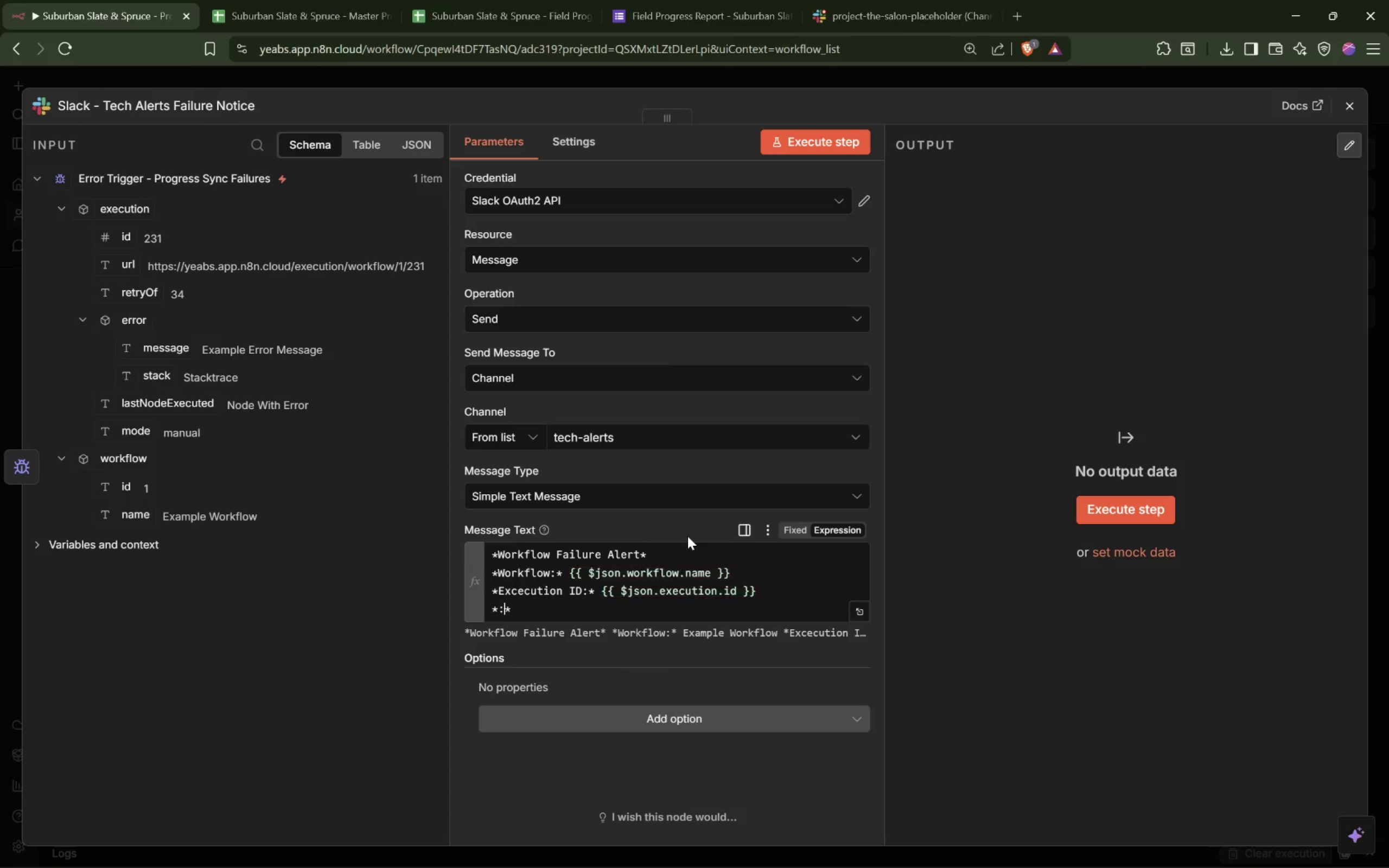 
key(Shift+Semicolon)
 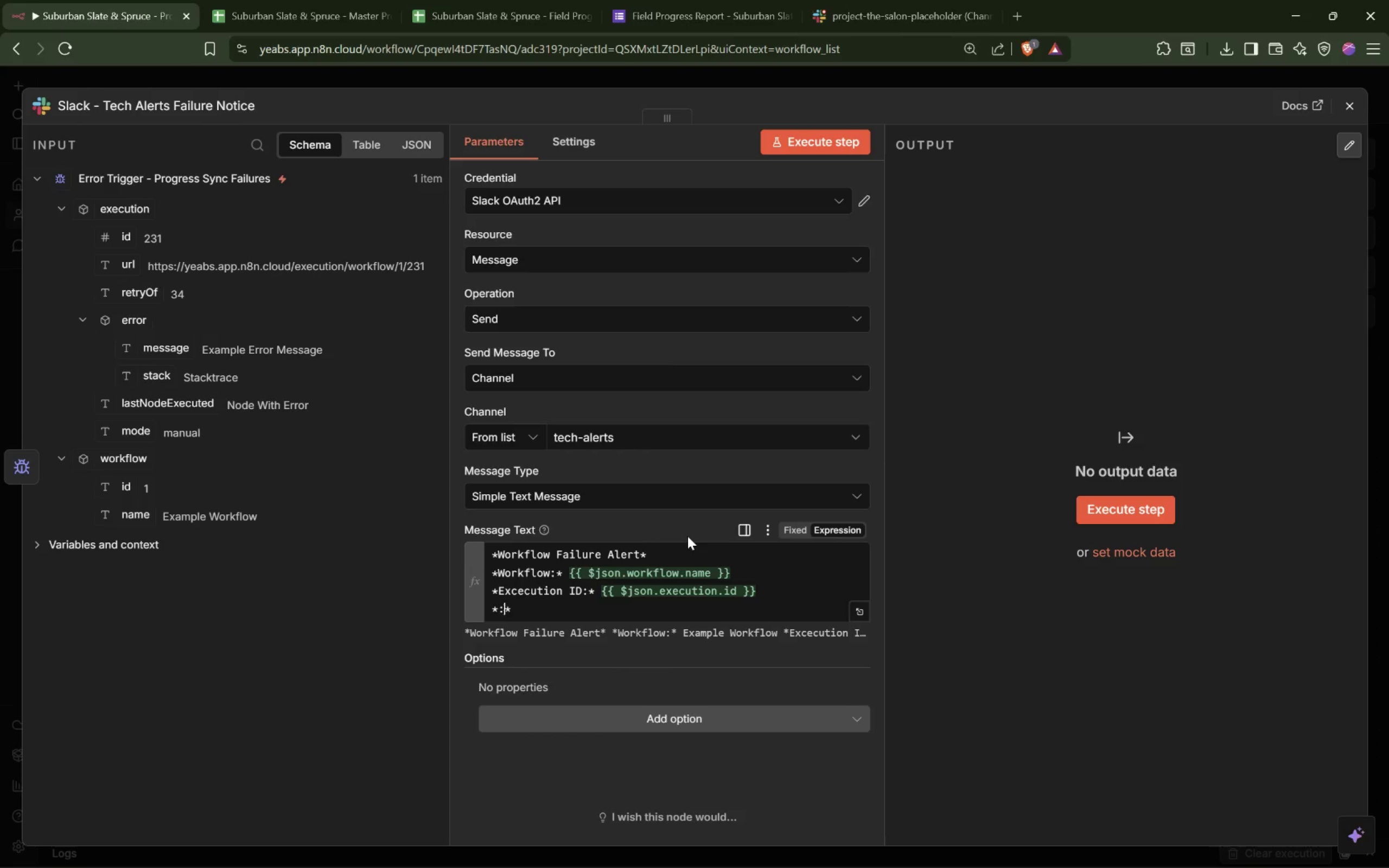 
key(ArrowLeft)
 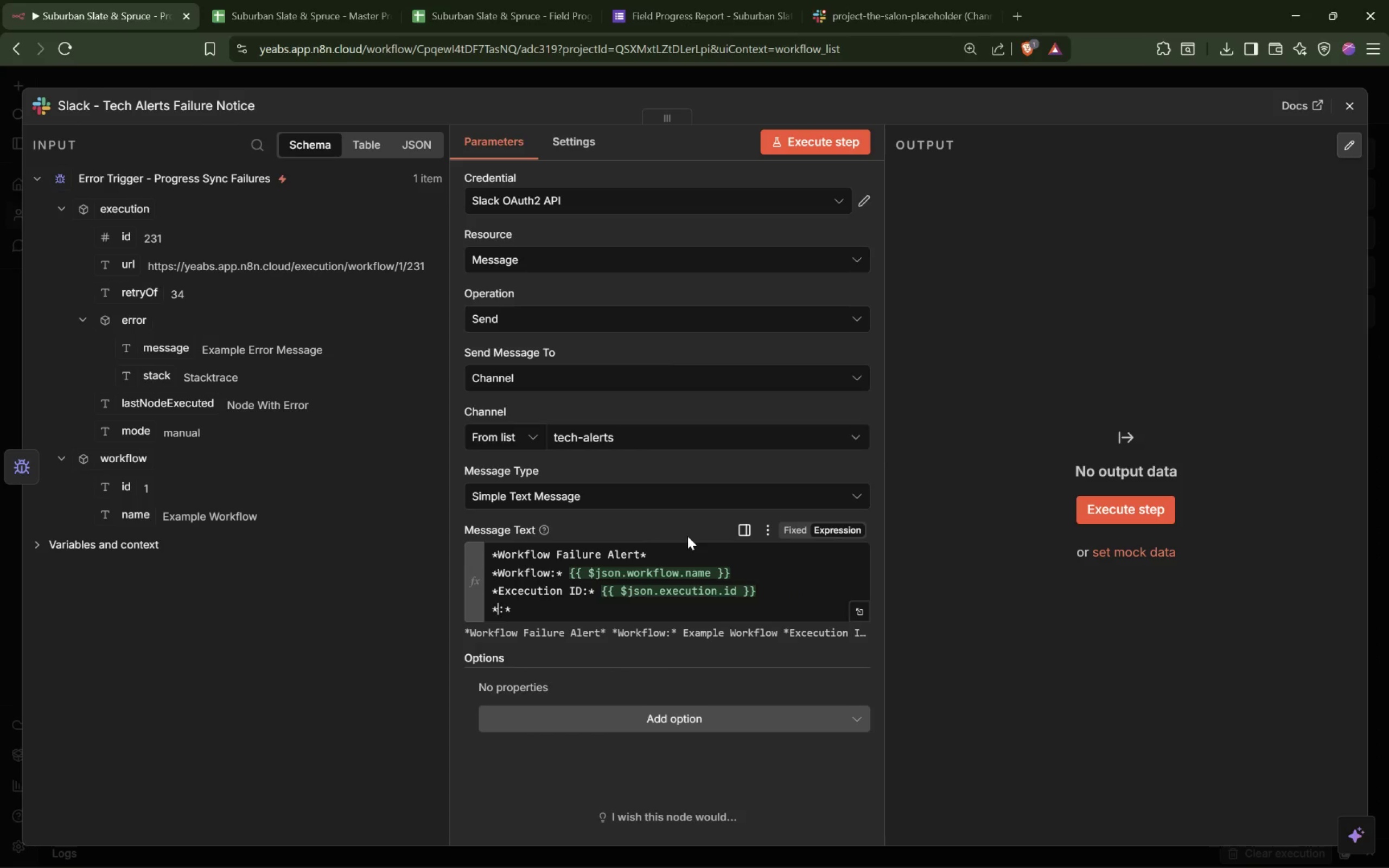 
type(Failed Node[End] {{)
key(Tab)
type(.la)
key(Backspace)
key(Backspace)
 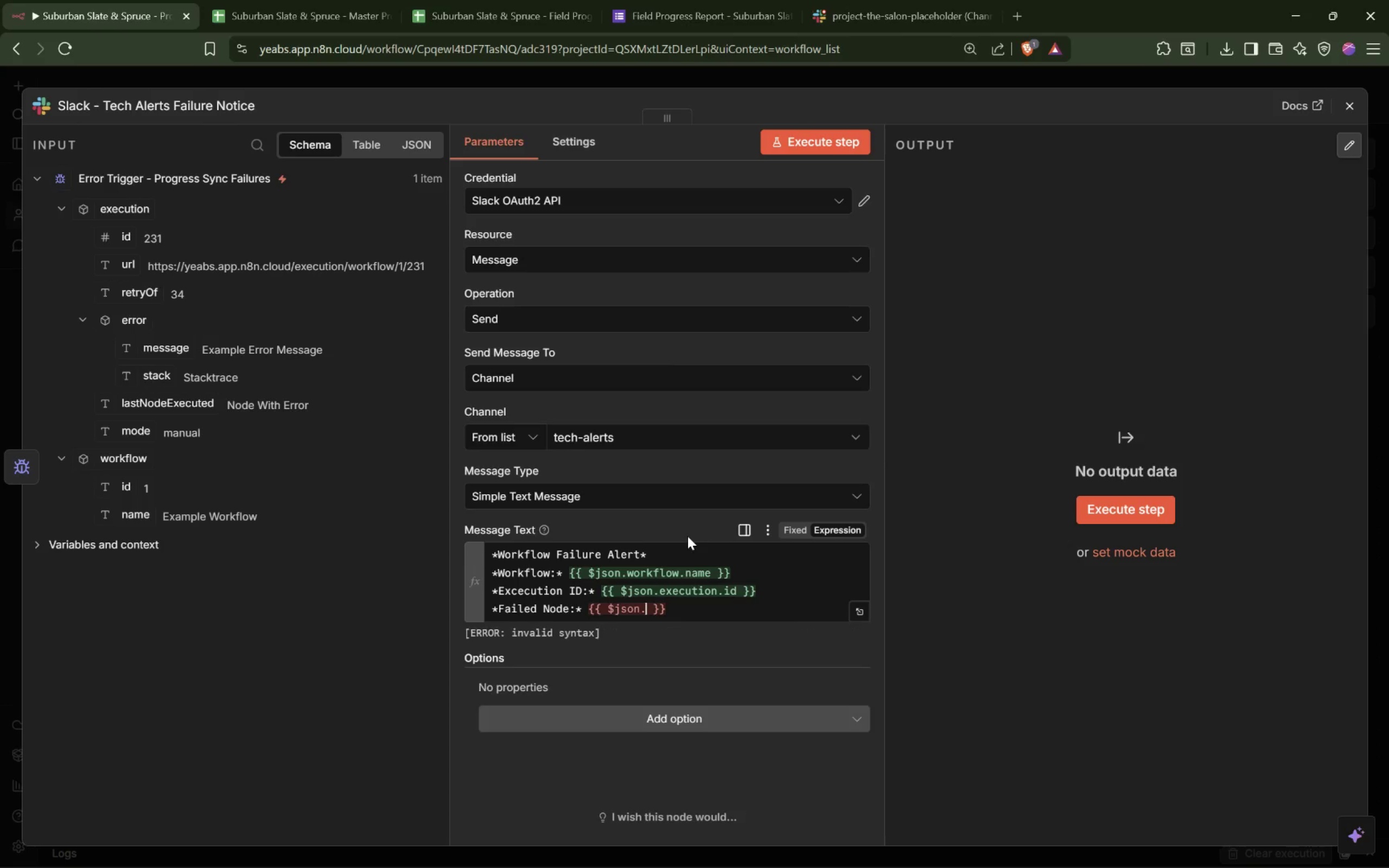 
type(er)
key(Backspace)
key(Backspace)
key(Backspace)
type(.ex)
key(Tab)
type(.err)
key(Tab)
type(.las)
key(Backspace)
key(Backspace)
key(Backspace)
key(Backspace)
key(Backspace)
key(Backspace)
key(Backspace)
key(Backspace)
key(Backspace)
key(Backspace)
type(.las)
key(Tab)
type([End])
 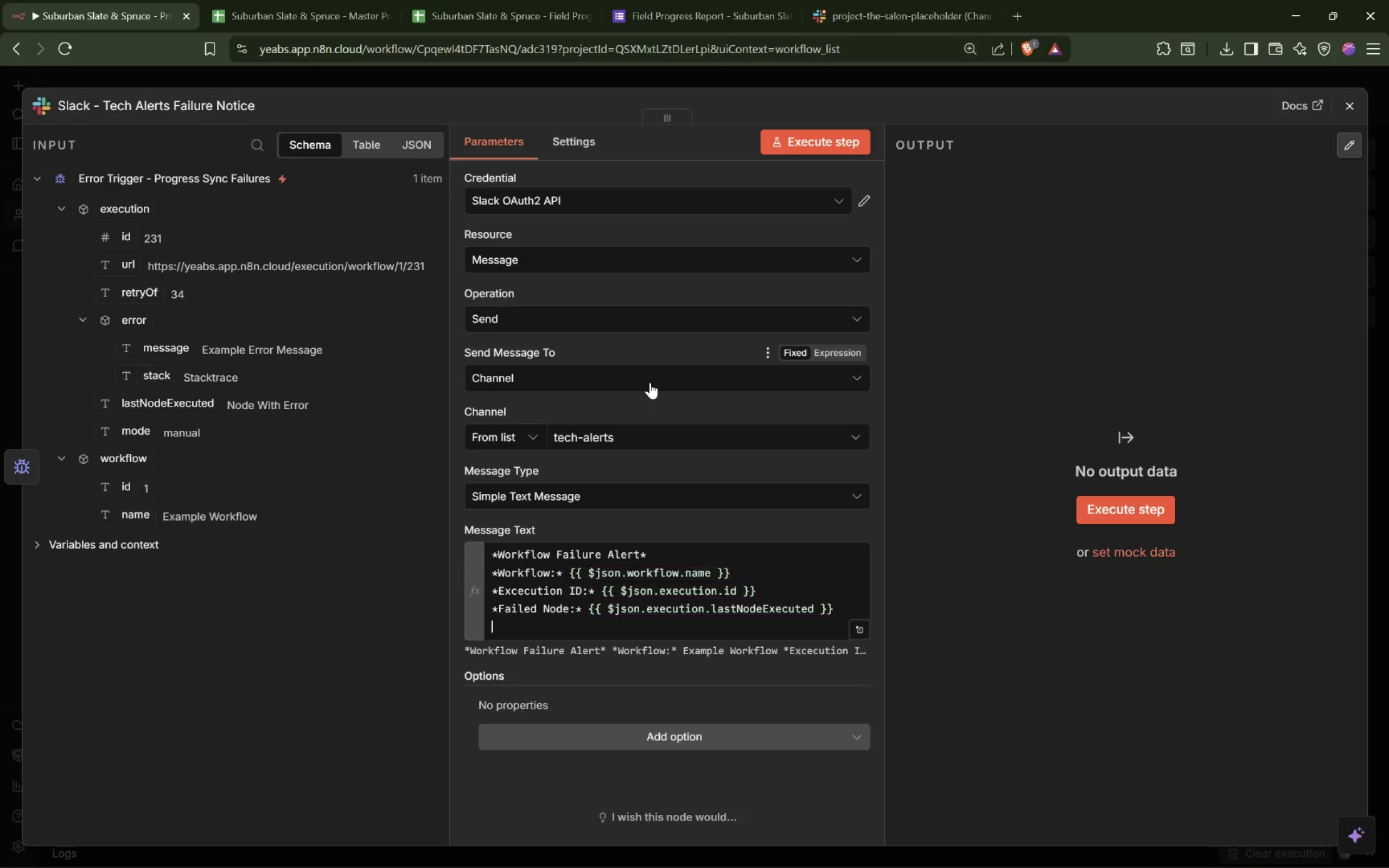 
key(Enter)
 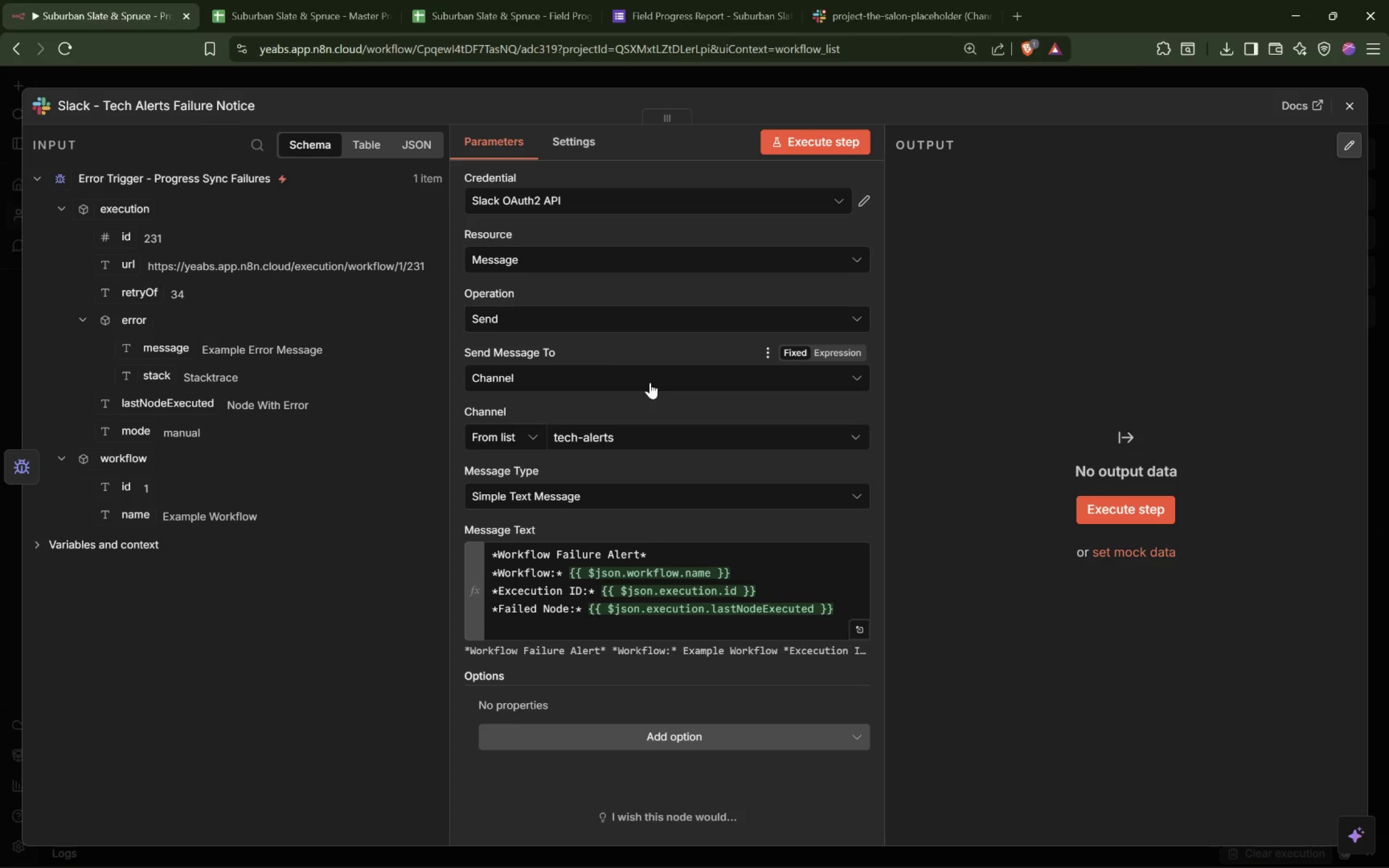 
type(**)
 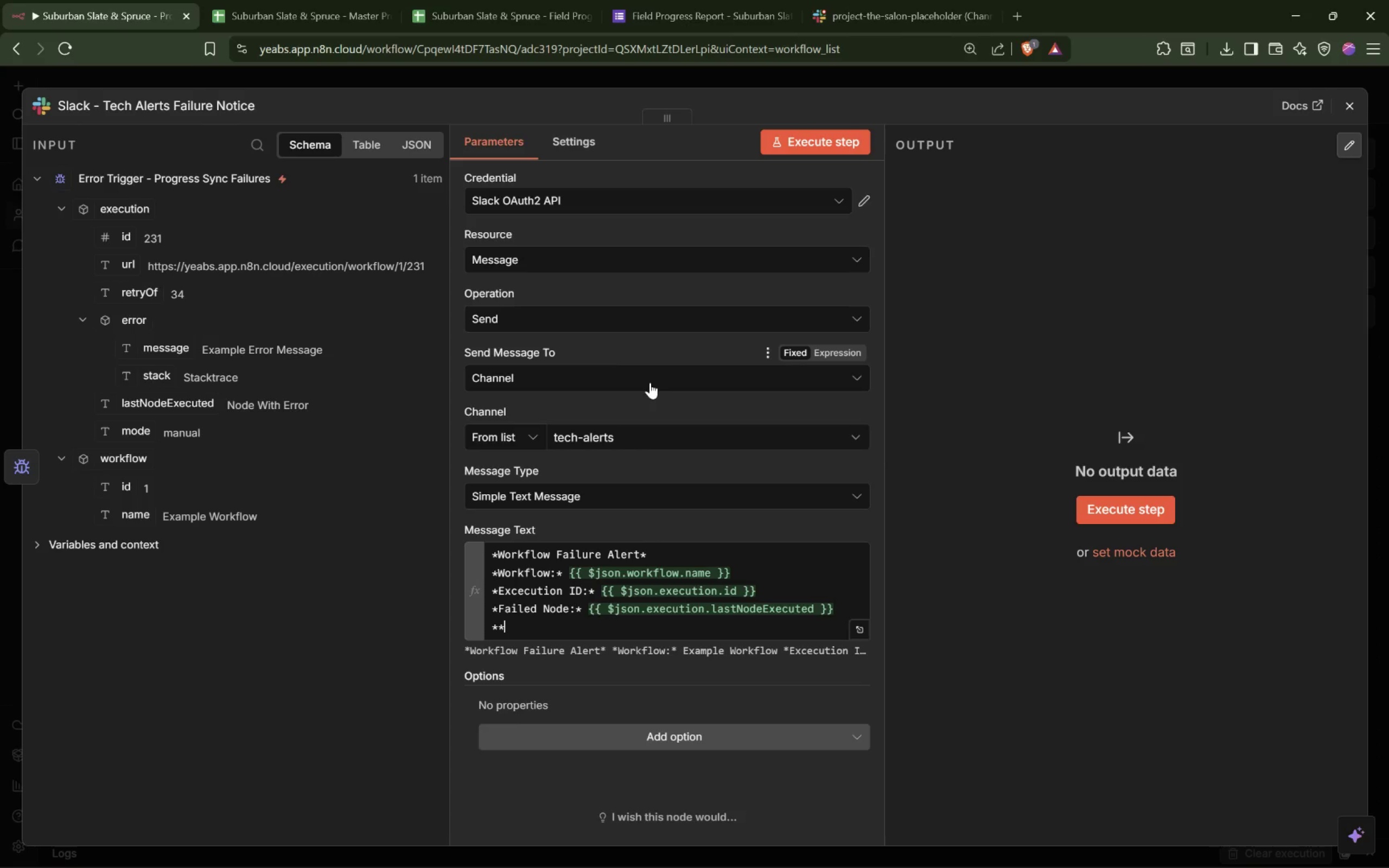 
key(ArrowLeft)
 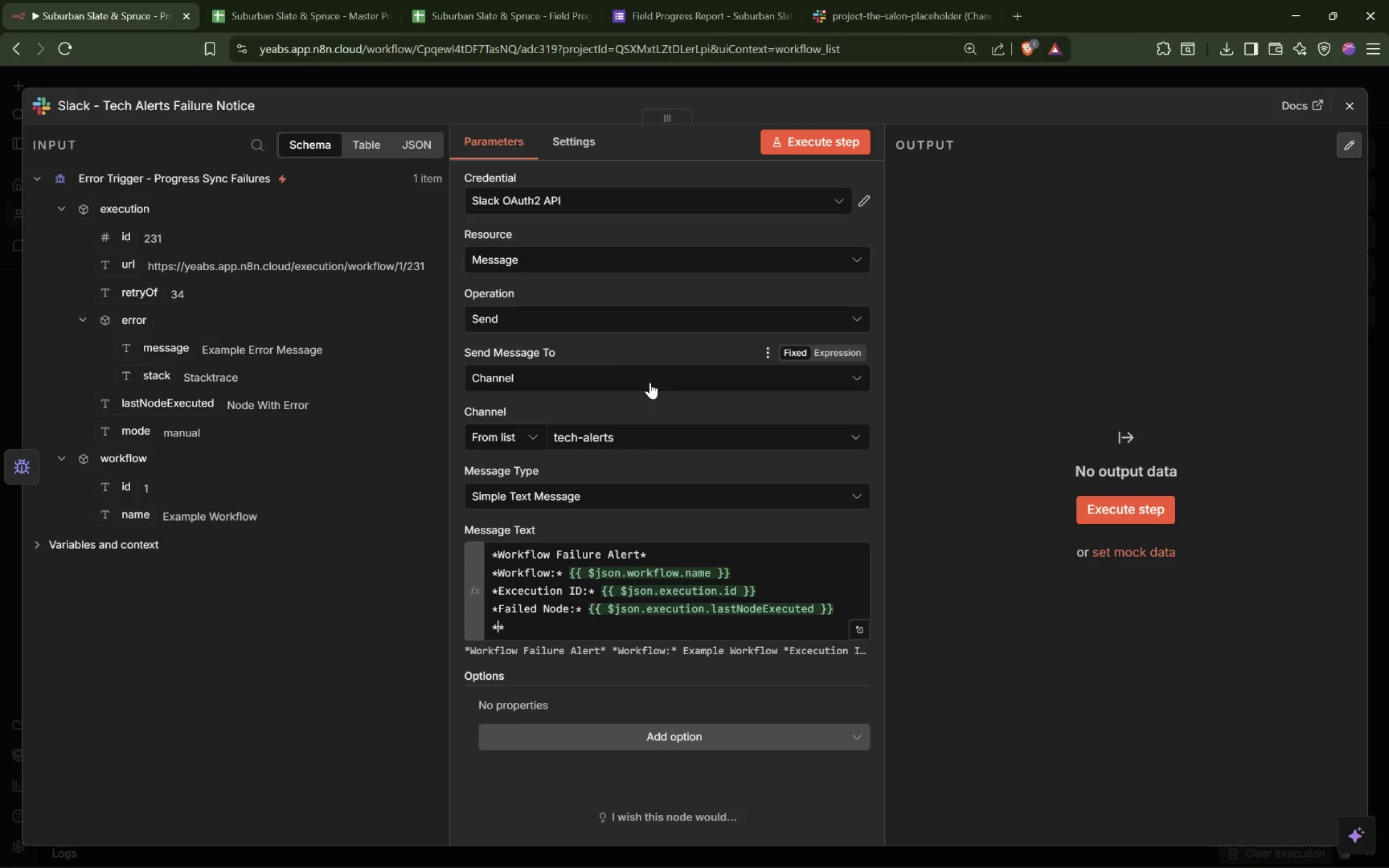 
key(Shift+Semicolon)
 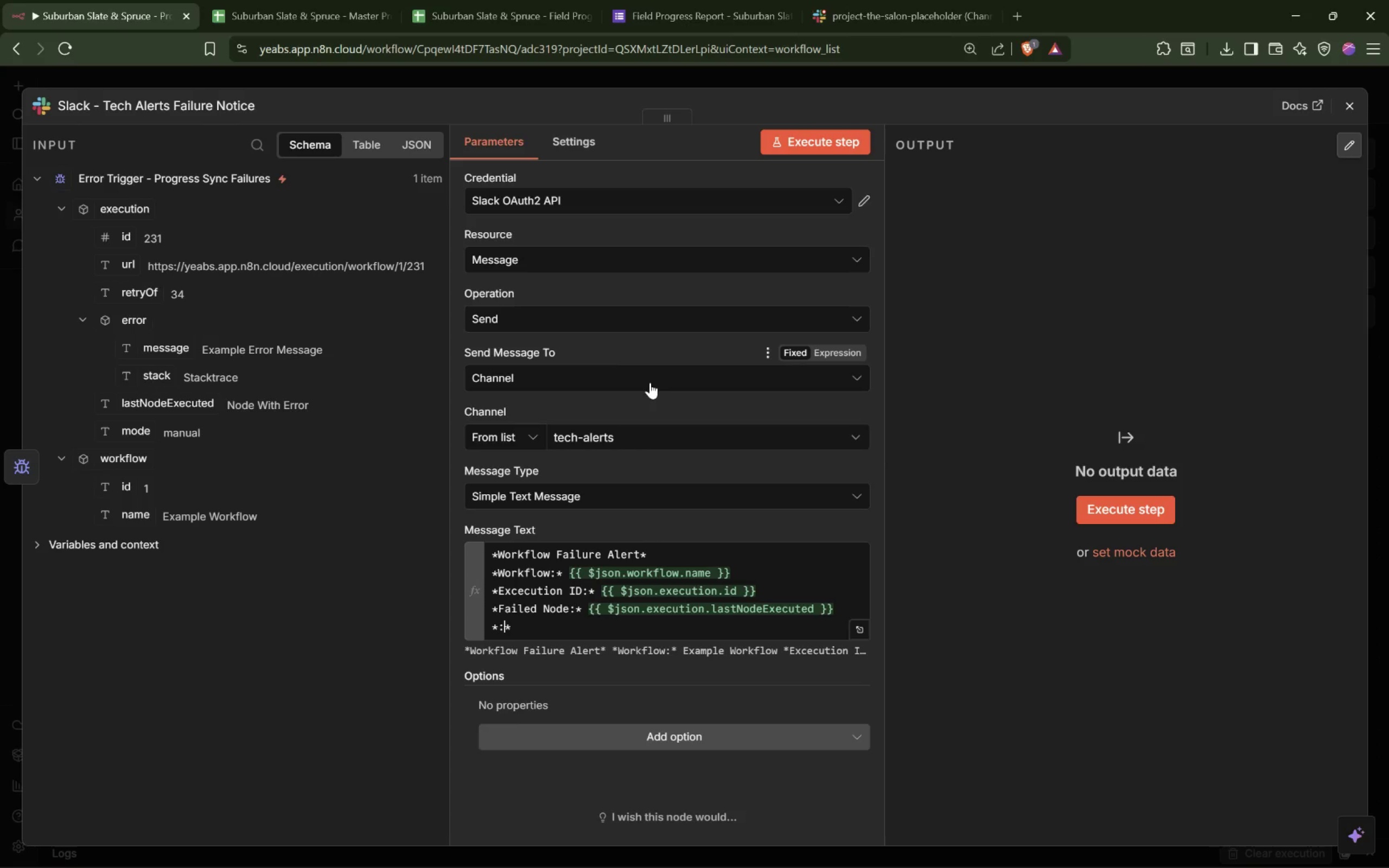 
key(ArrowLeft)
 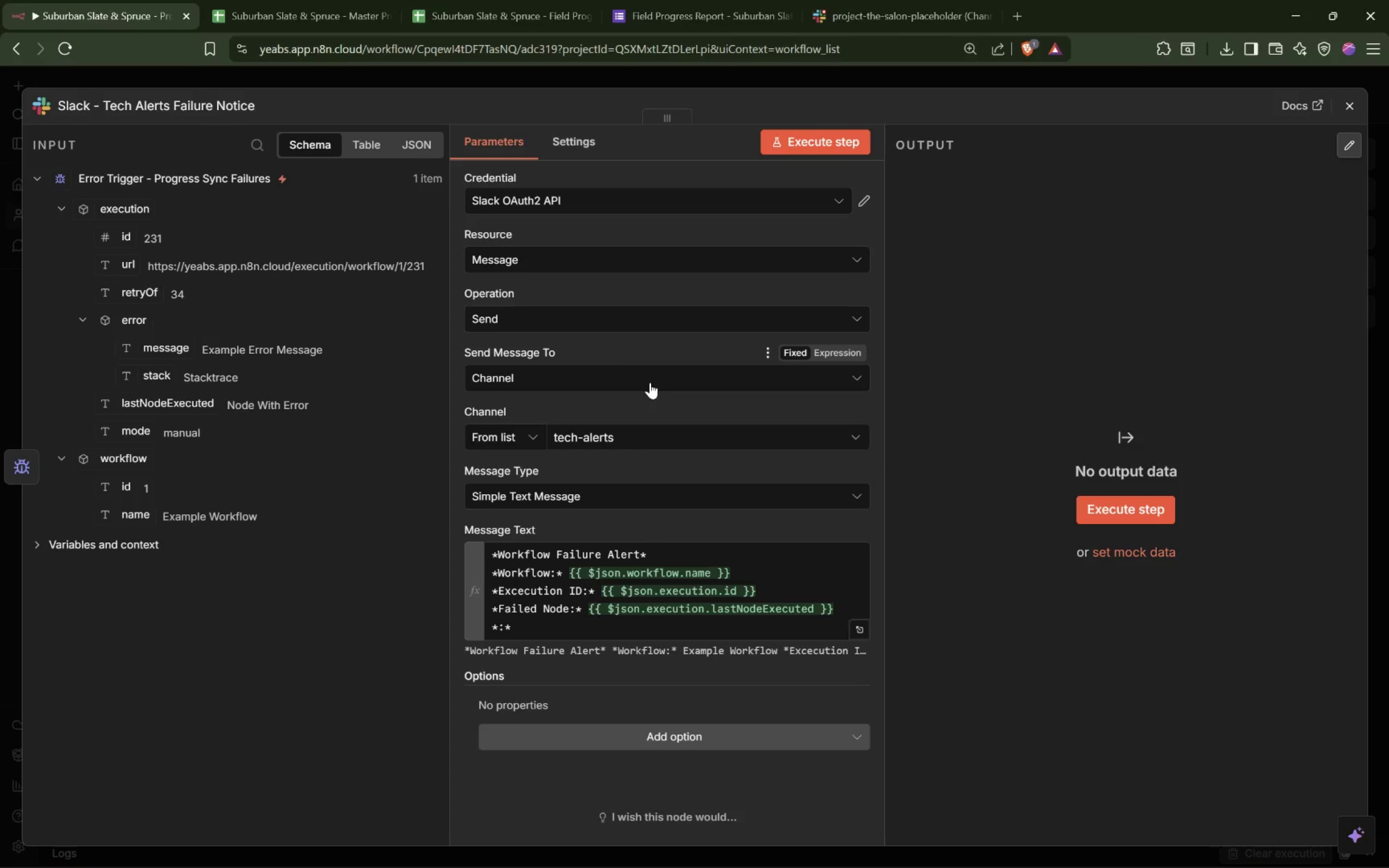 
type(Error Message[End] {{)
key(Tab)
type(.err)
key(Backspace)
key(Backspace)
key(Backspace)
type(ex)
key(Tab)
type(.e)
key(Tab)
type(.mes)
key(Tab)
type([End])
 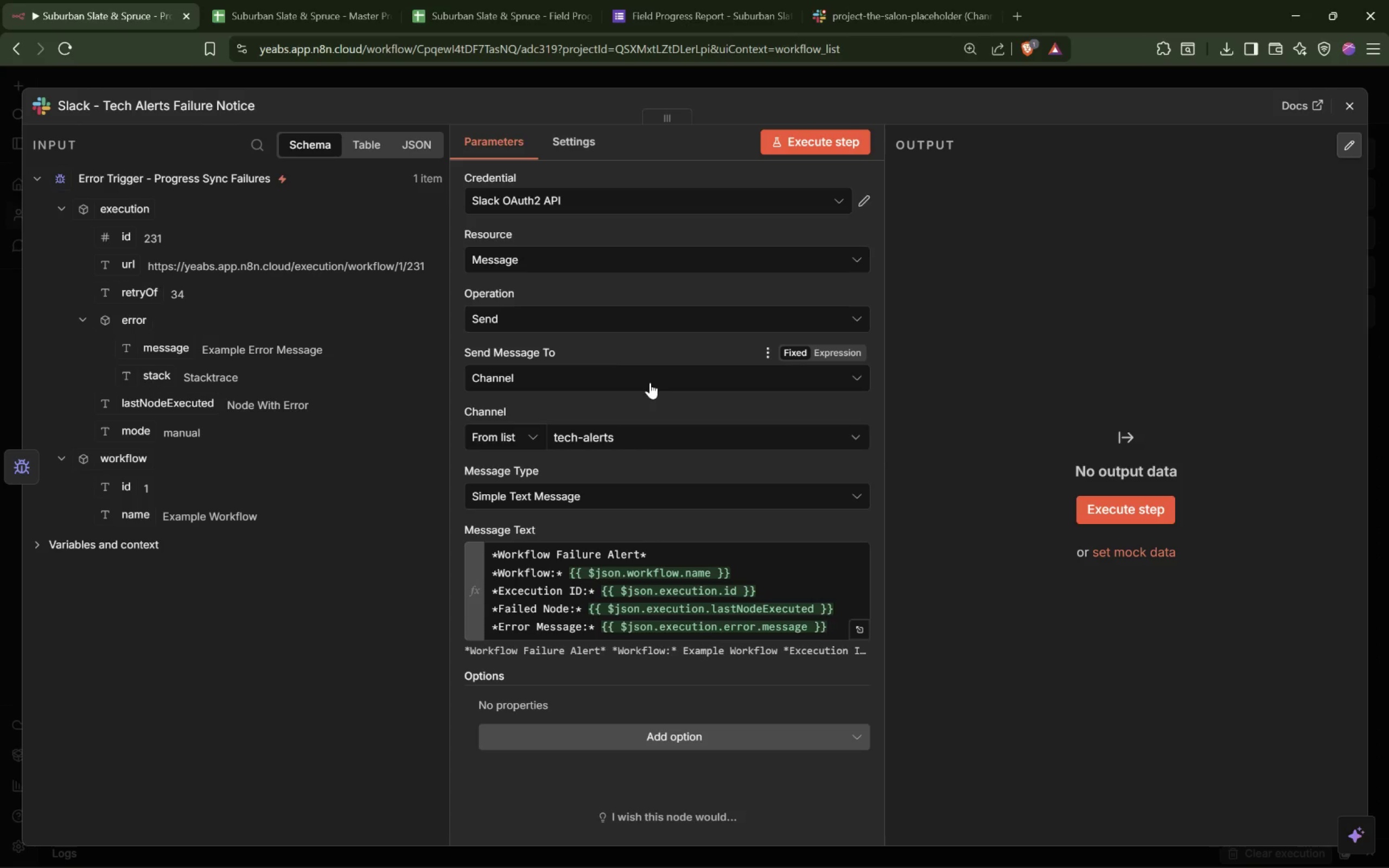 
key(Enter)
 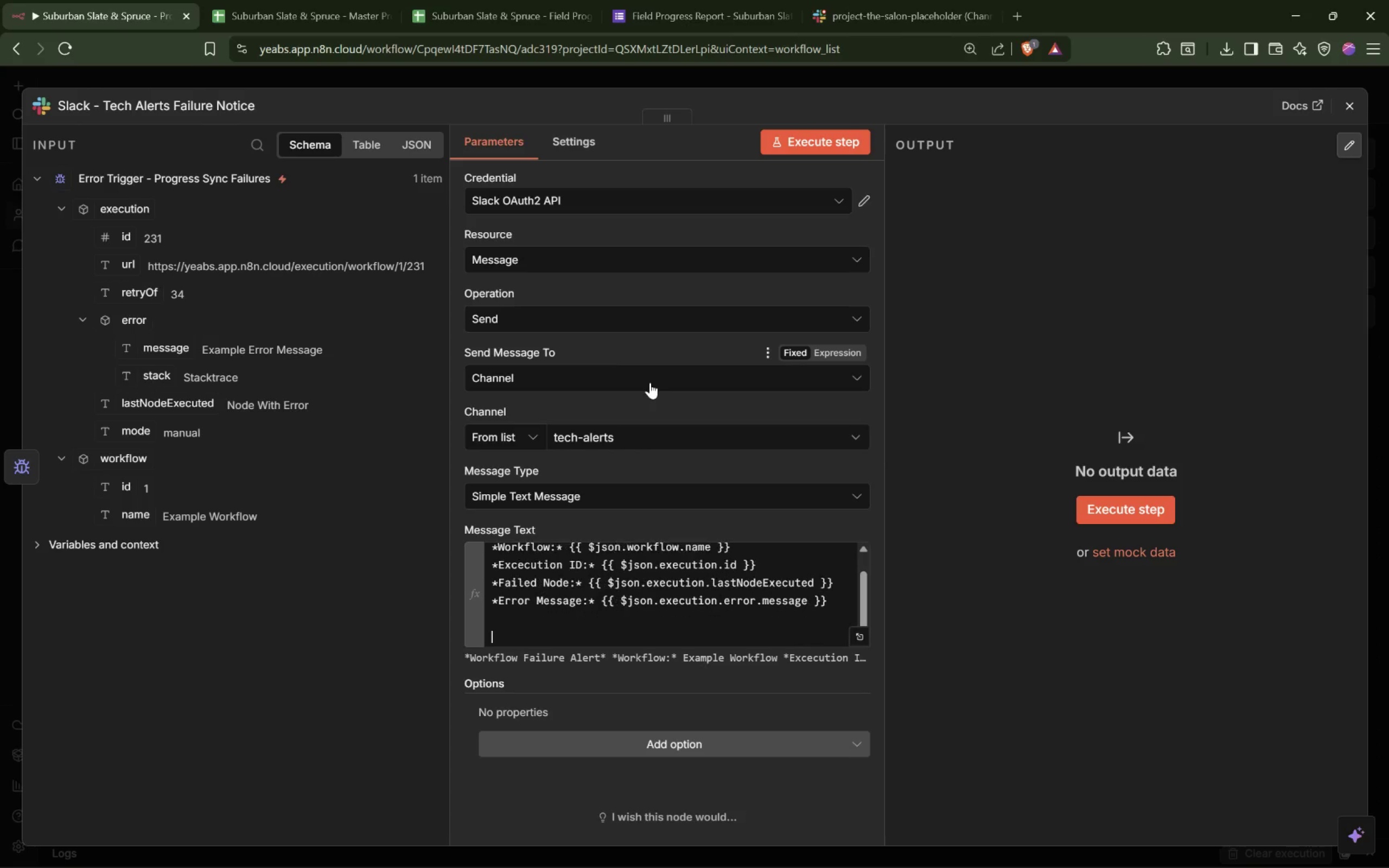 
key(Enter)
 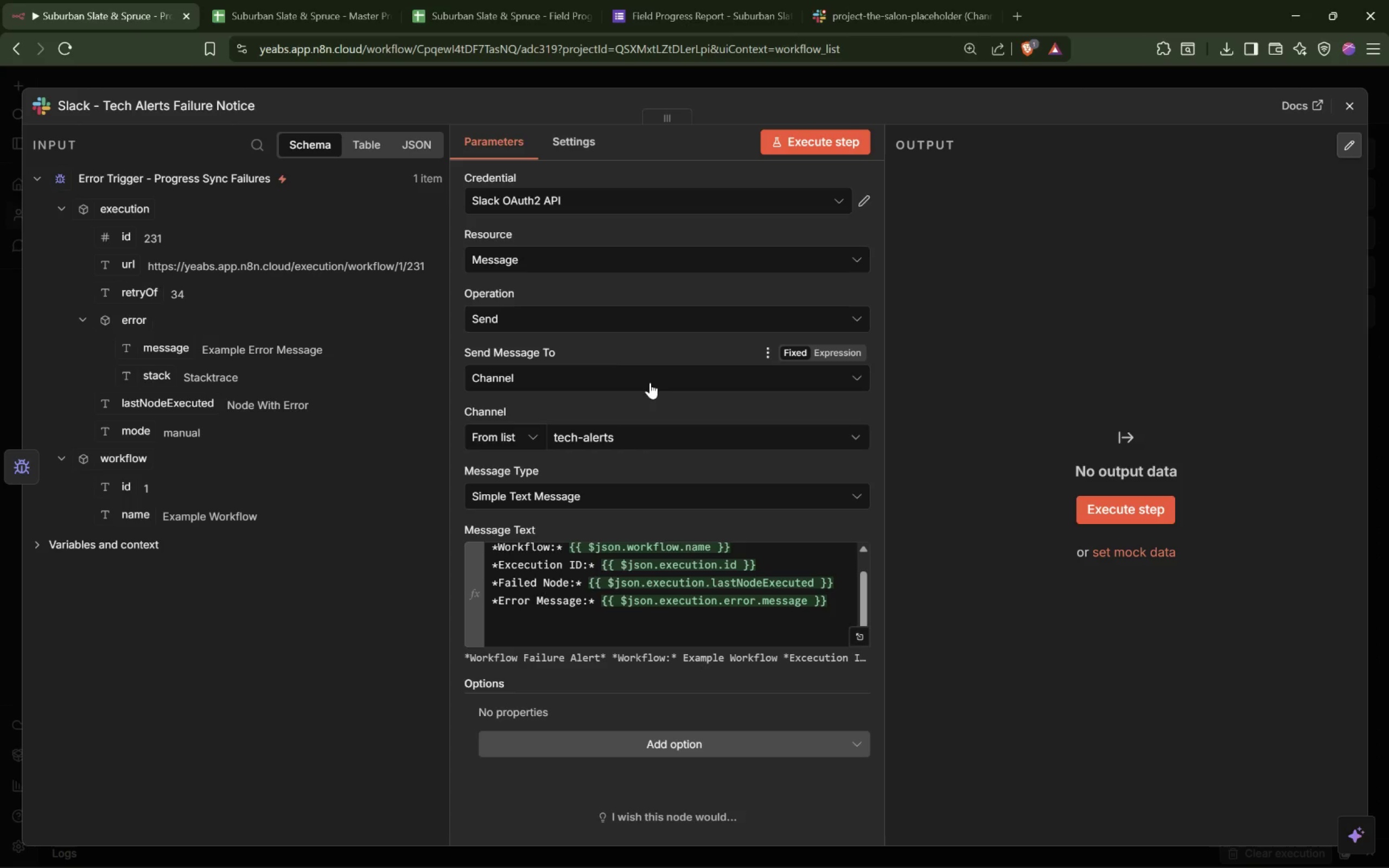 
type(**)
 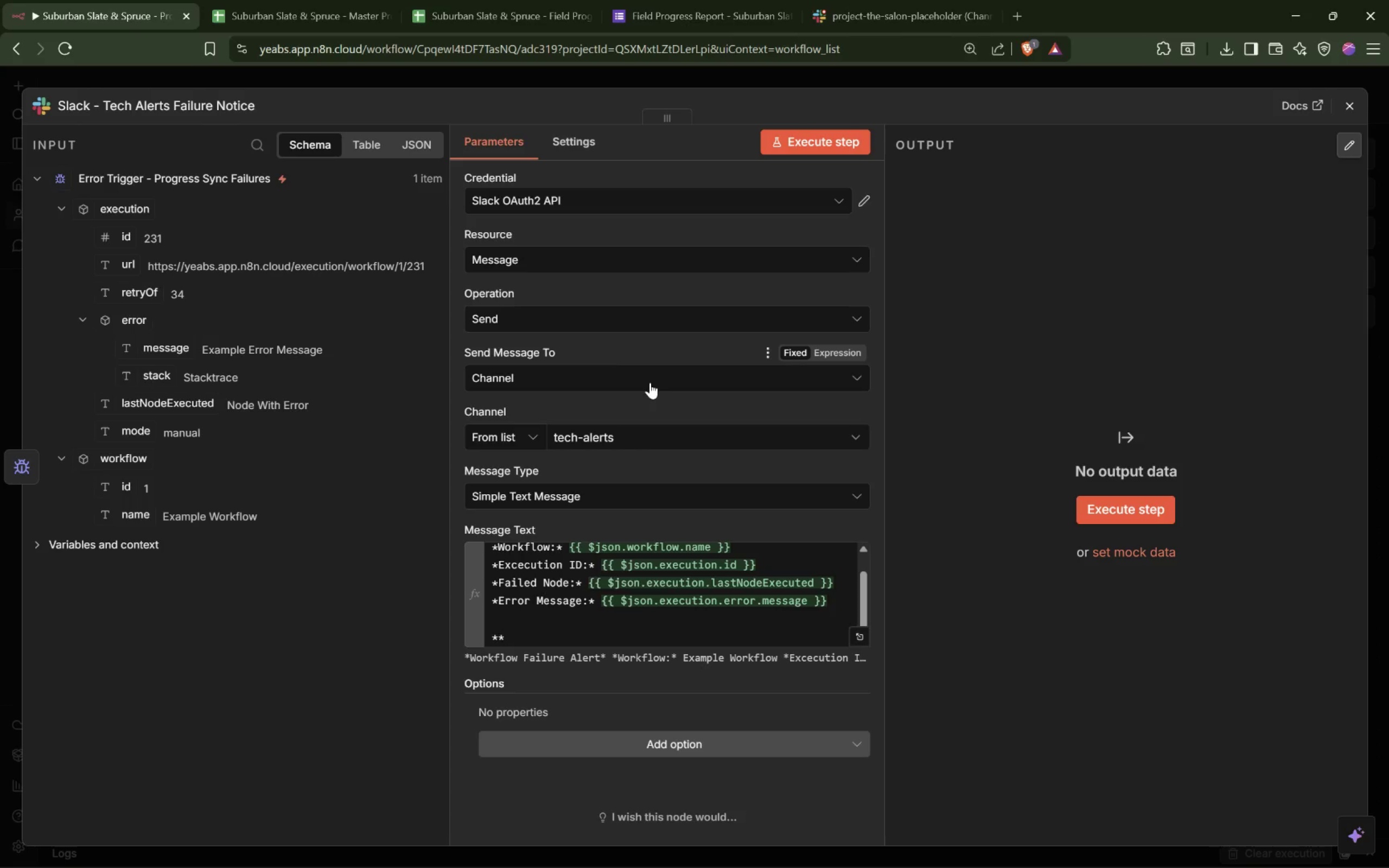 
key(ArrowLeft)
 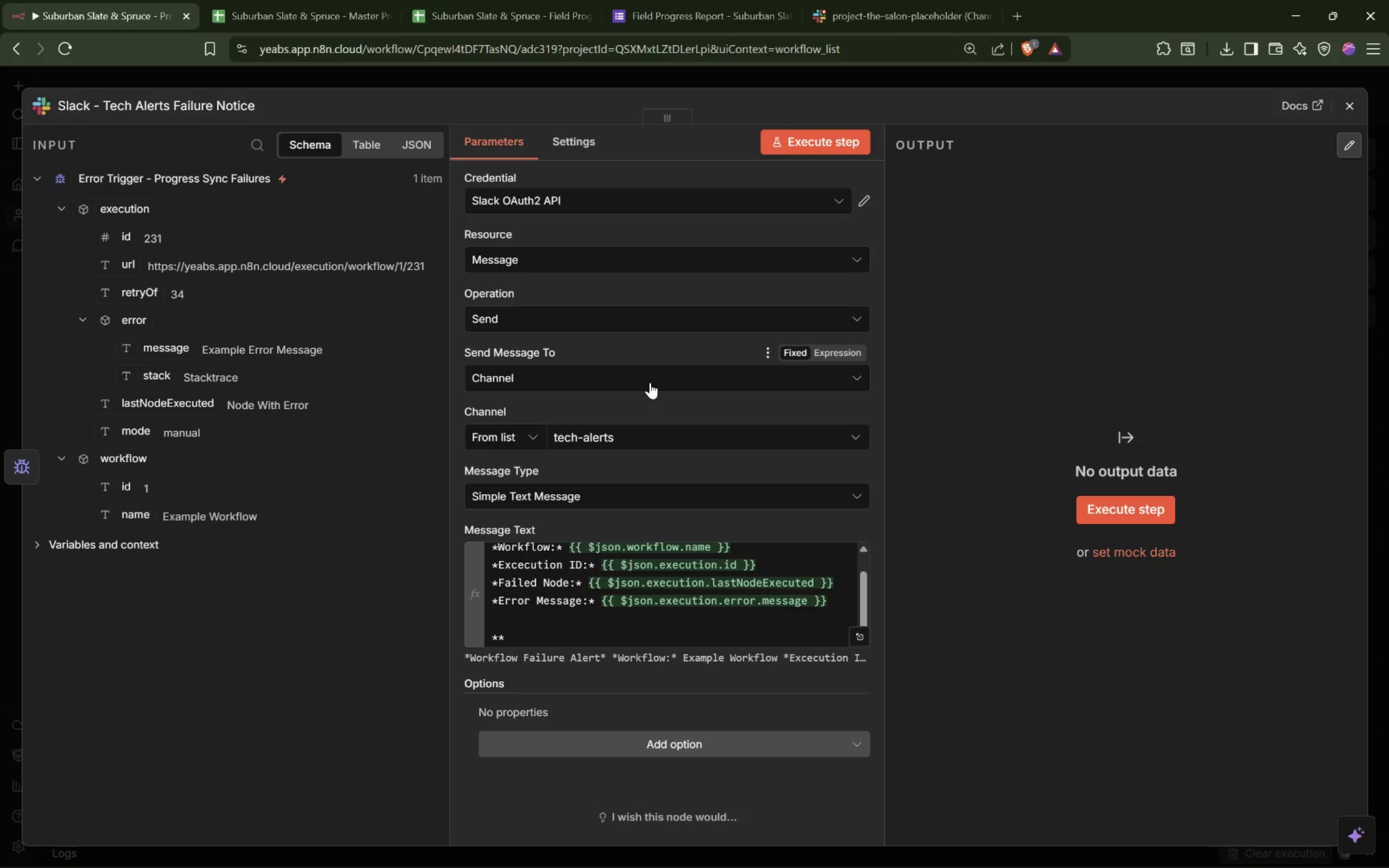 
type(Next Steps[End])
 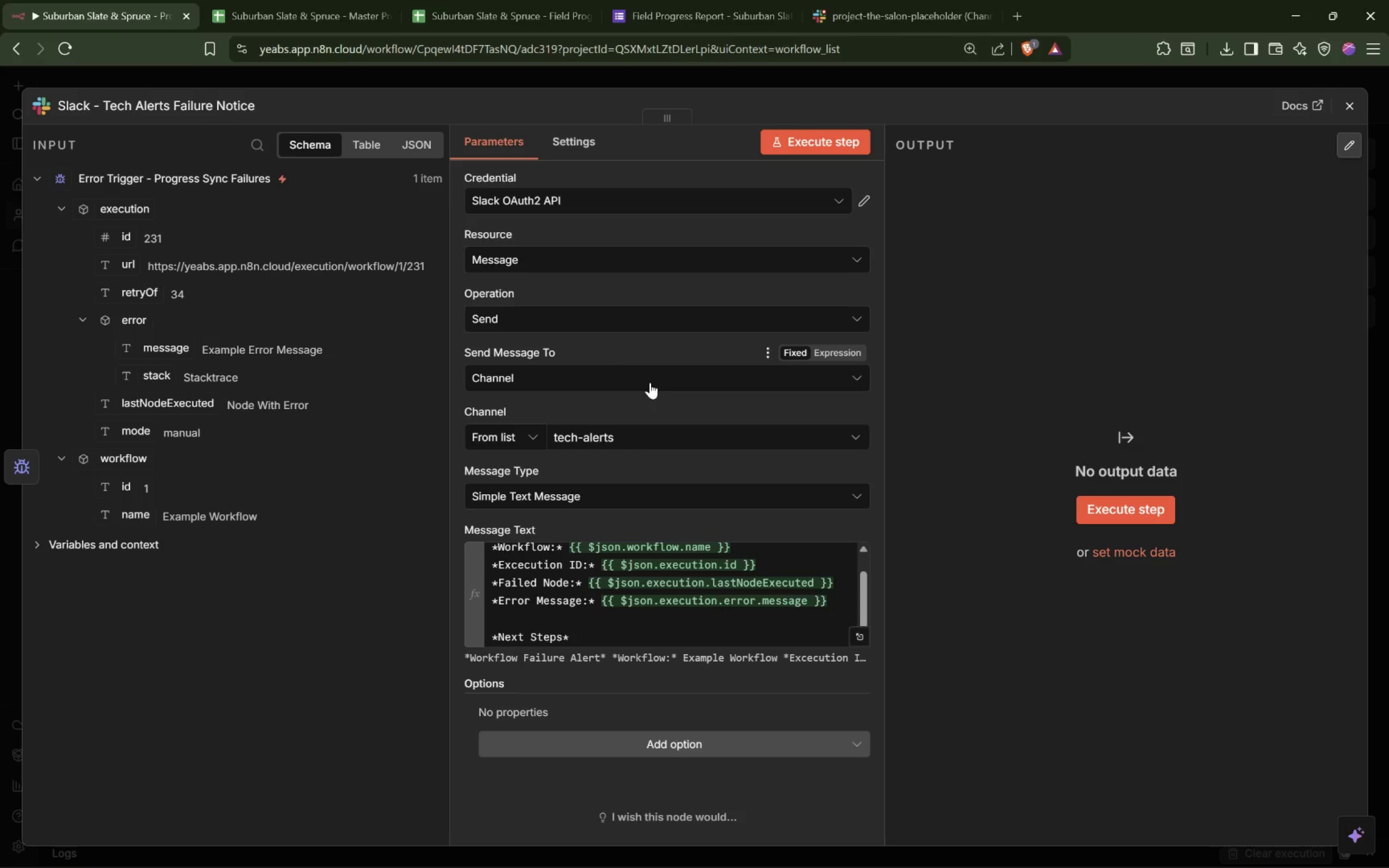 
key(ArrowLeft)
 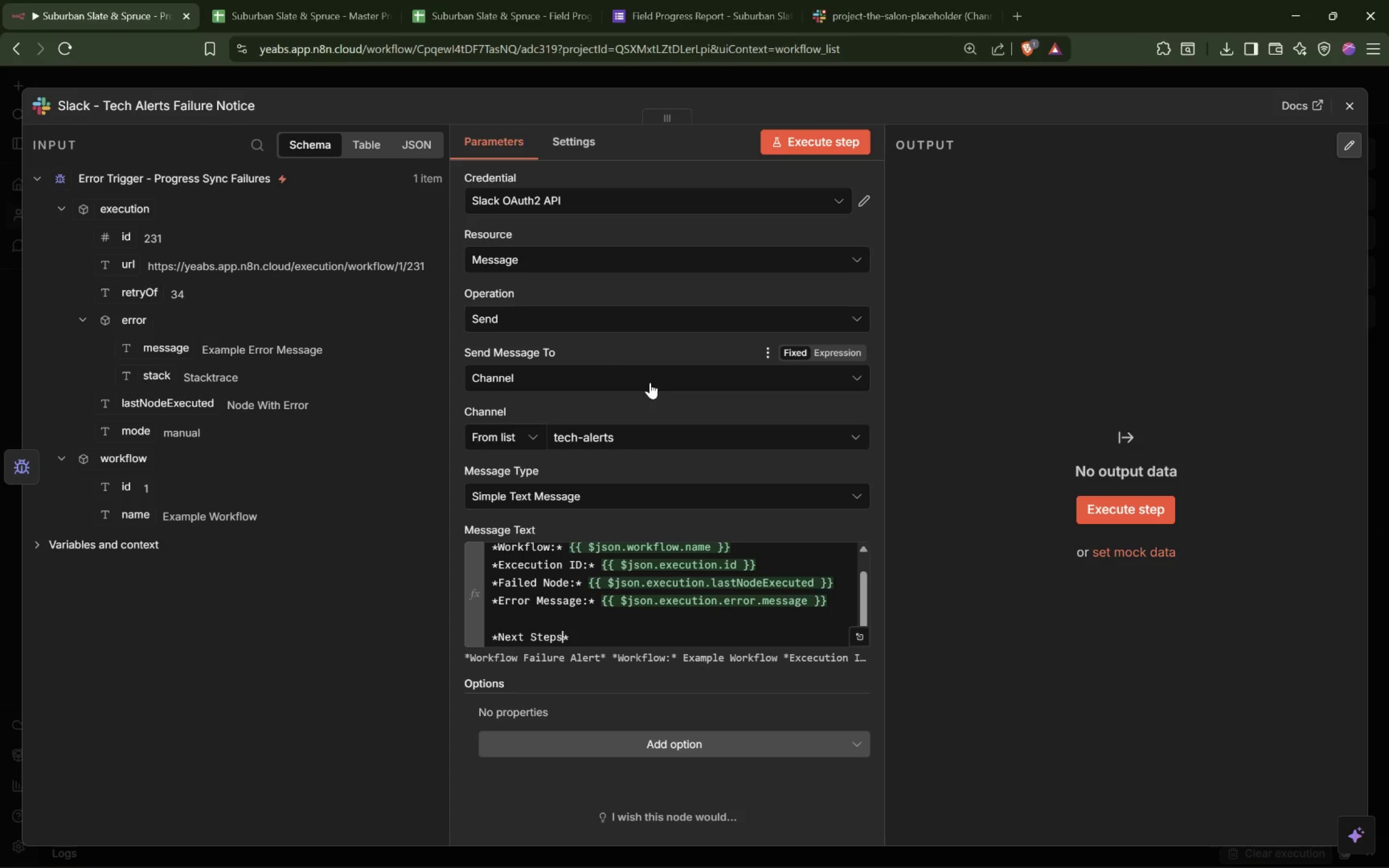 
key(Shift+Semicolon)
 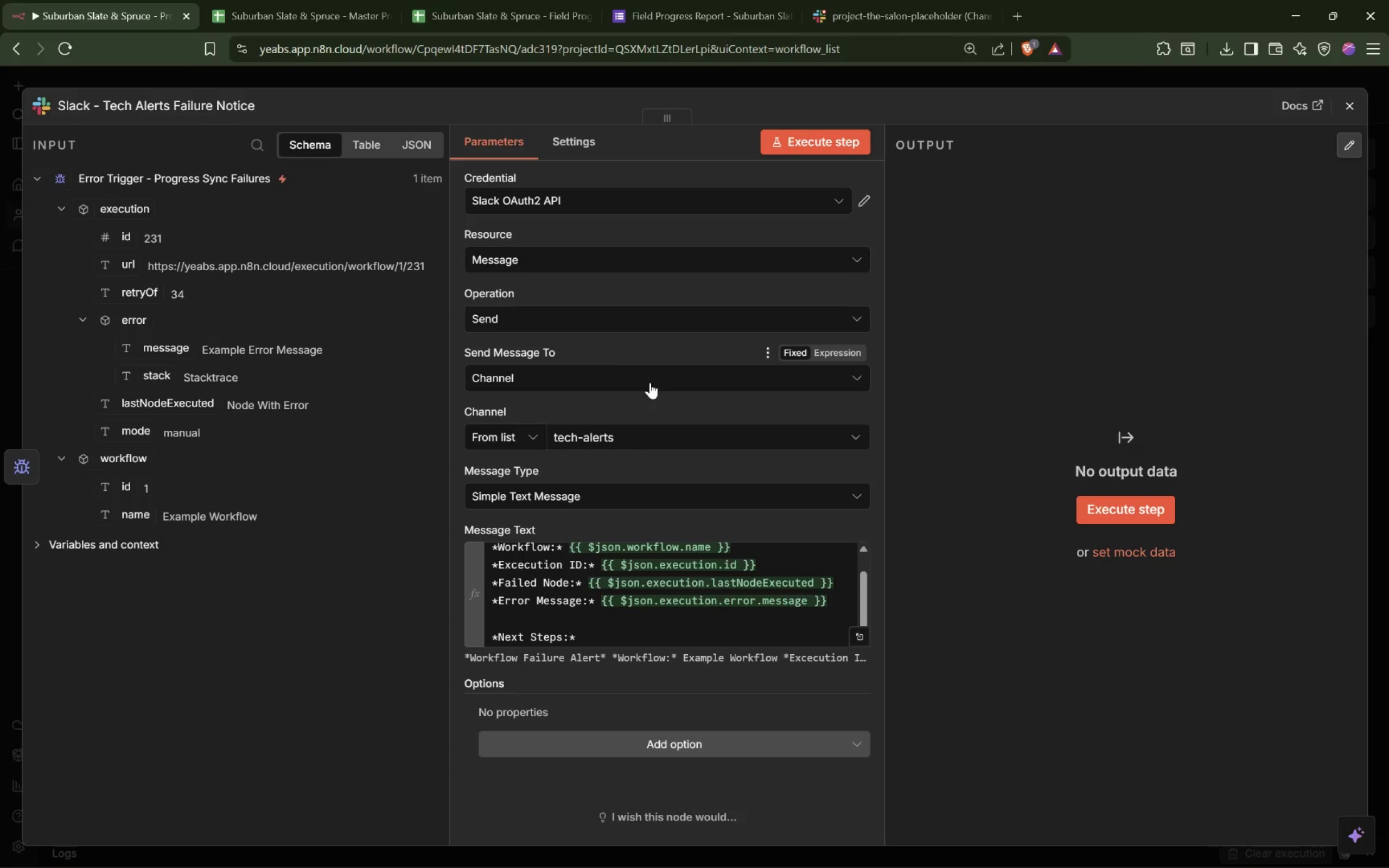 
key(ArrowRight)
 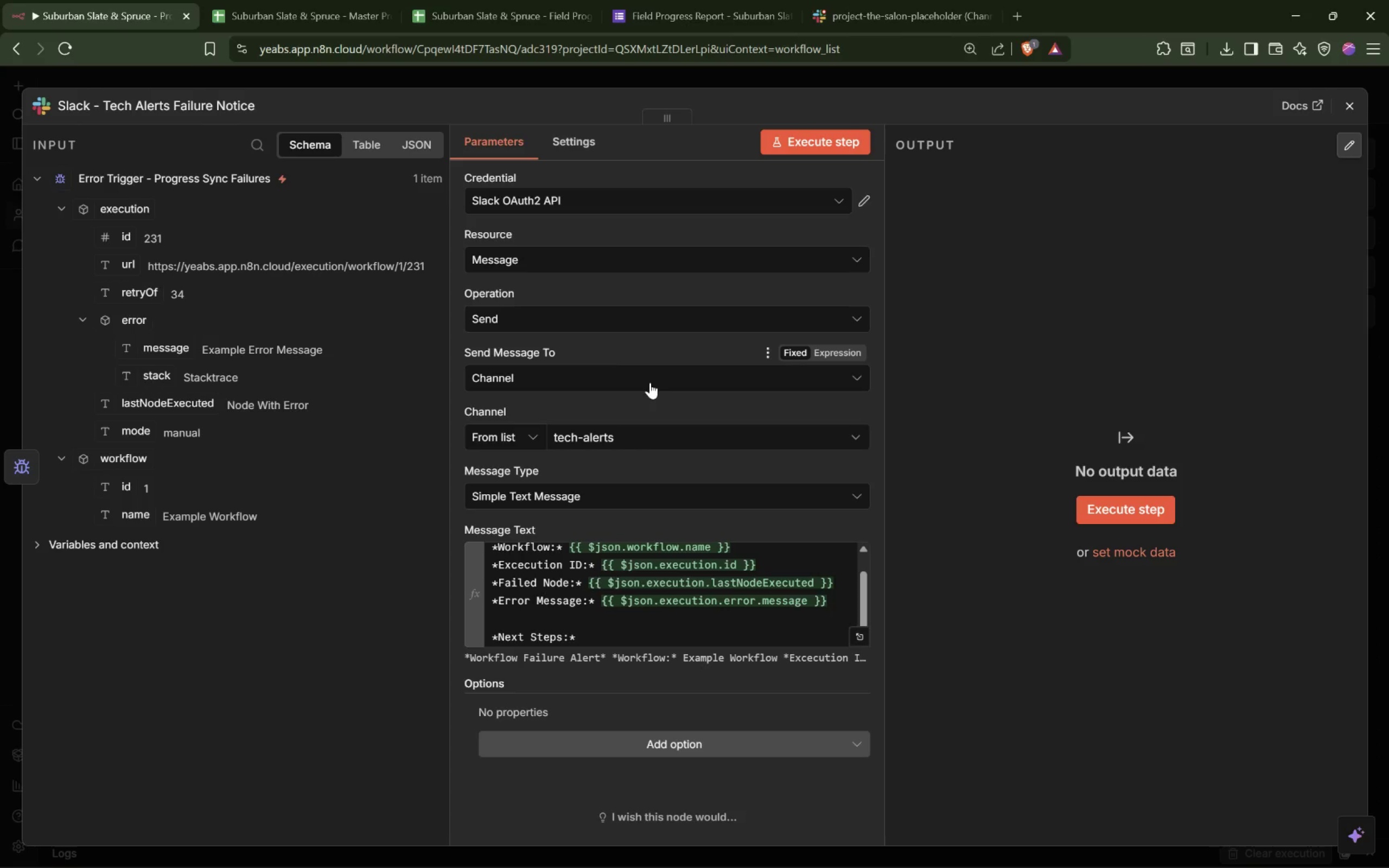 
type( Open the failed execution in n8n, reconnect Slack or Google Sheet iff)
key(Backspace)
type( needed, the retry the test submission.)
 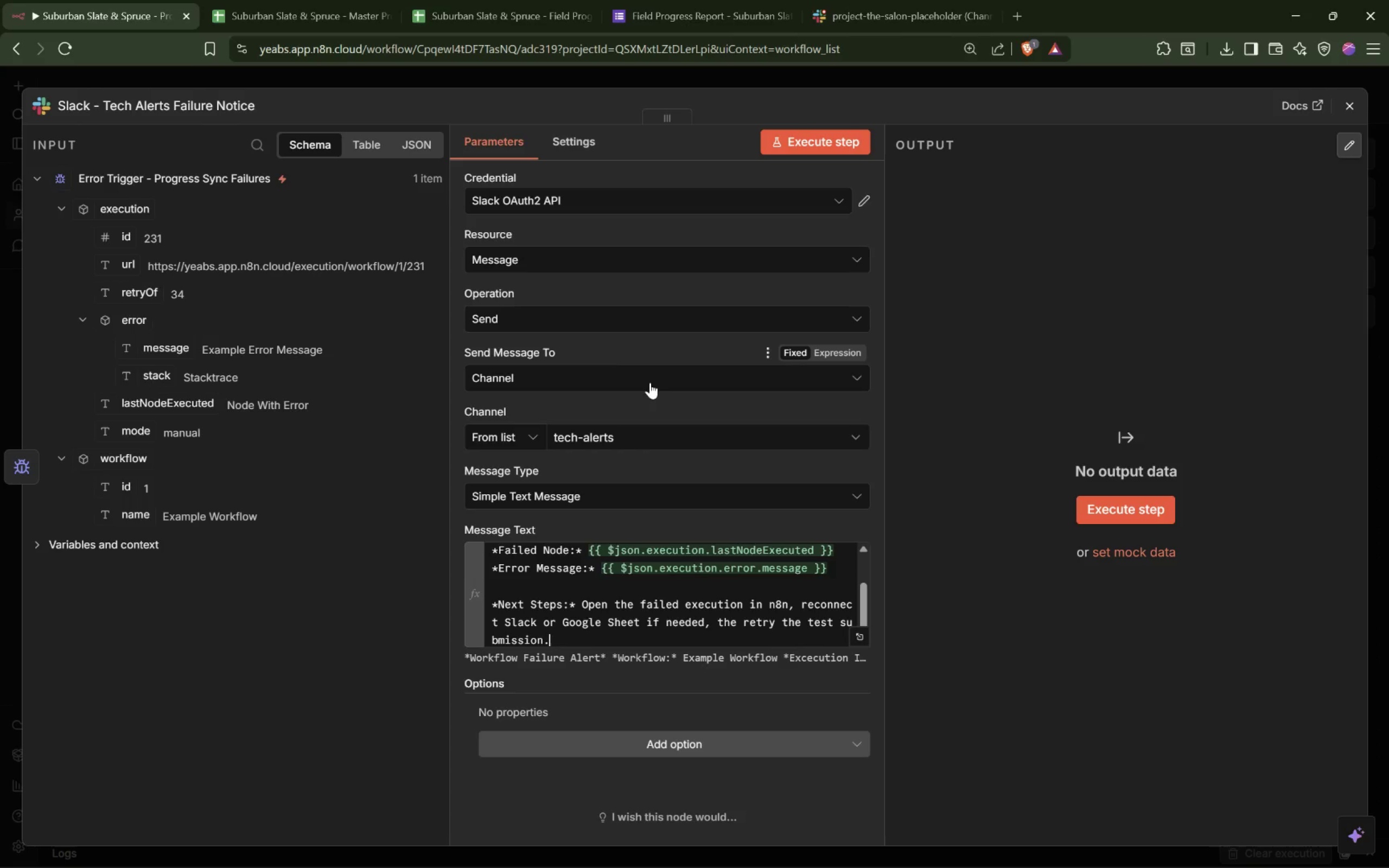 
wait(16.27)
 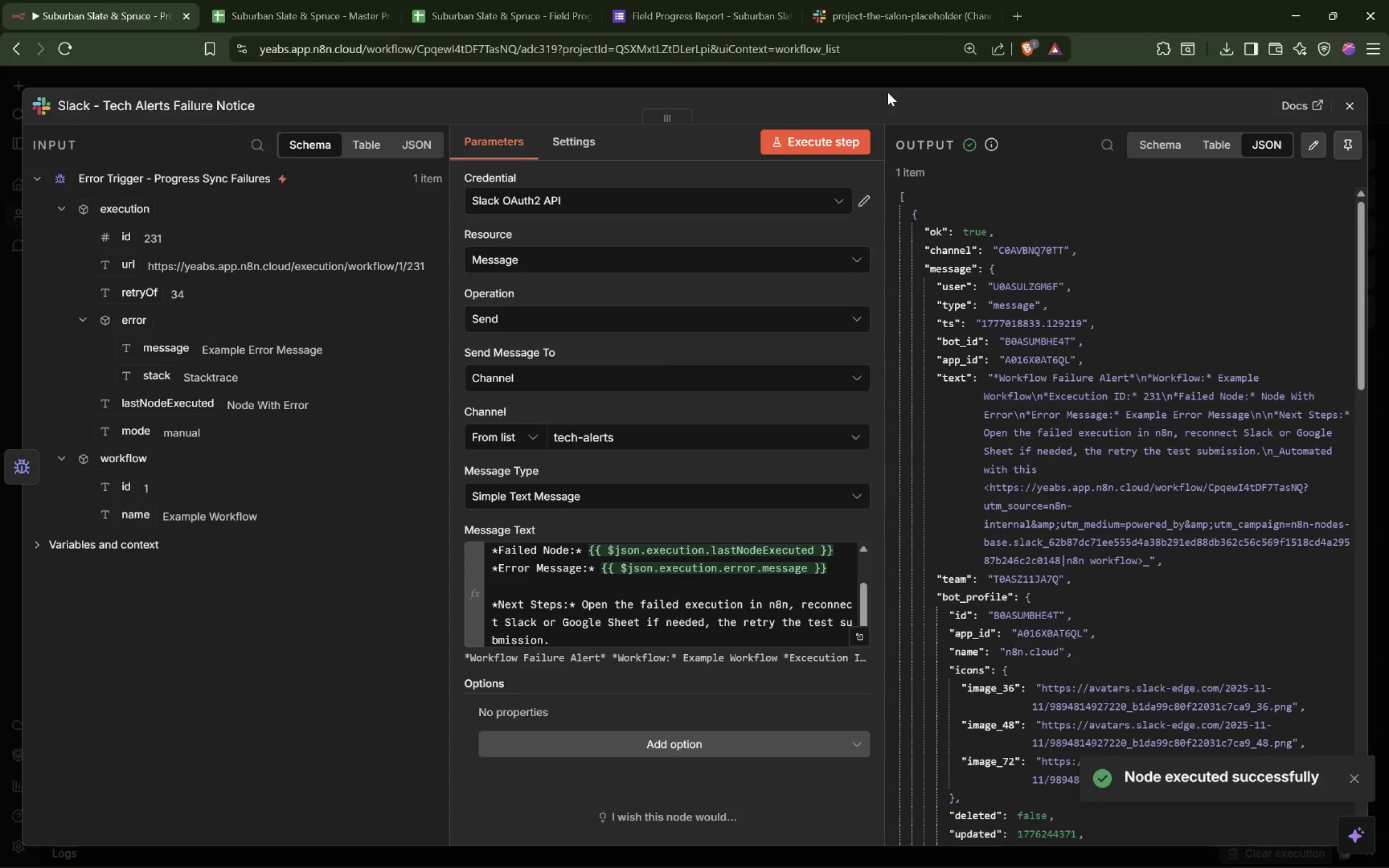 
left_click([870, 21])
 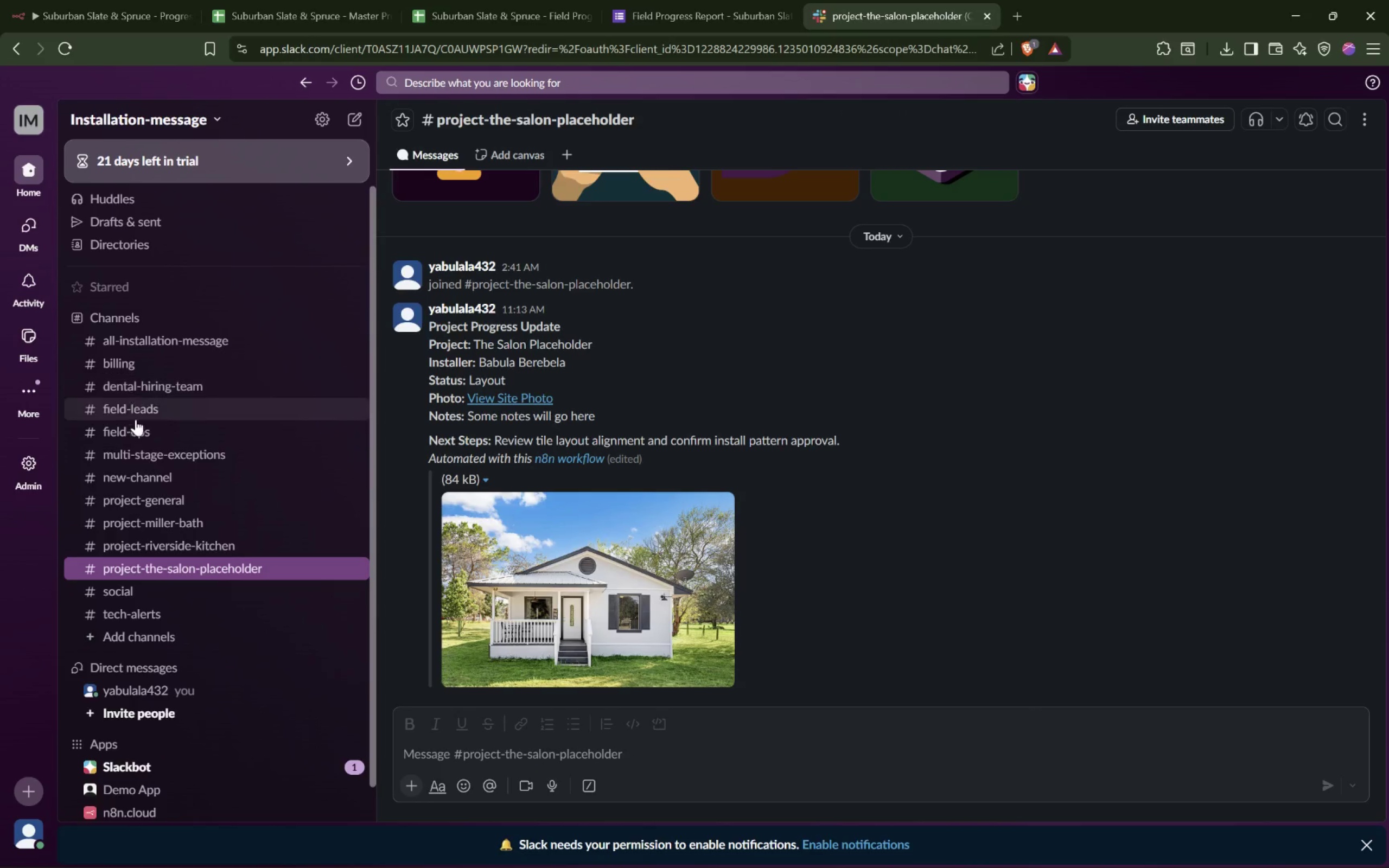 
left_click([138, 611])
 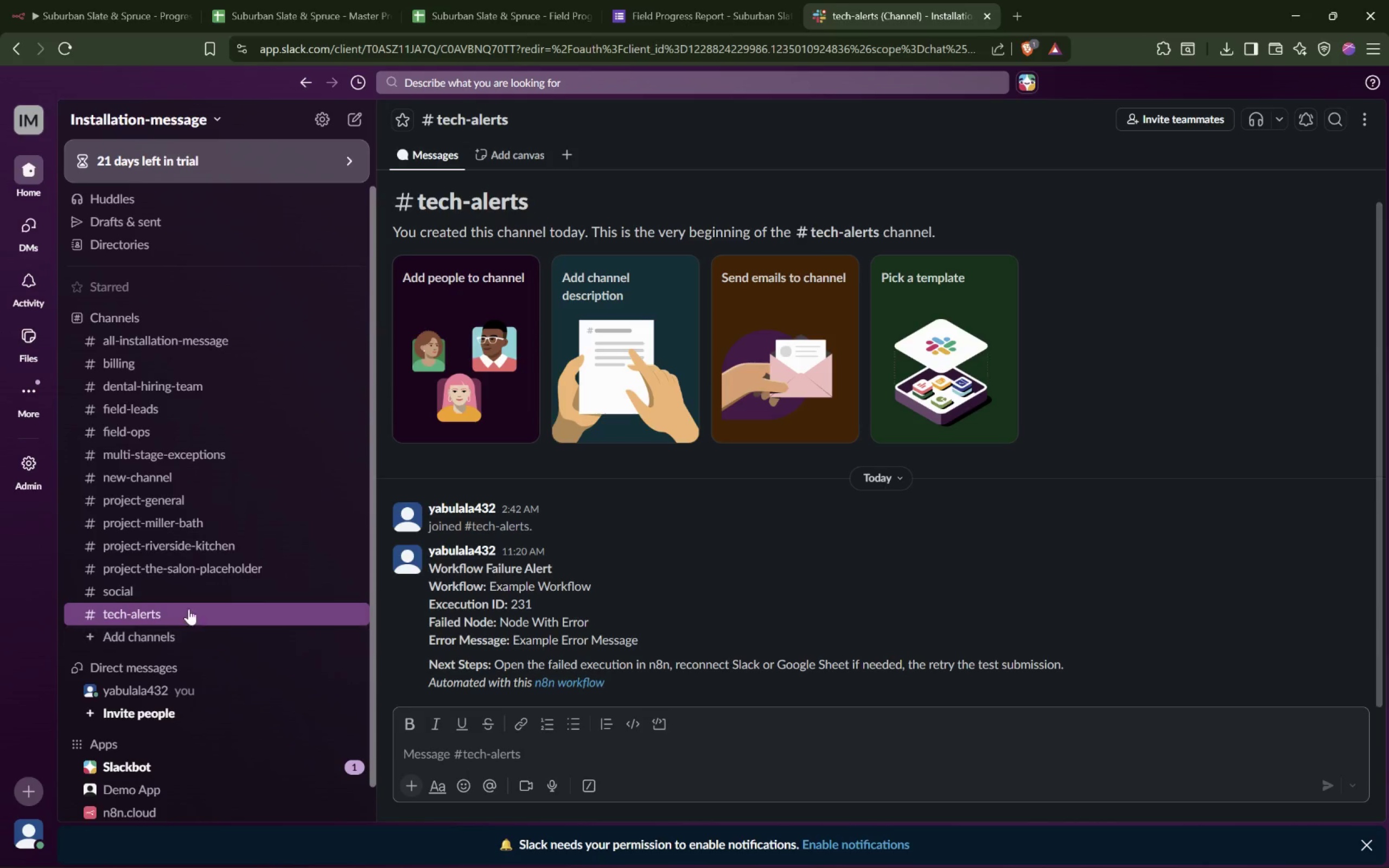 
left_click([180, 571])
 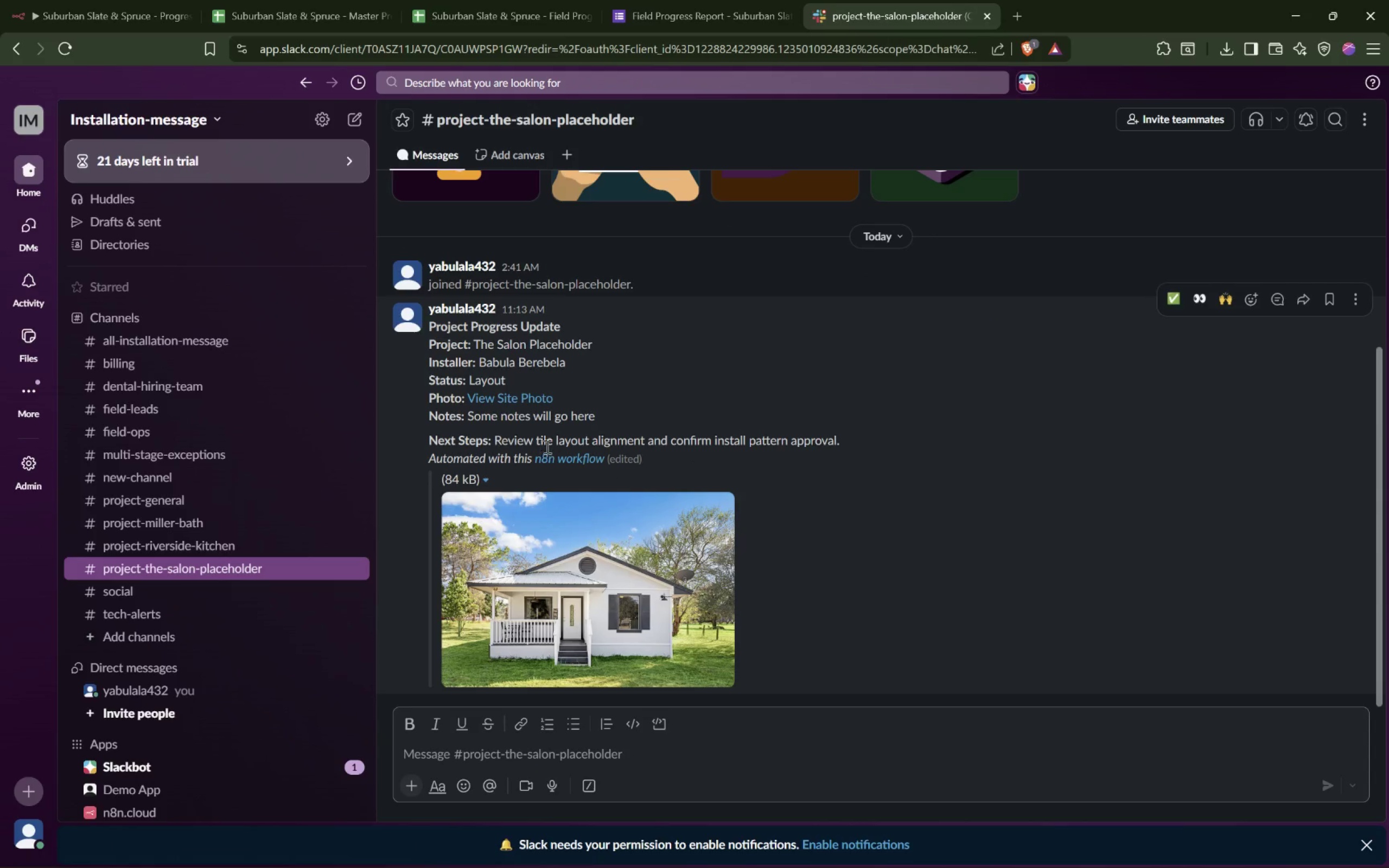 
wait(7.05)
 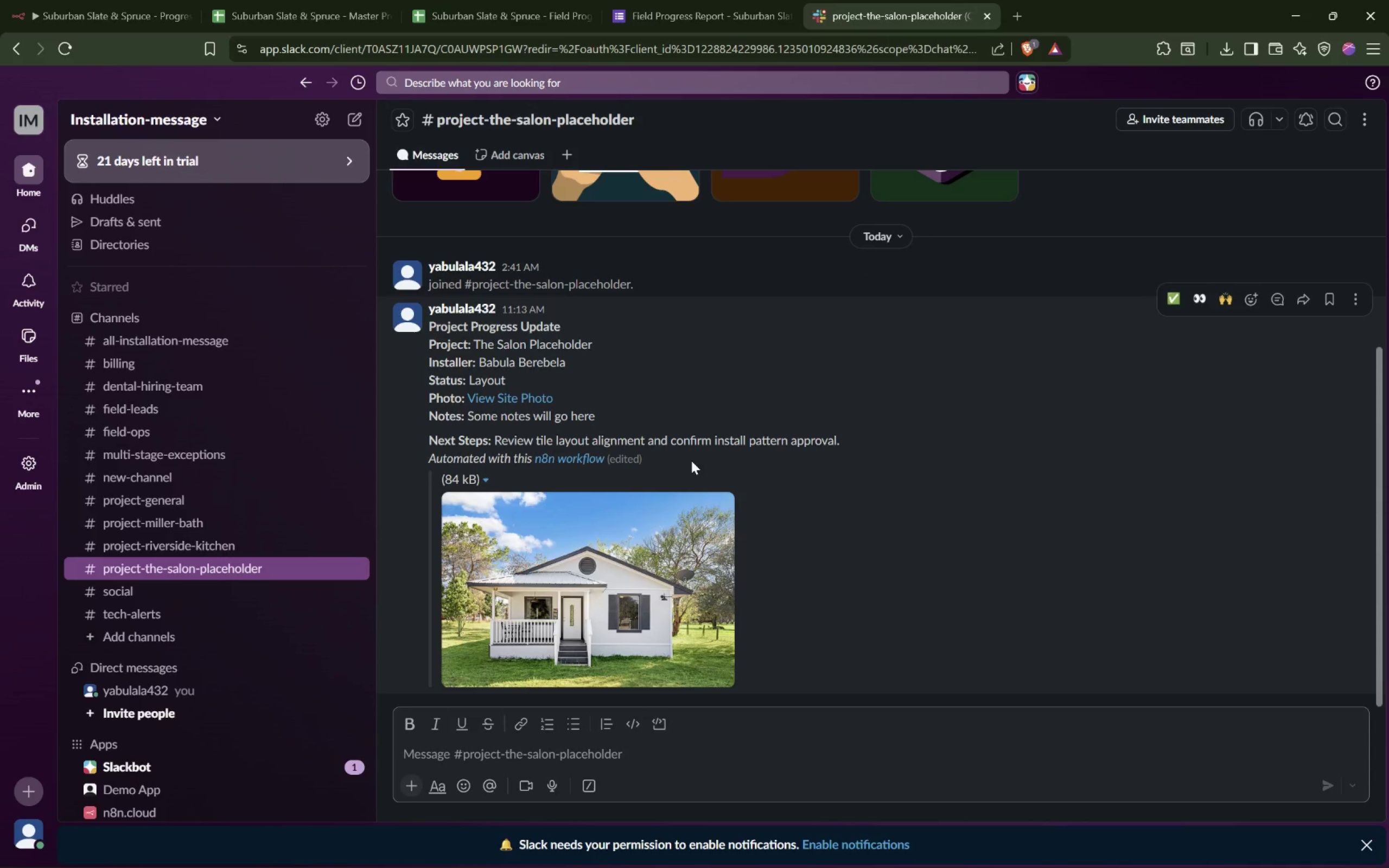 
scroll: coordinate [664, 413], scroll_direction: down, amount: 3.0
 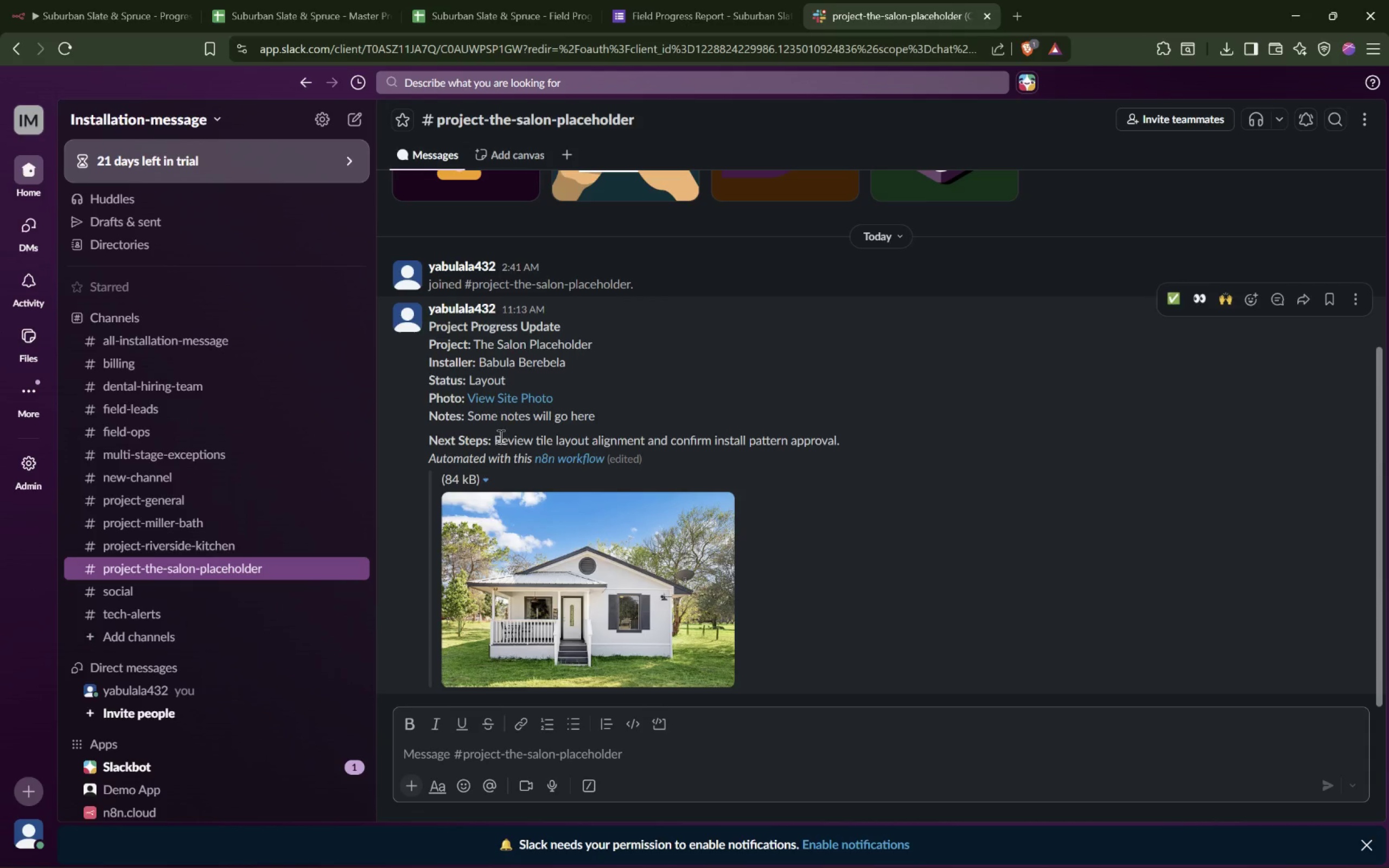 
left_click_drag(start_coordinate=[494, 436], to_coordinate=[870, 437])
 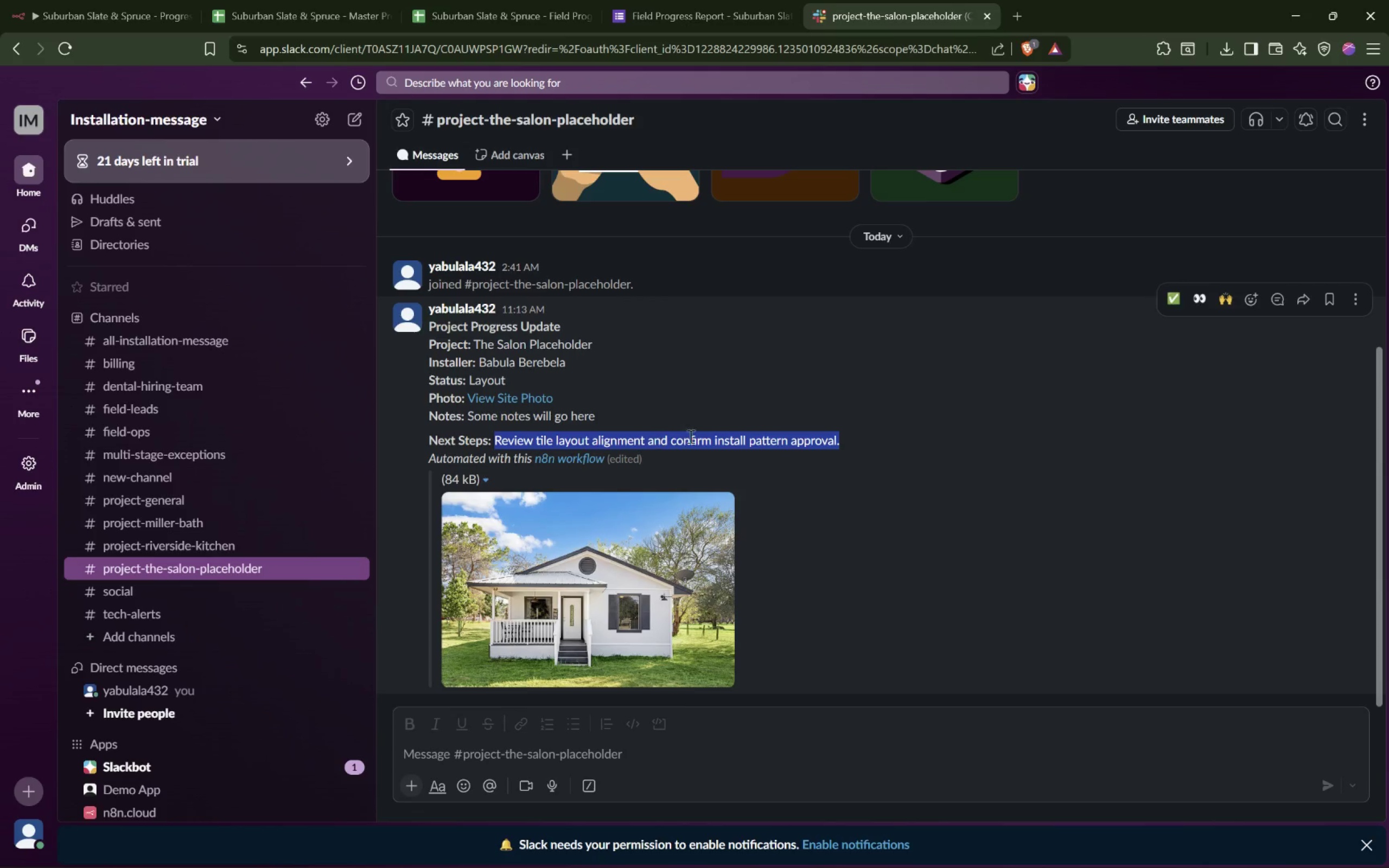 
left_click([699, 442])
 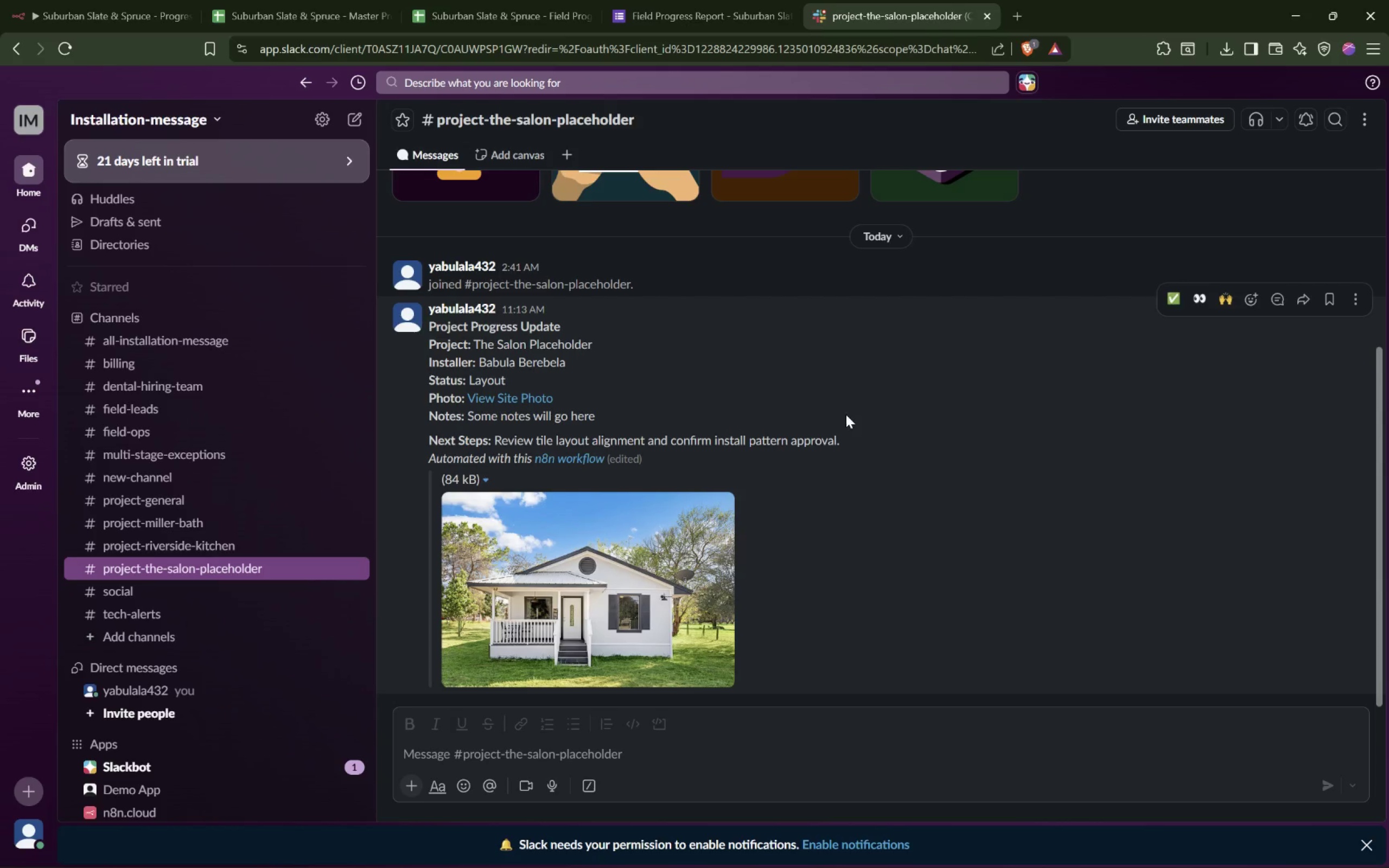 
wait(11.35)
 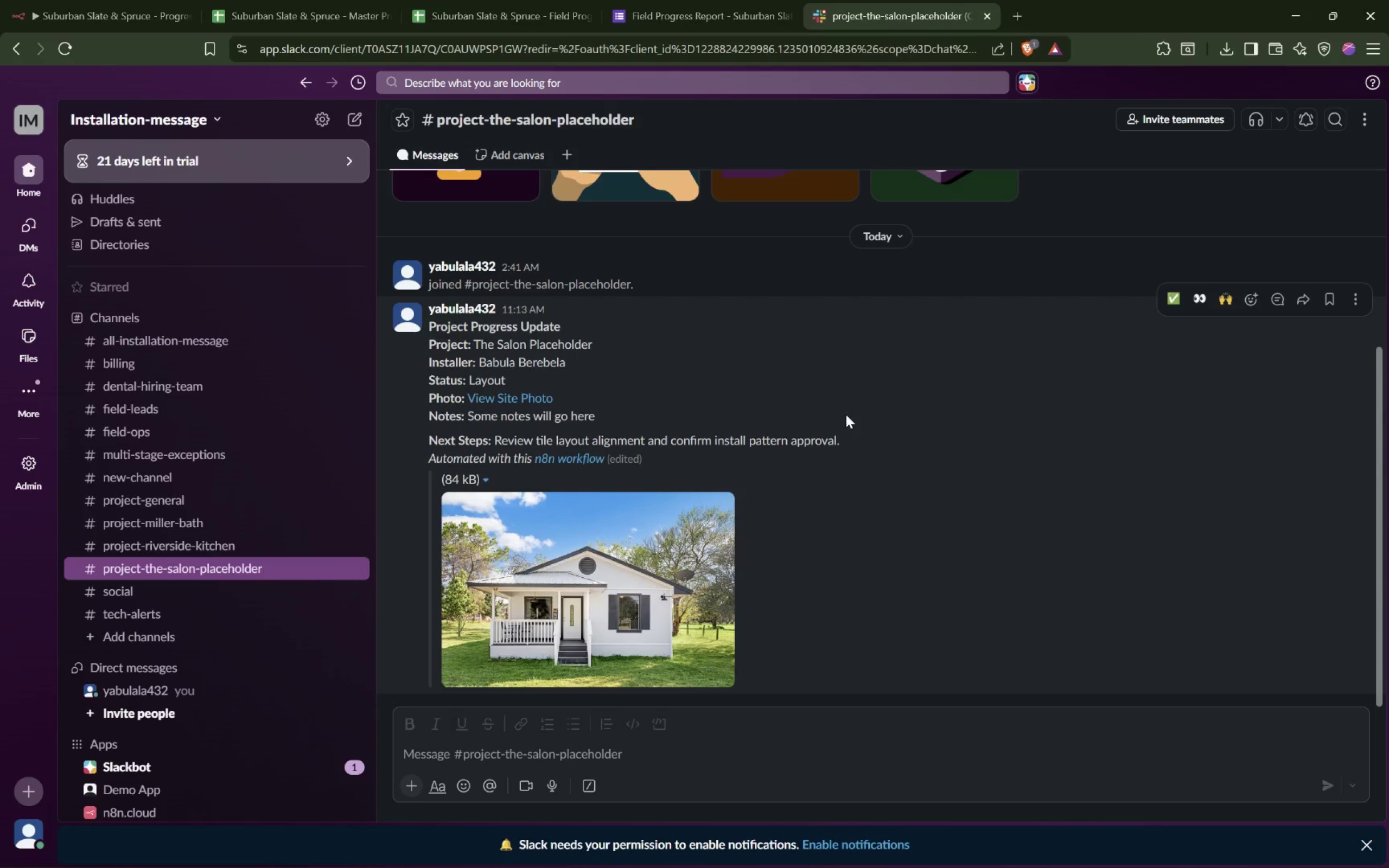 
left_click([143, 22])
 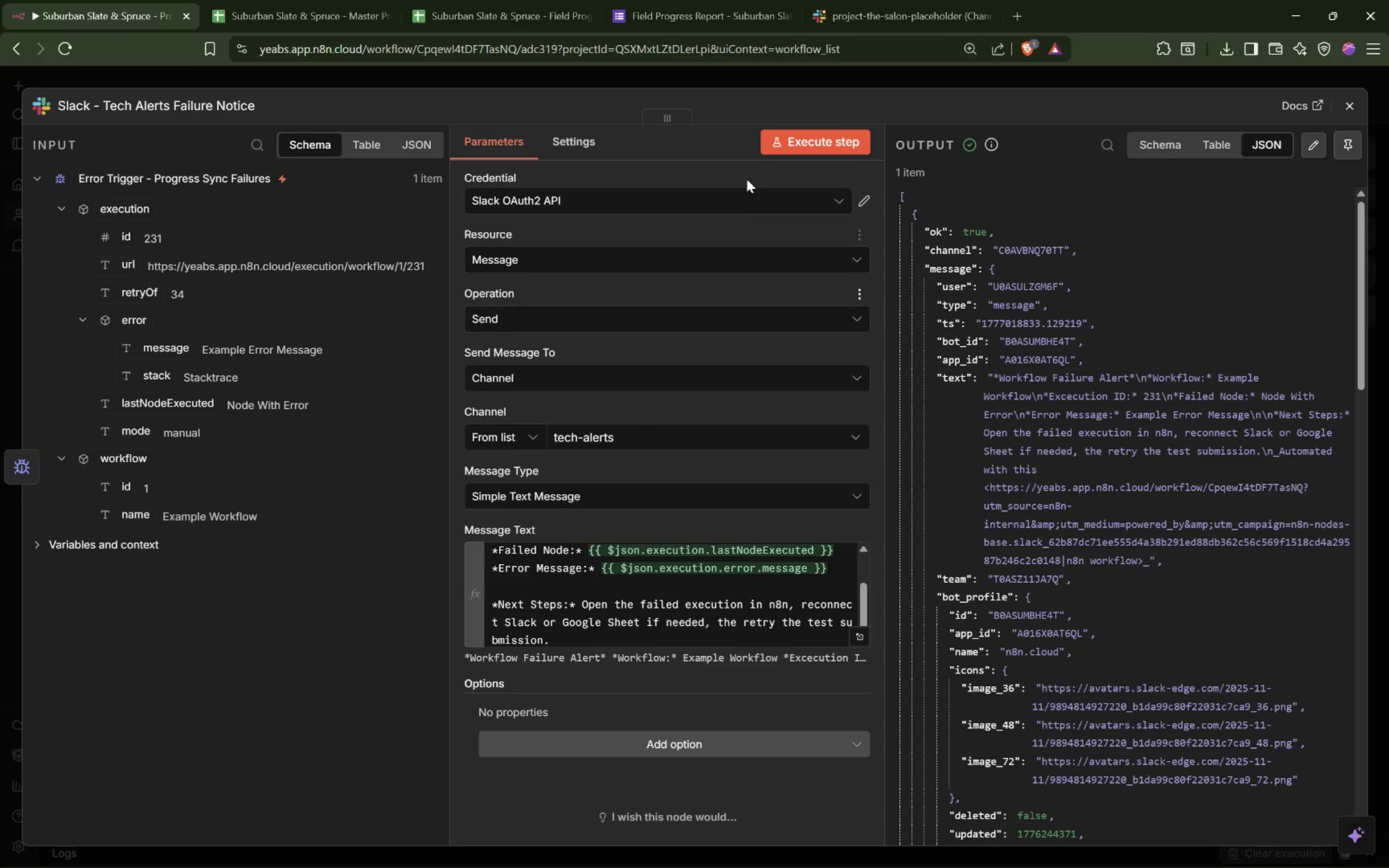 
left_click([772, 81])
 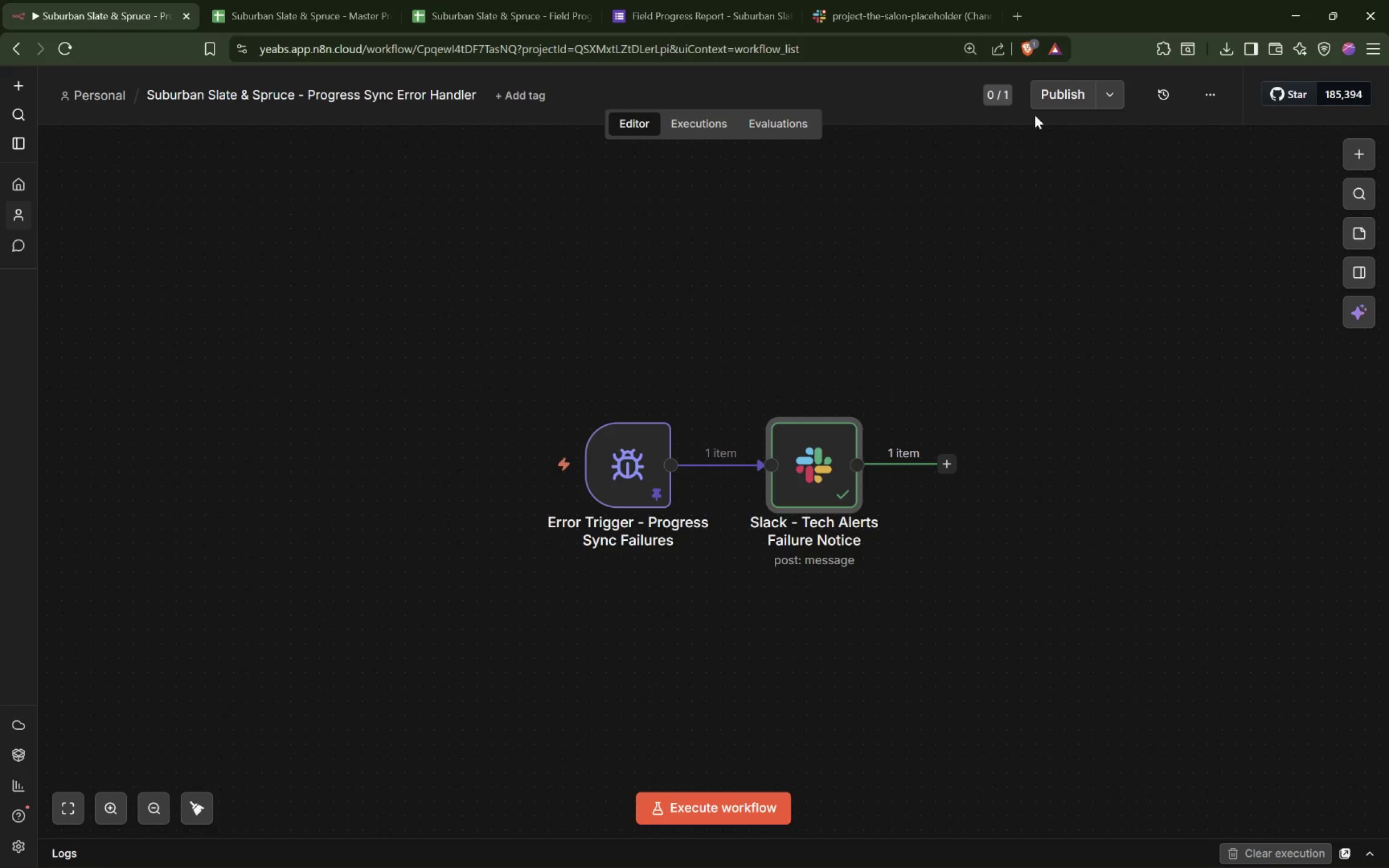 
left_click([1047, 96])
 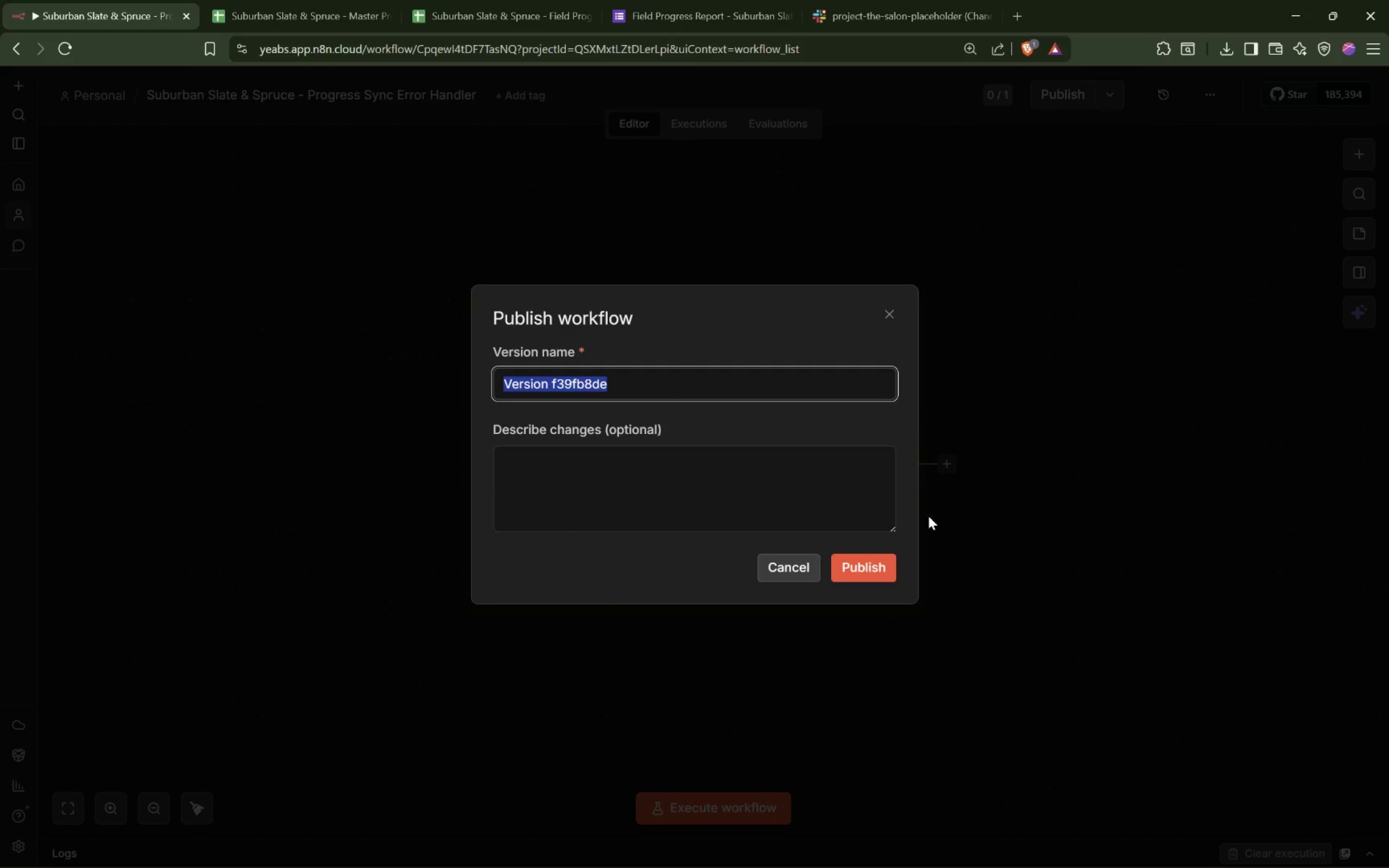 
left_click([869, 572])
 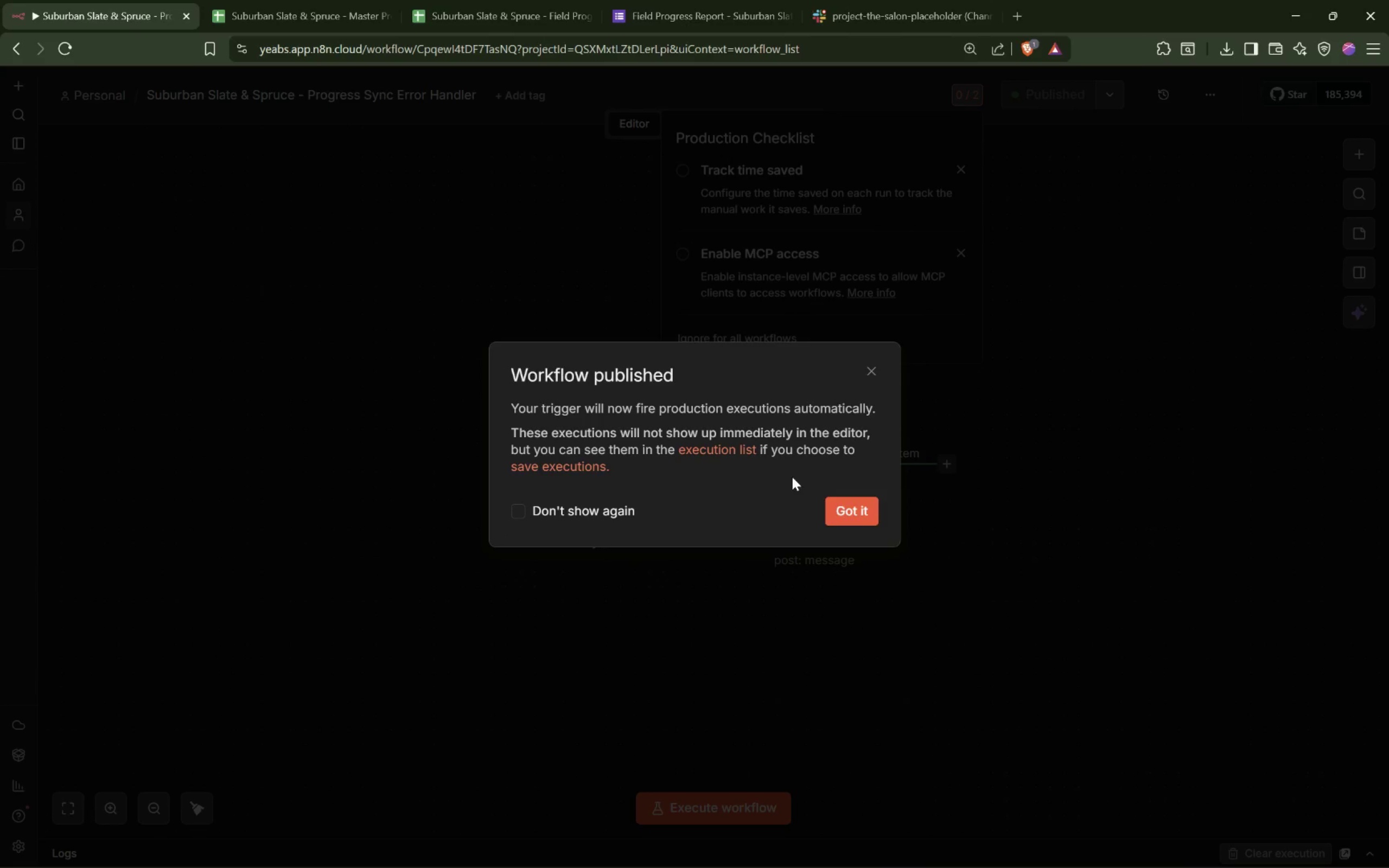 
left_click([858, 522])
 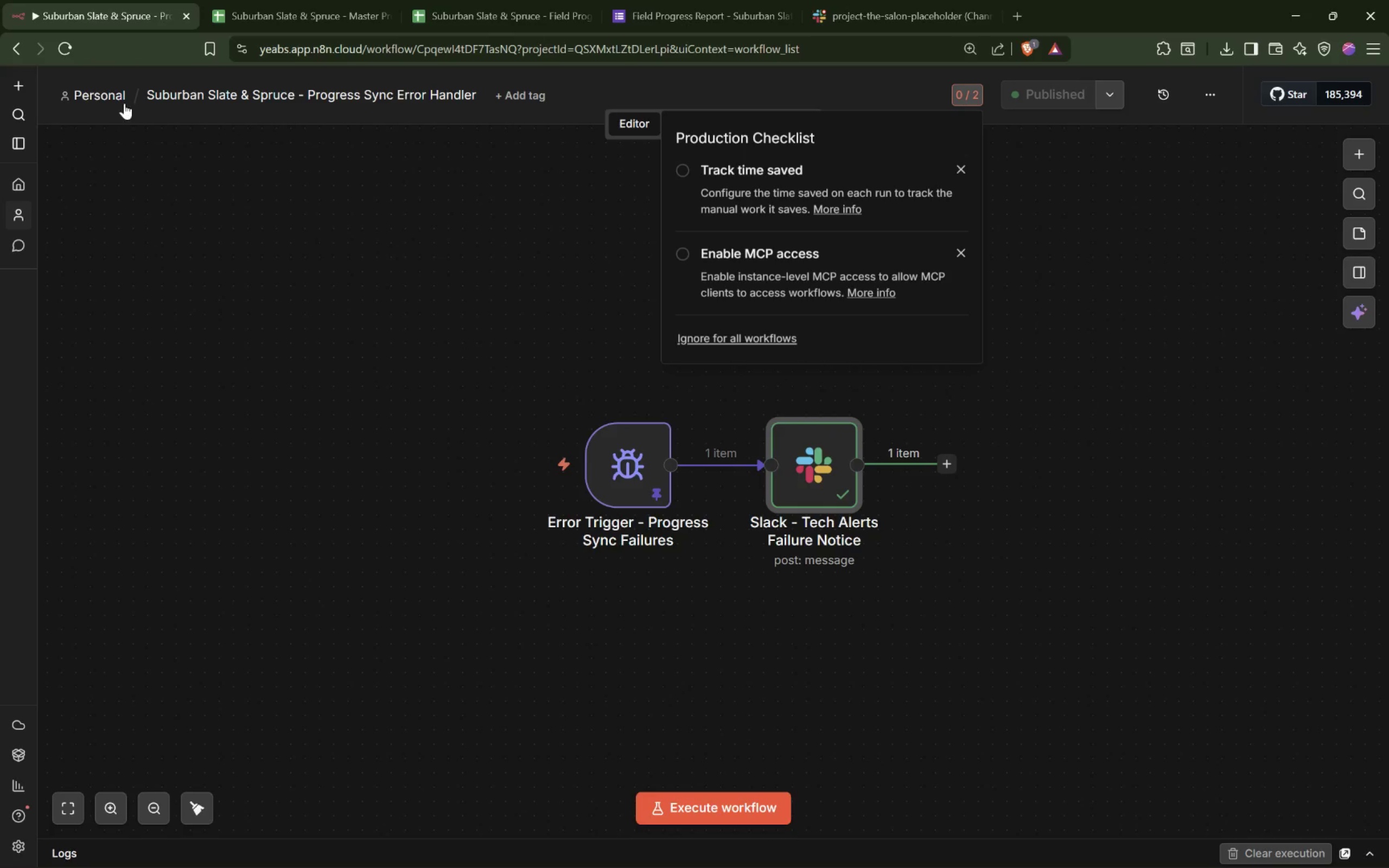 
left_click([110, 99])
 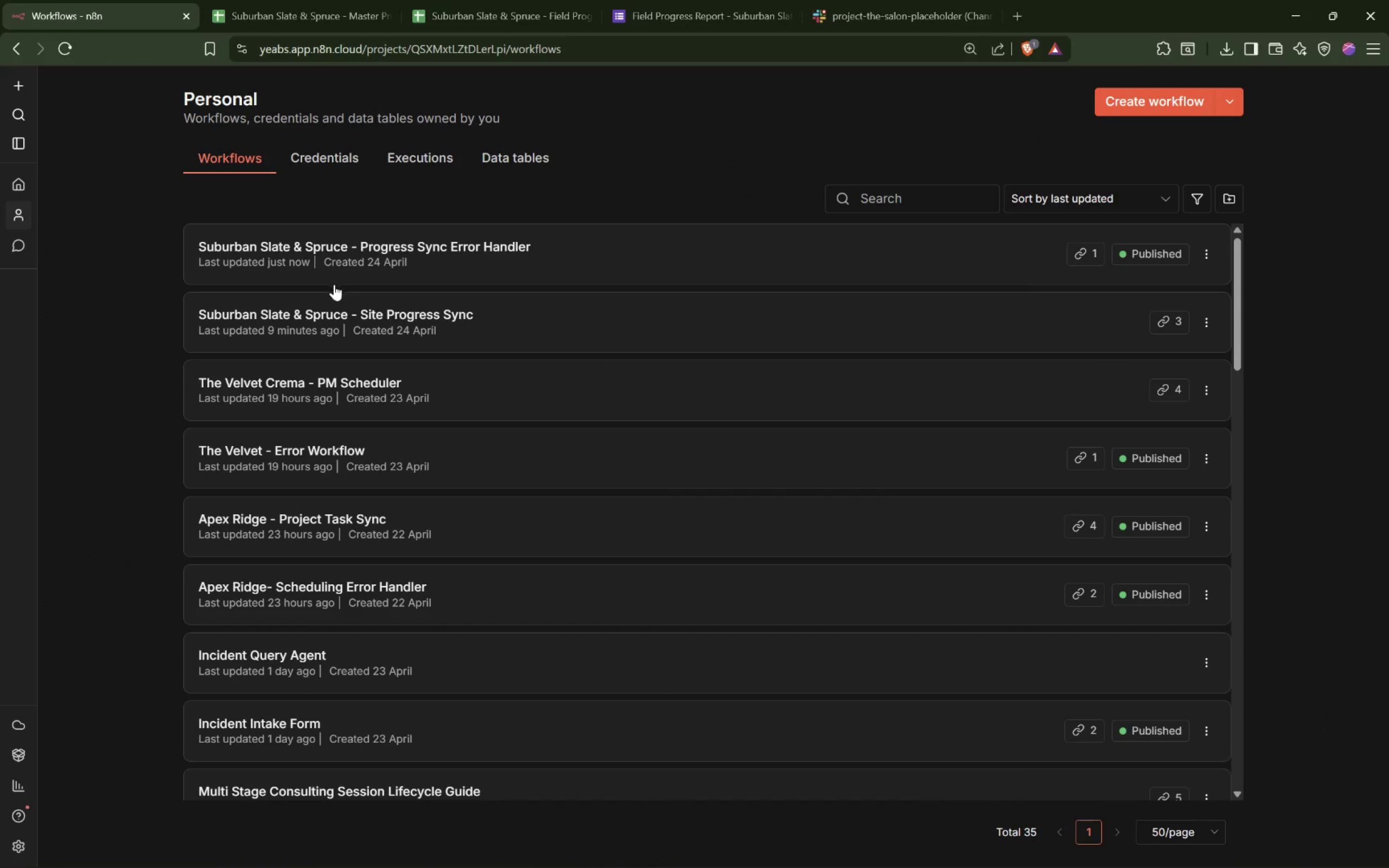 
left_click([397, 313])
 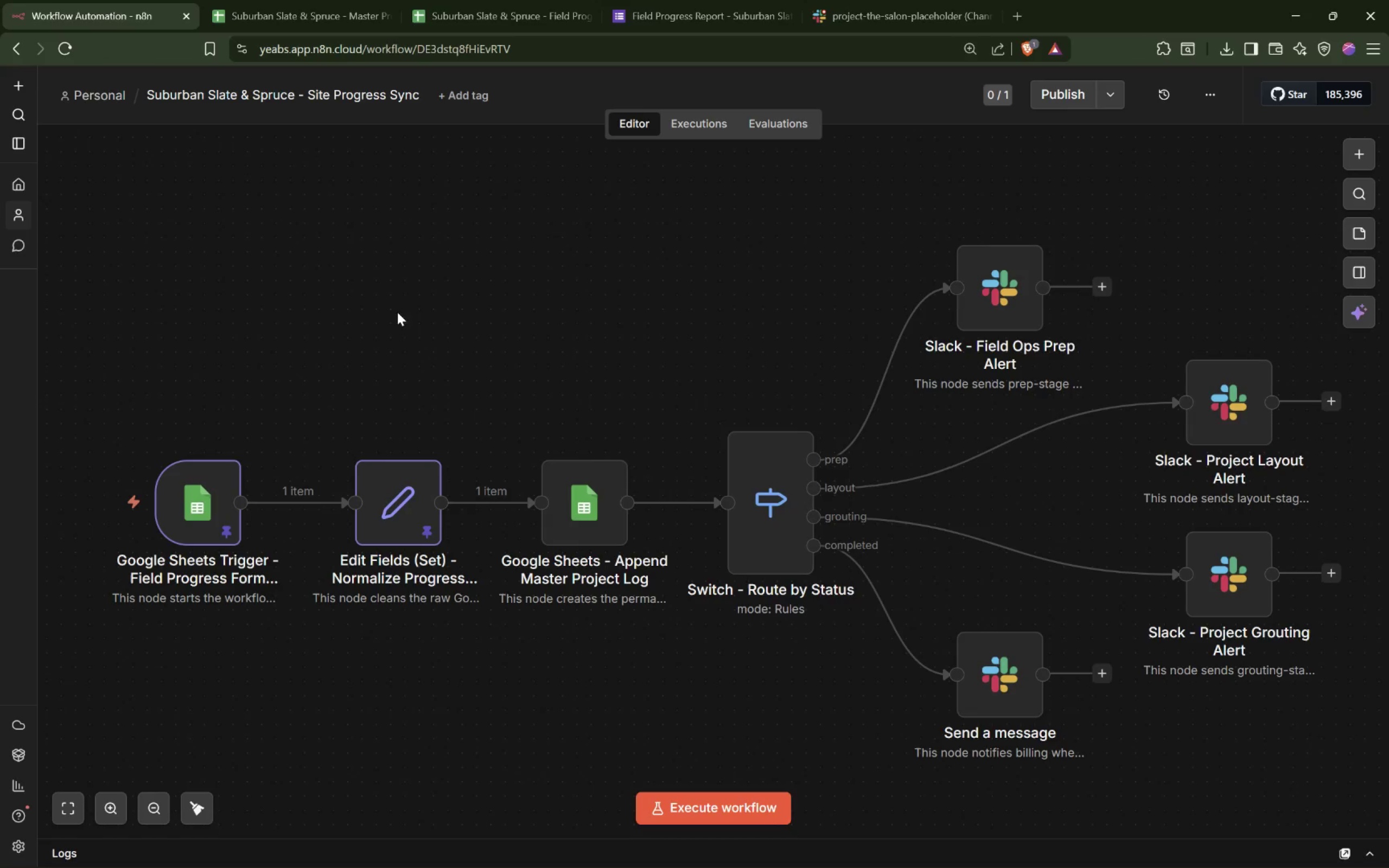 
scroll: coordinate [628, 356], scroll_direction: down, amount: 1.0
 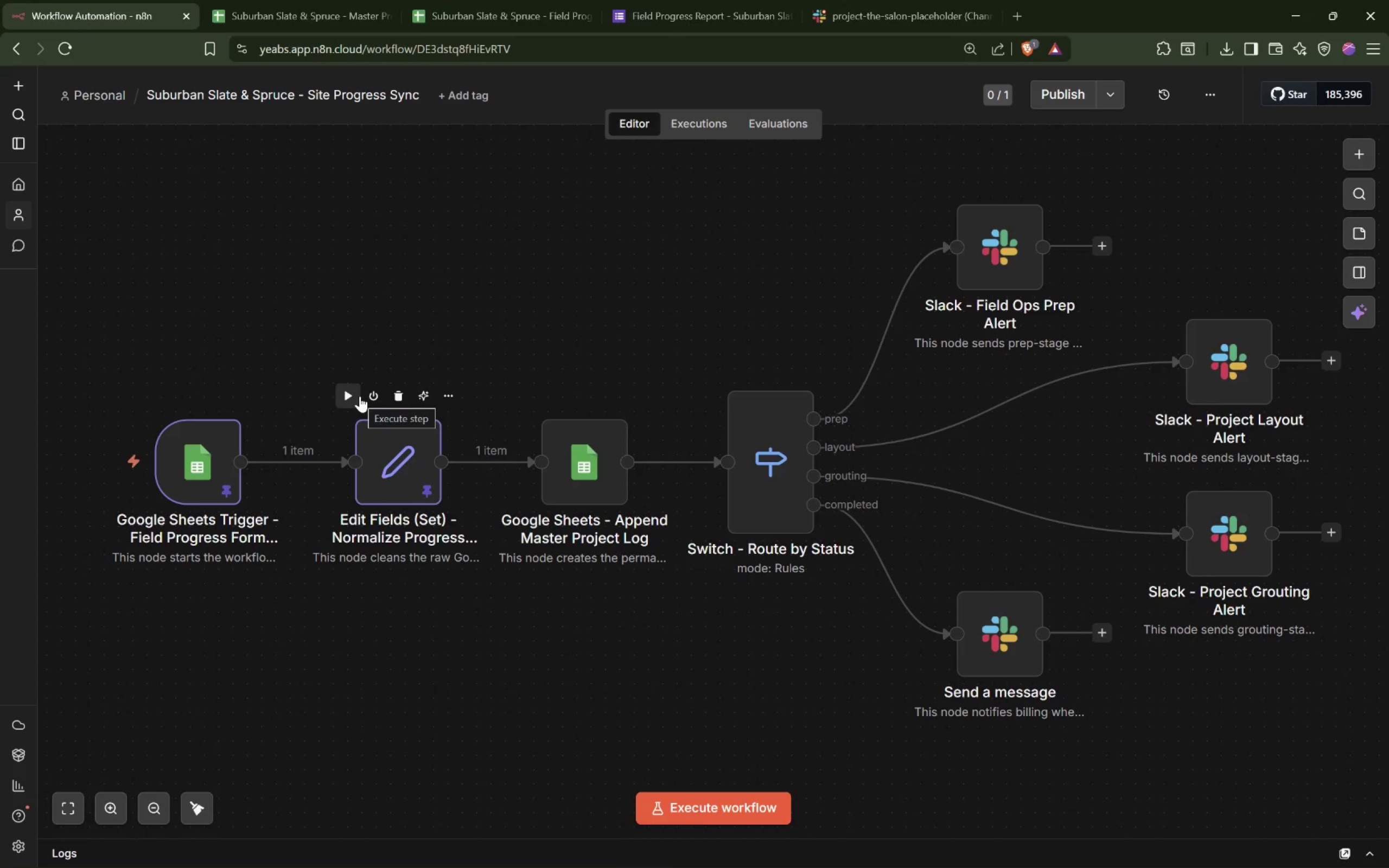 
hold_key(key=ControlLeft, duration=0.61)
scroll: coordinate [359, 396], scroll_direction: down, amount: 3.0
 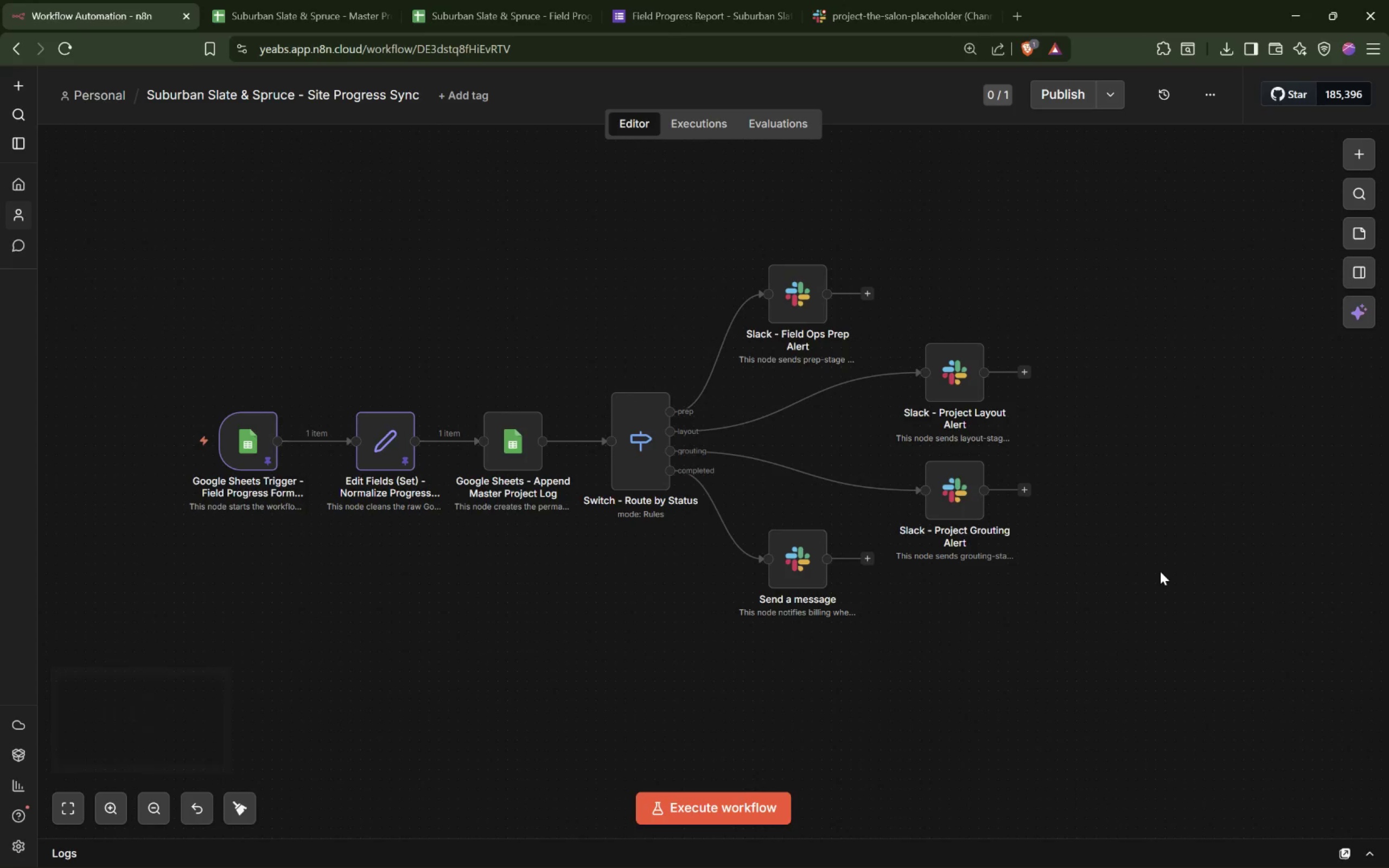 
right_click([1160, 570])
 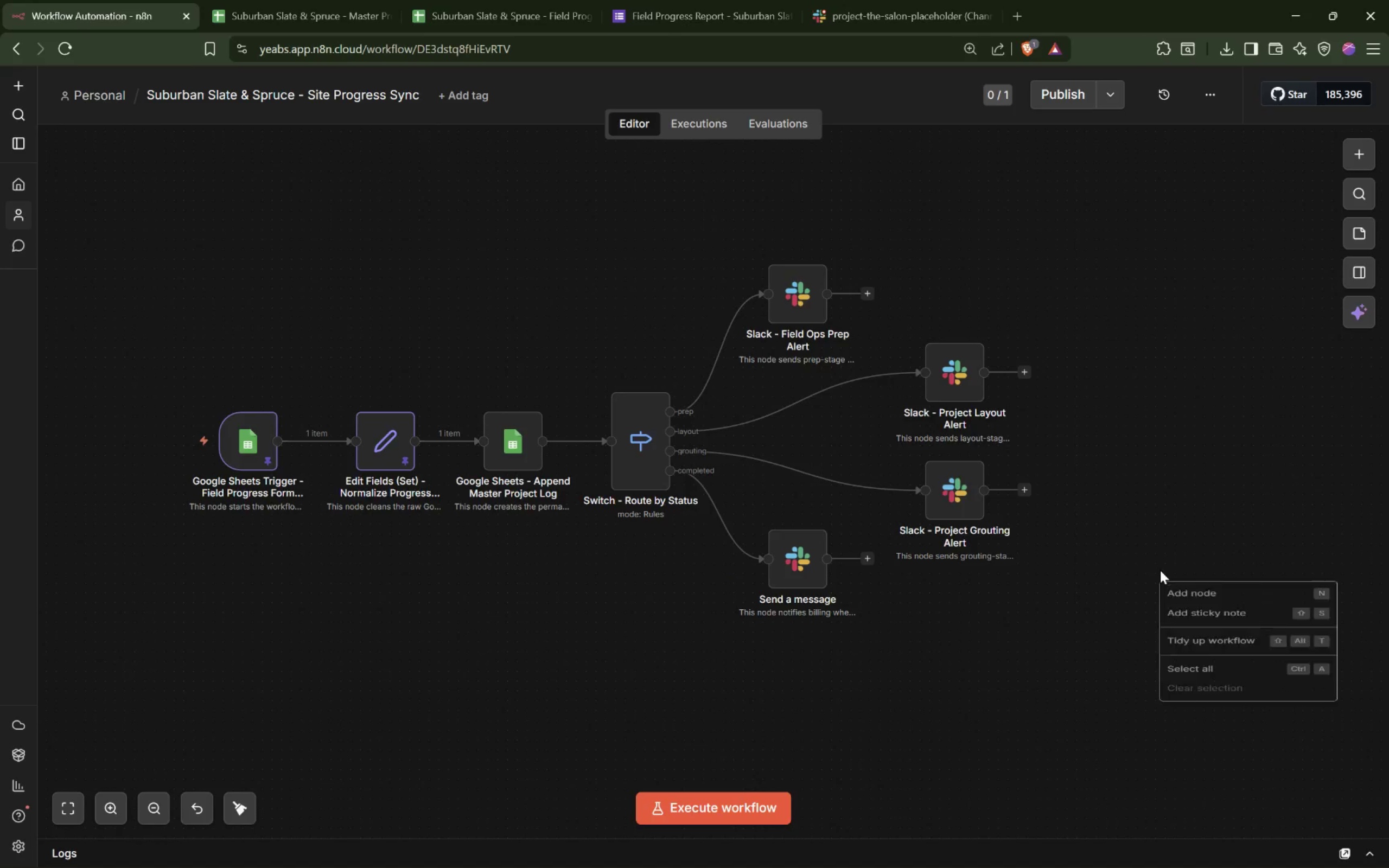 
scroll: coordinate [1160, 570], scroll_direction: down, amount: 1.0
 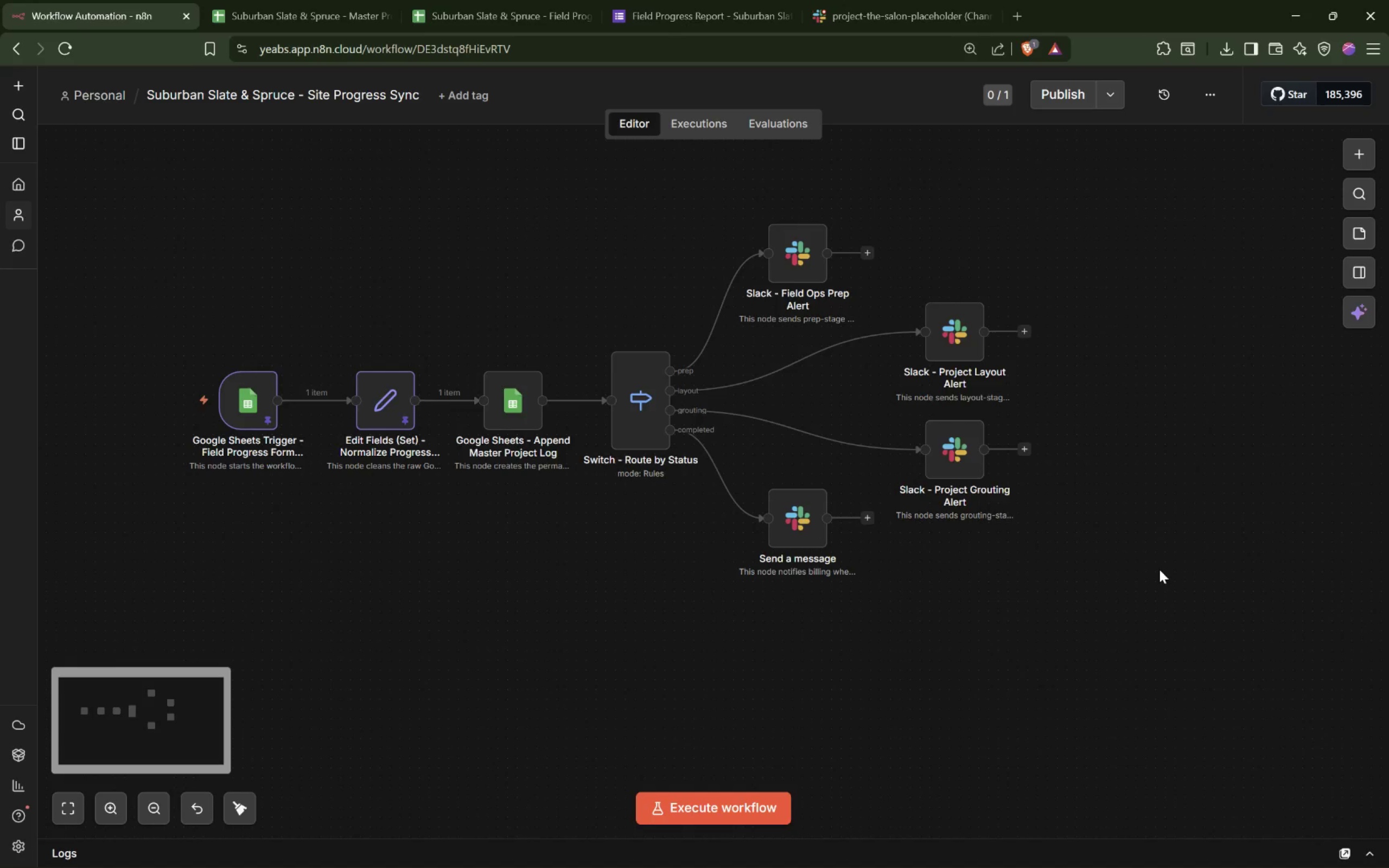 
left_click([1159, 570])
 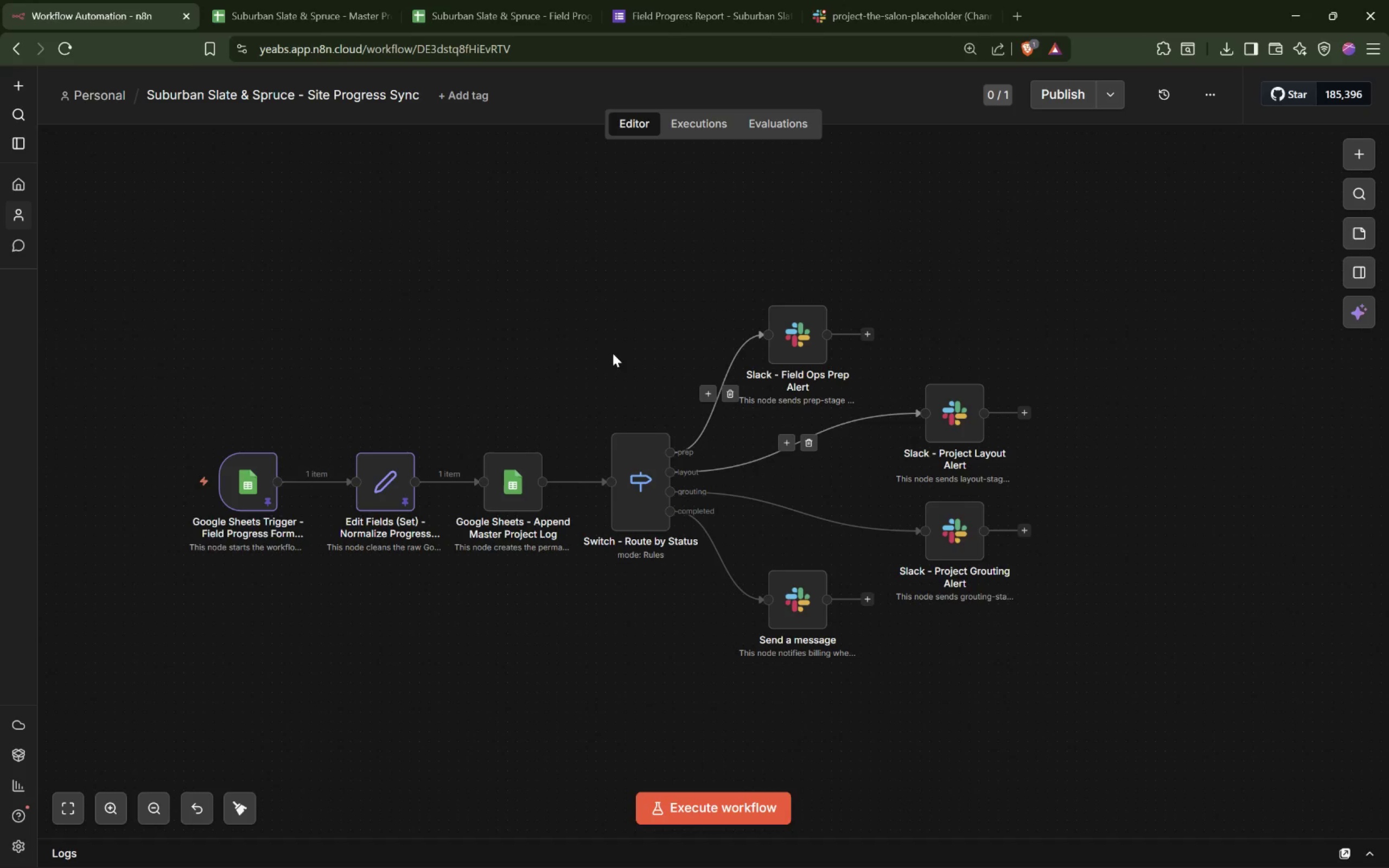 
scroll: coordinate [1159, 570], scroll_direction: up, amount: 2.0
 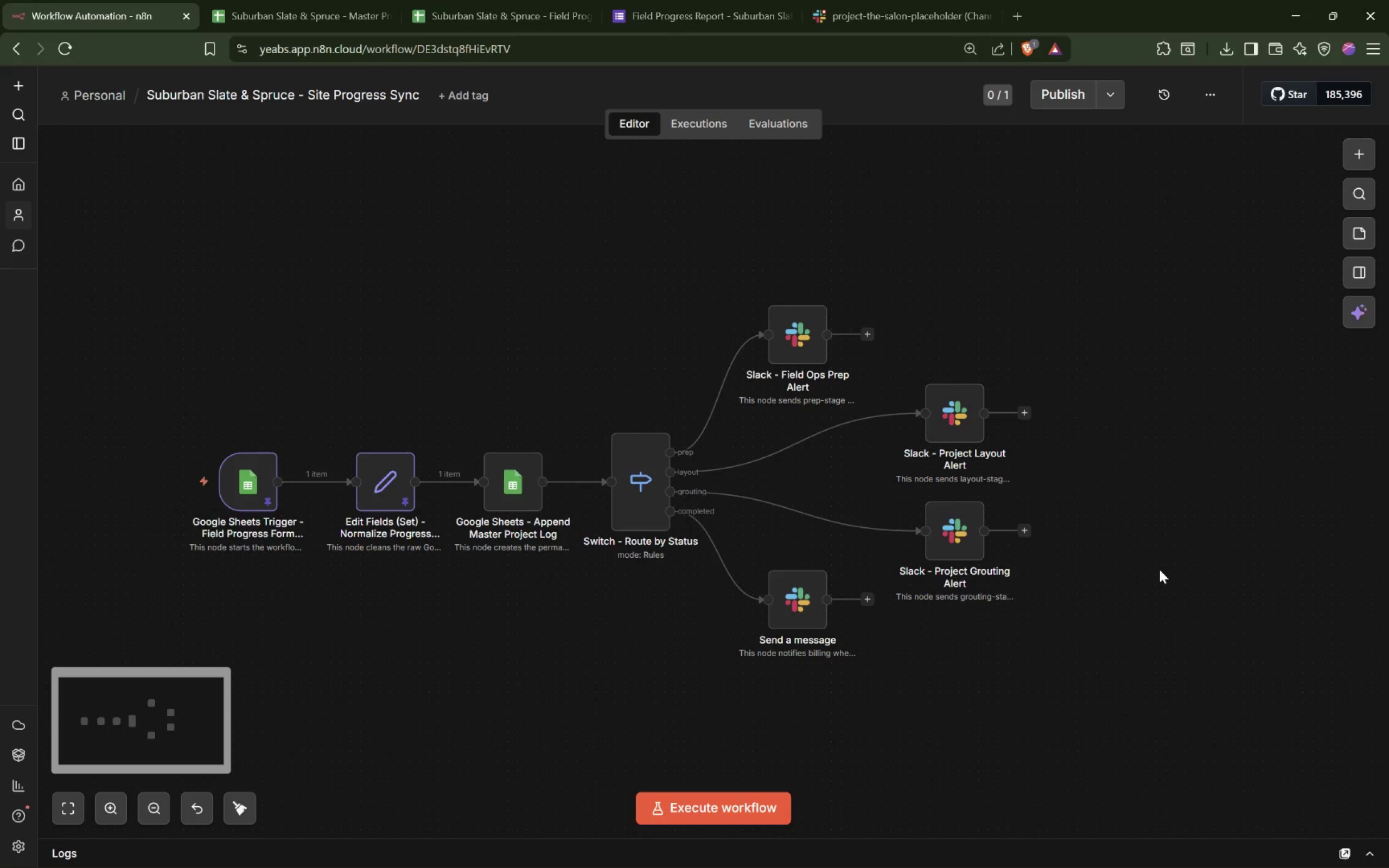 
left_click_drag(start_coordinate=[673, 22], to_coordinate=[305, 25])
 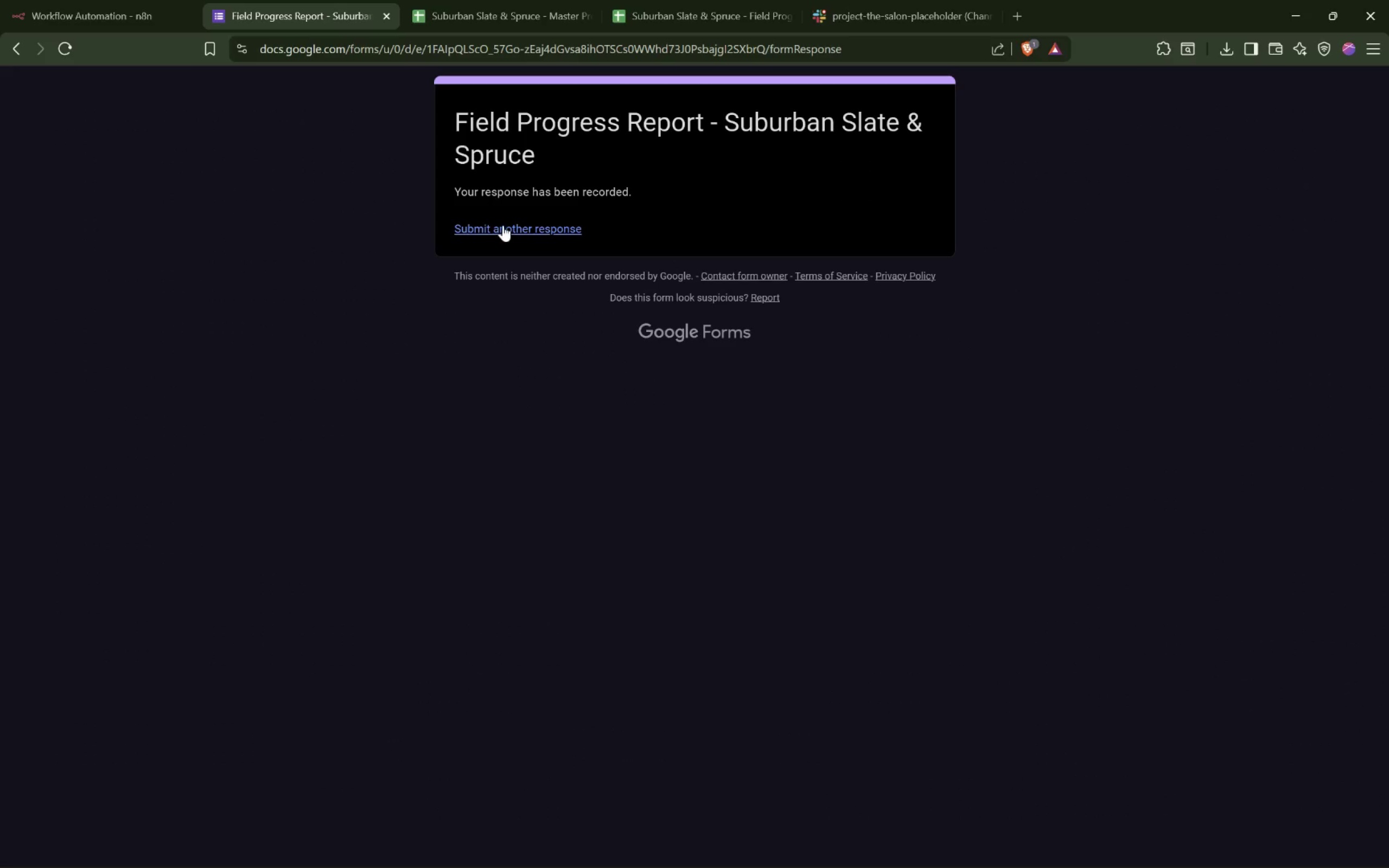 
left_click([504, 228])
 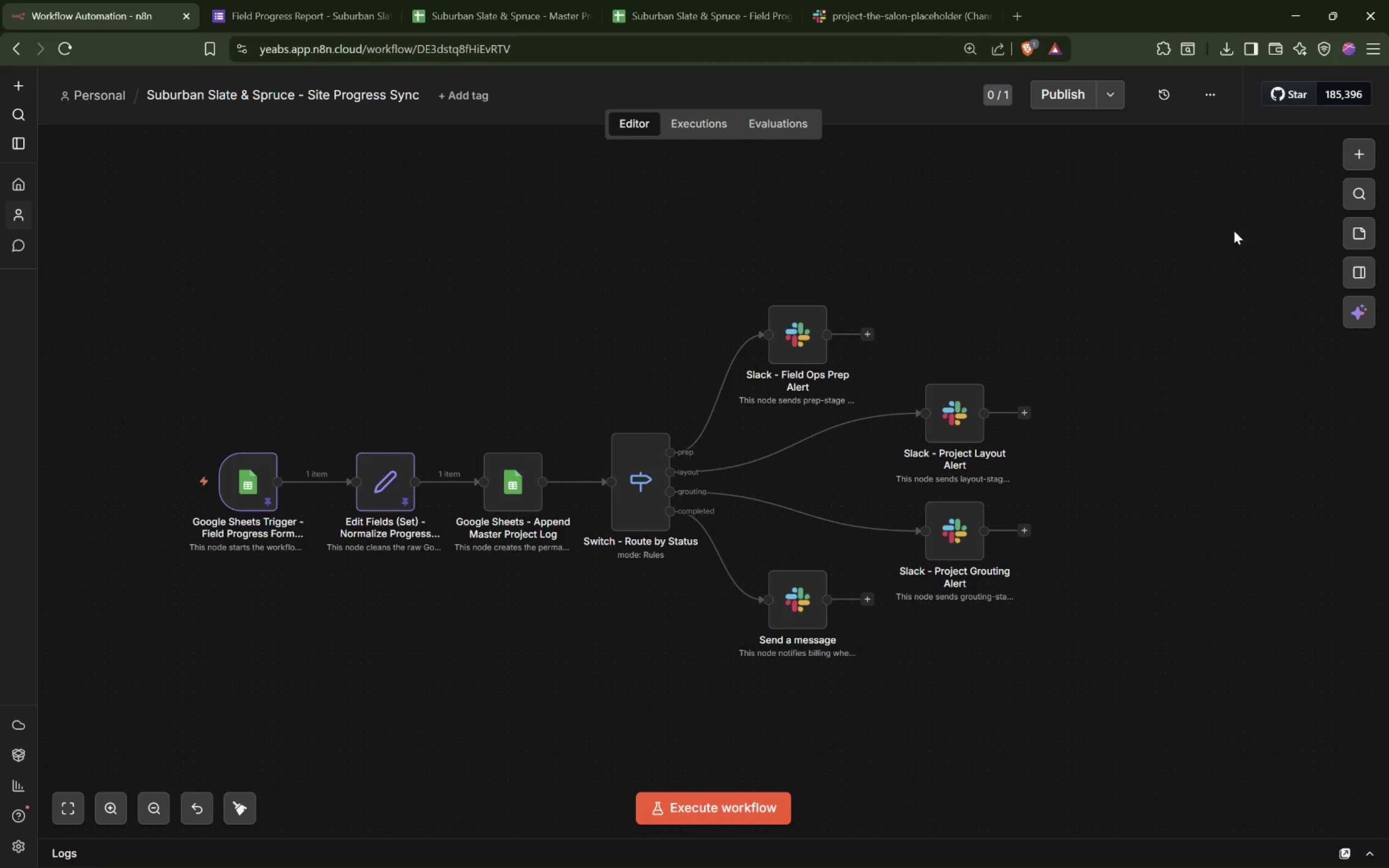 
wait(21.47)
 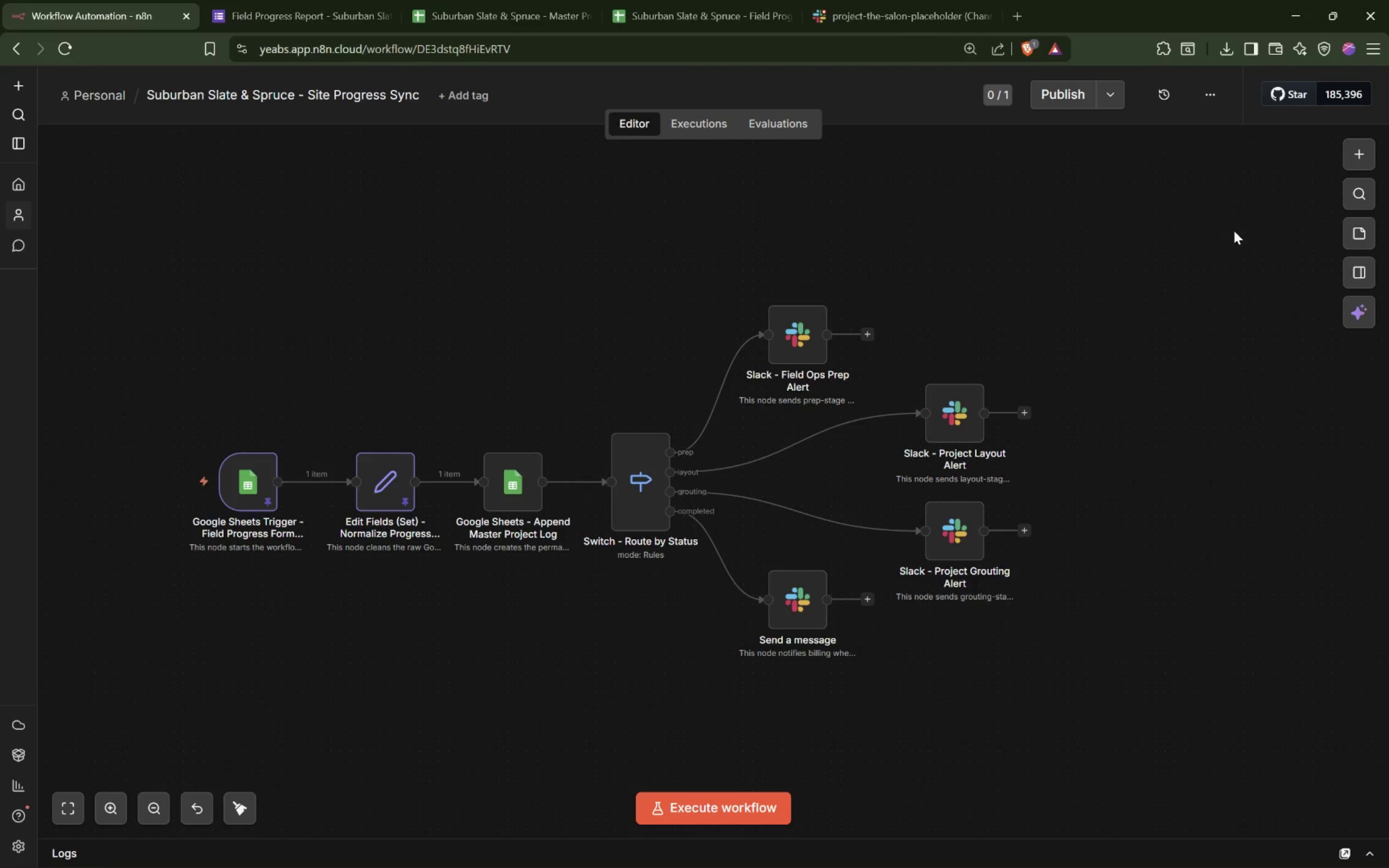 
left_click([868, 570])
 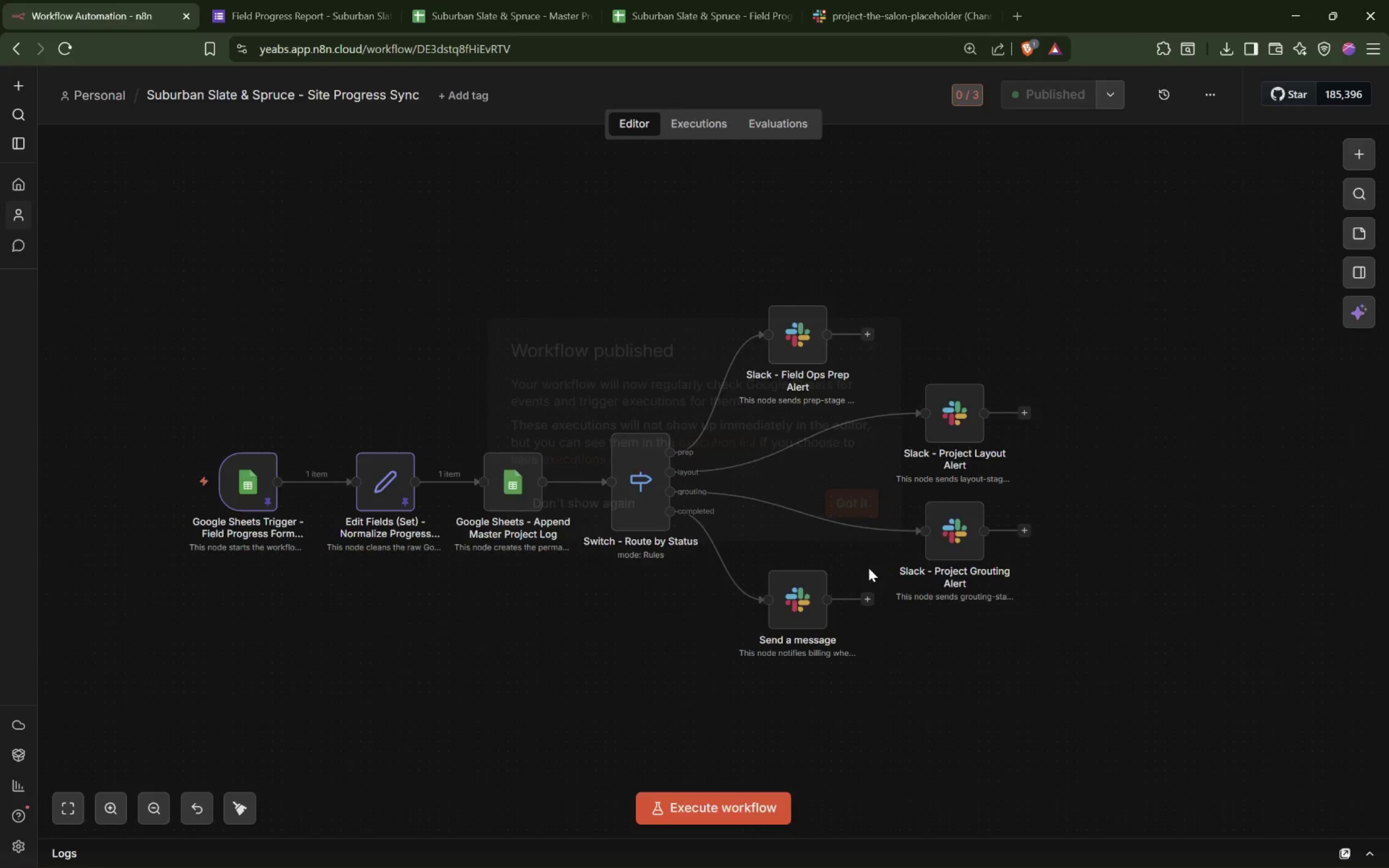 
left_click([852, 515])
 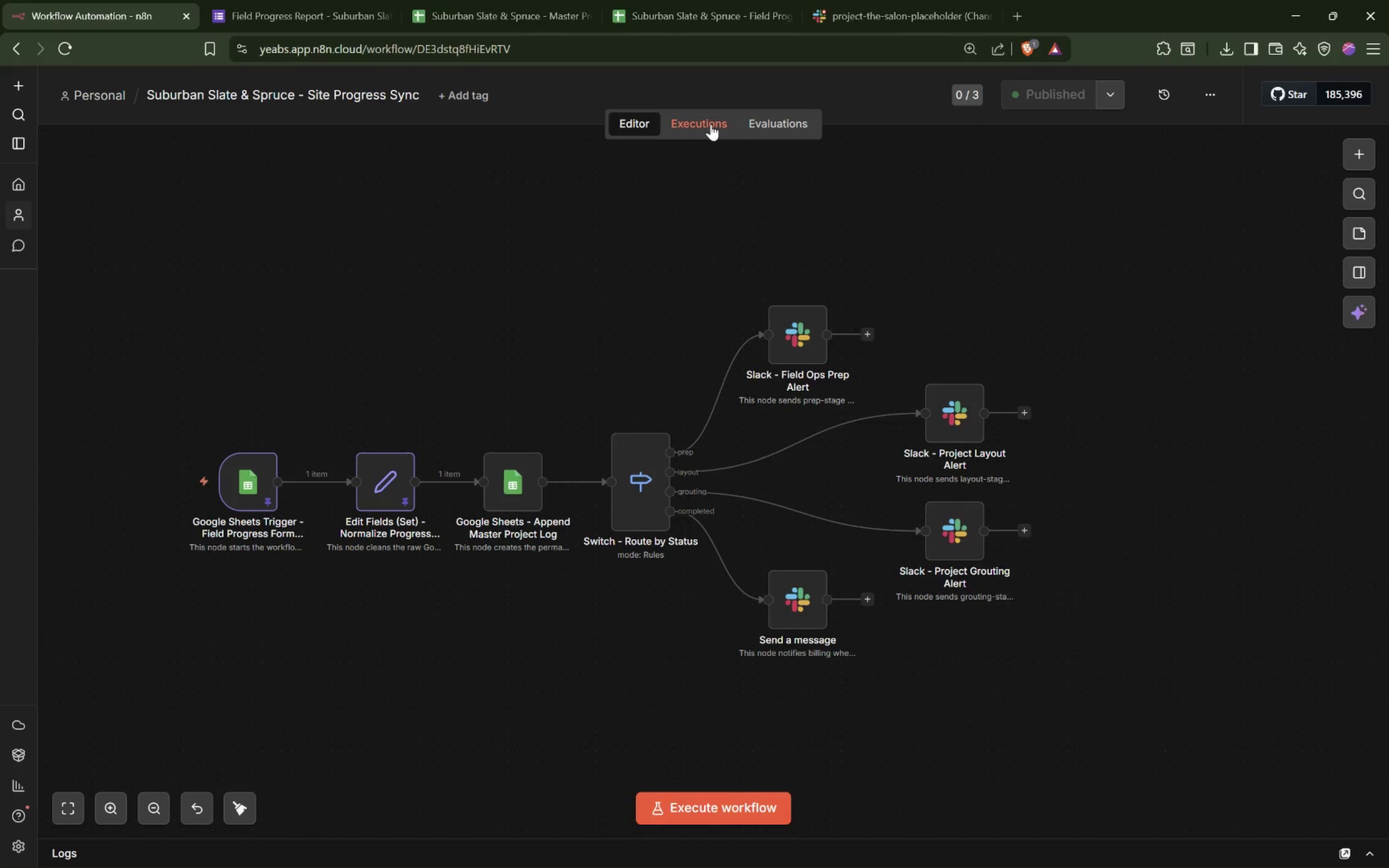 
wait(5.93)
 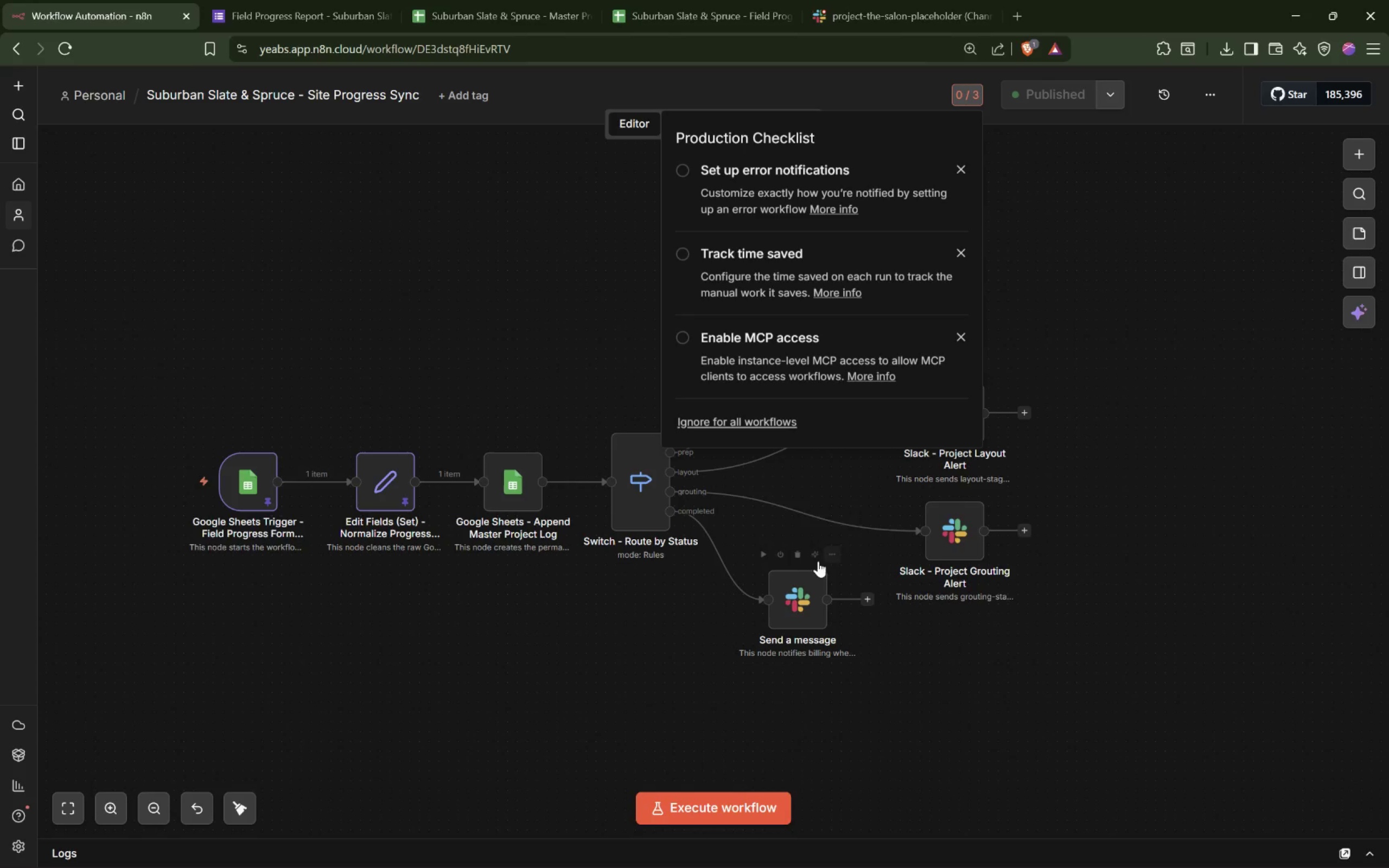 
left_click([711, 125])
 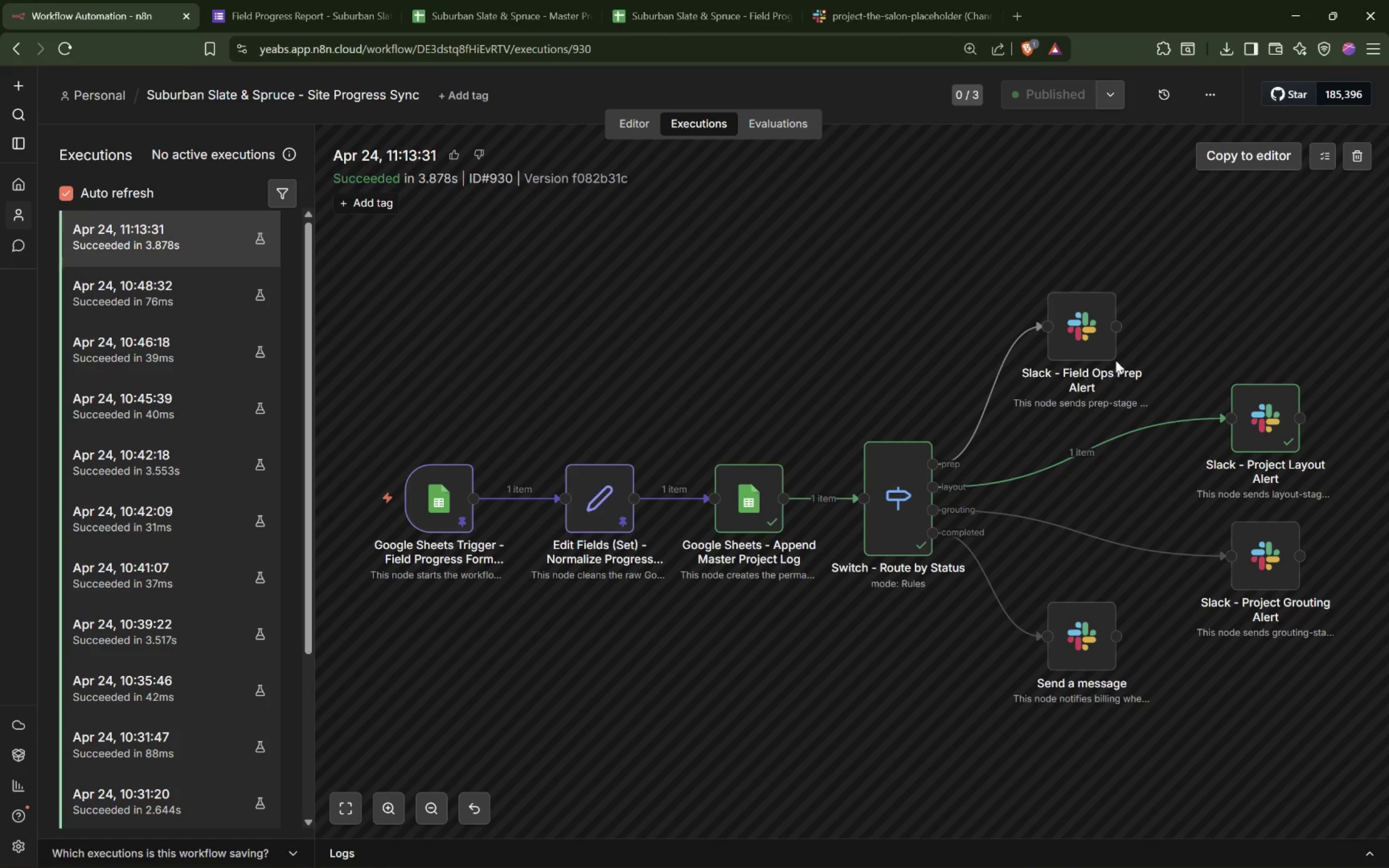 
wait(16.09)
 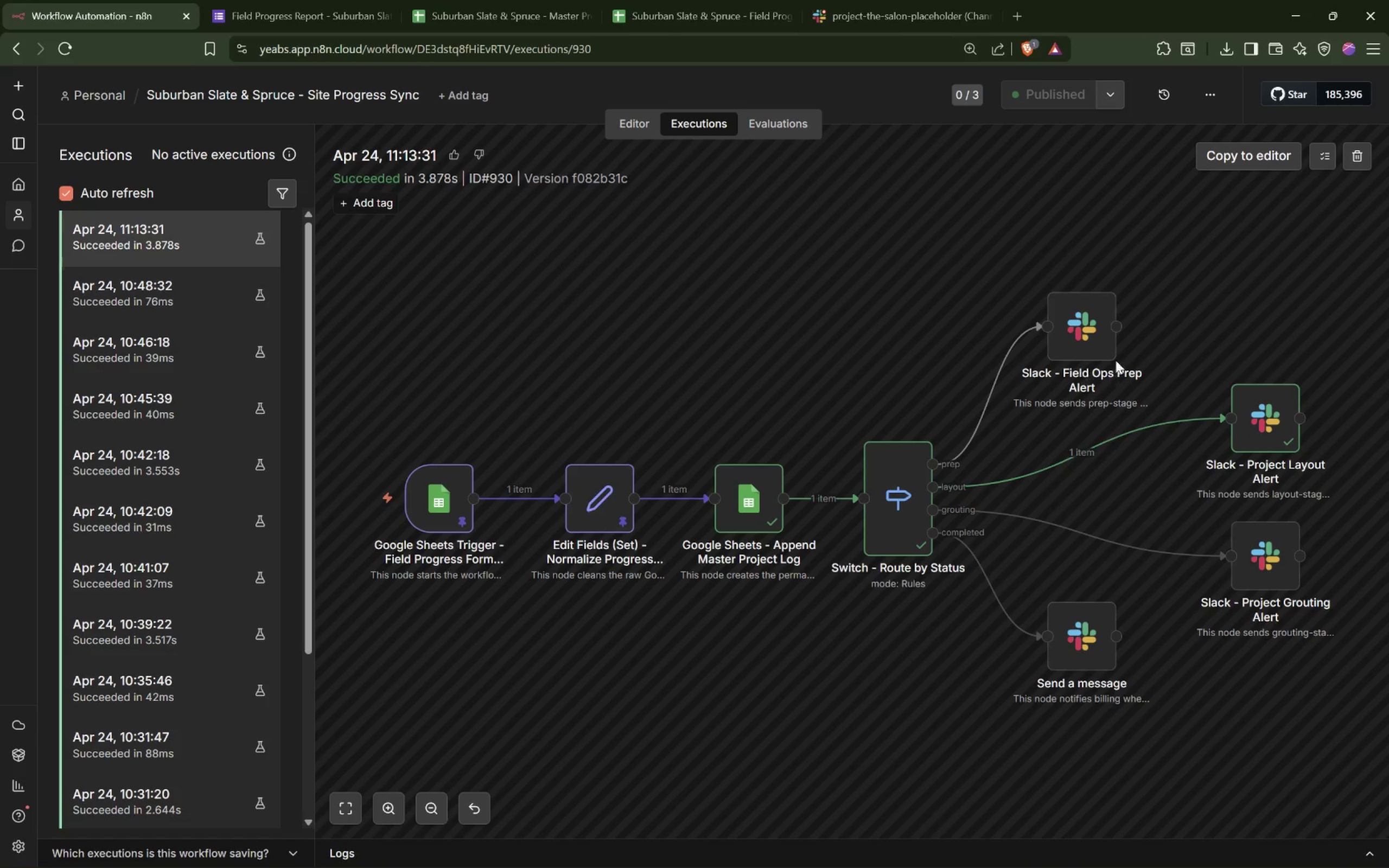 
left_click([260, 13])
 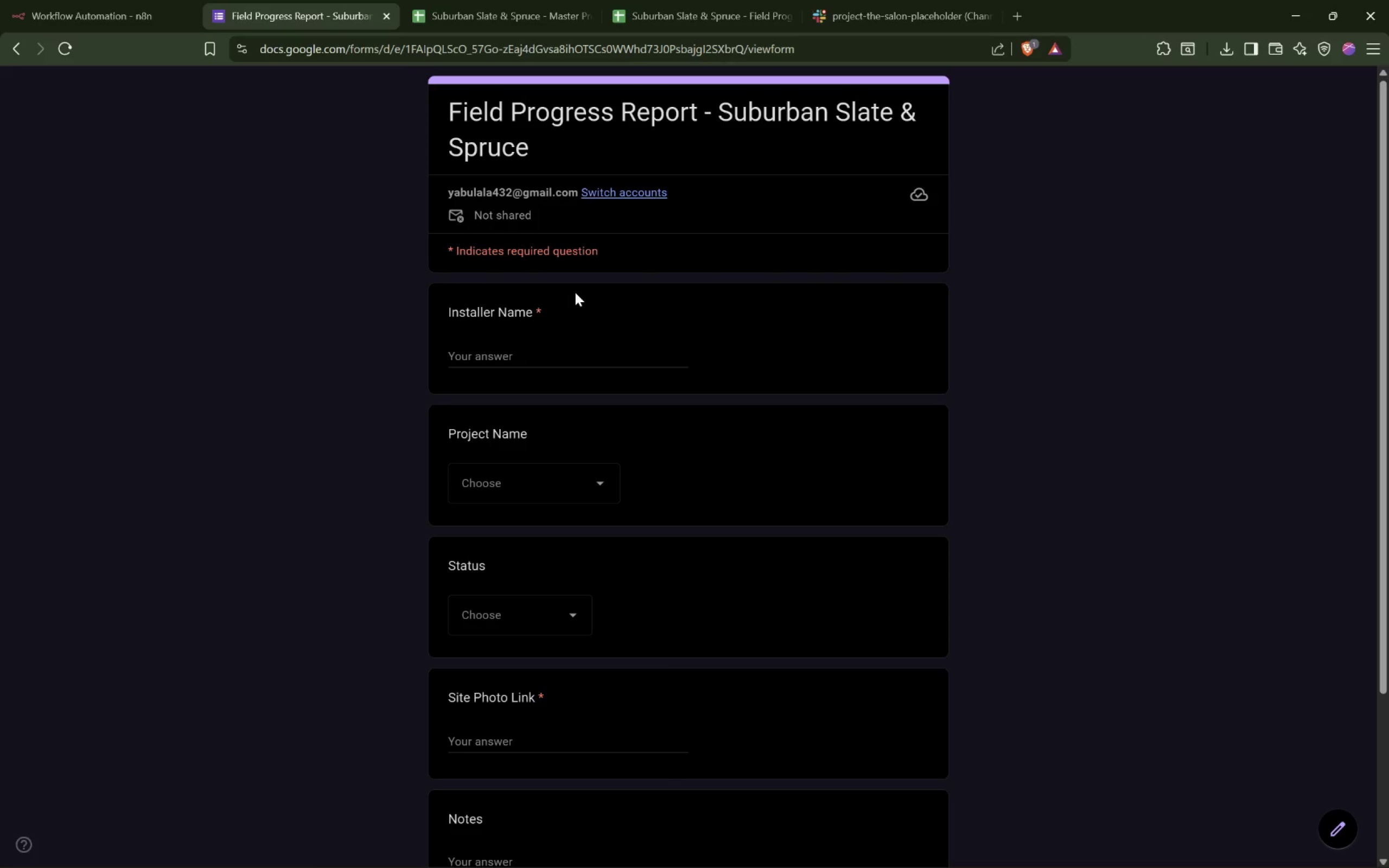 
wait(13.24)
 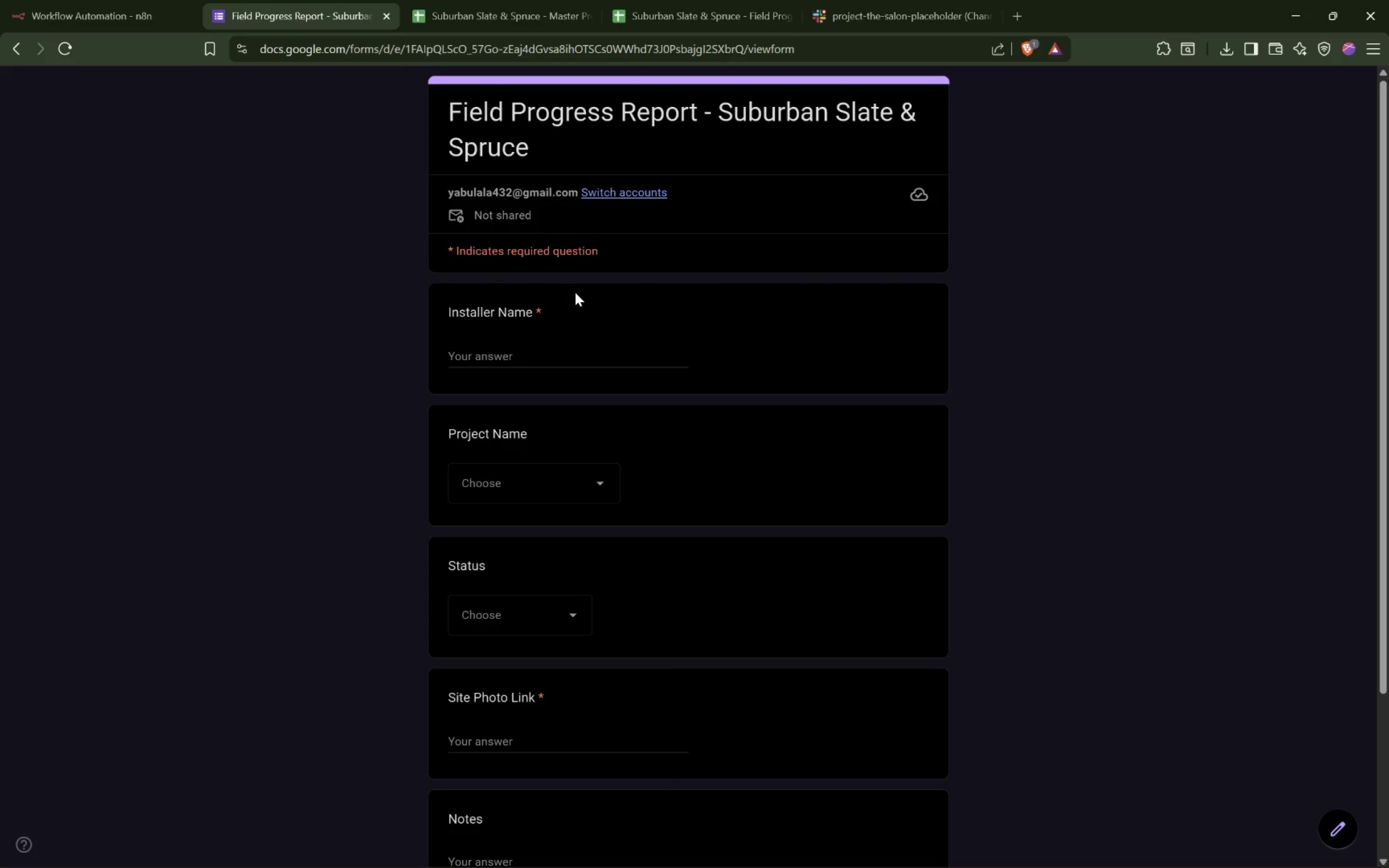 
type(Yea)
key(Backspace)
key(Backspace)
key(Backspace)
type(Asegid Lewoyehu)
key(Tab)
 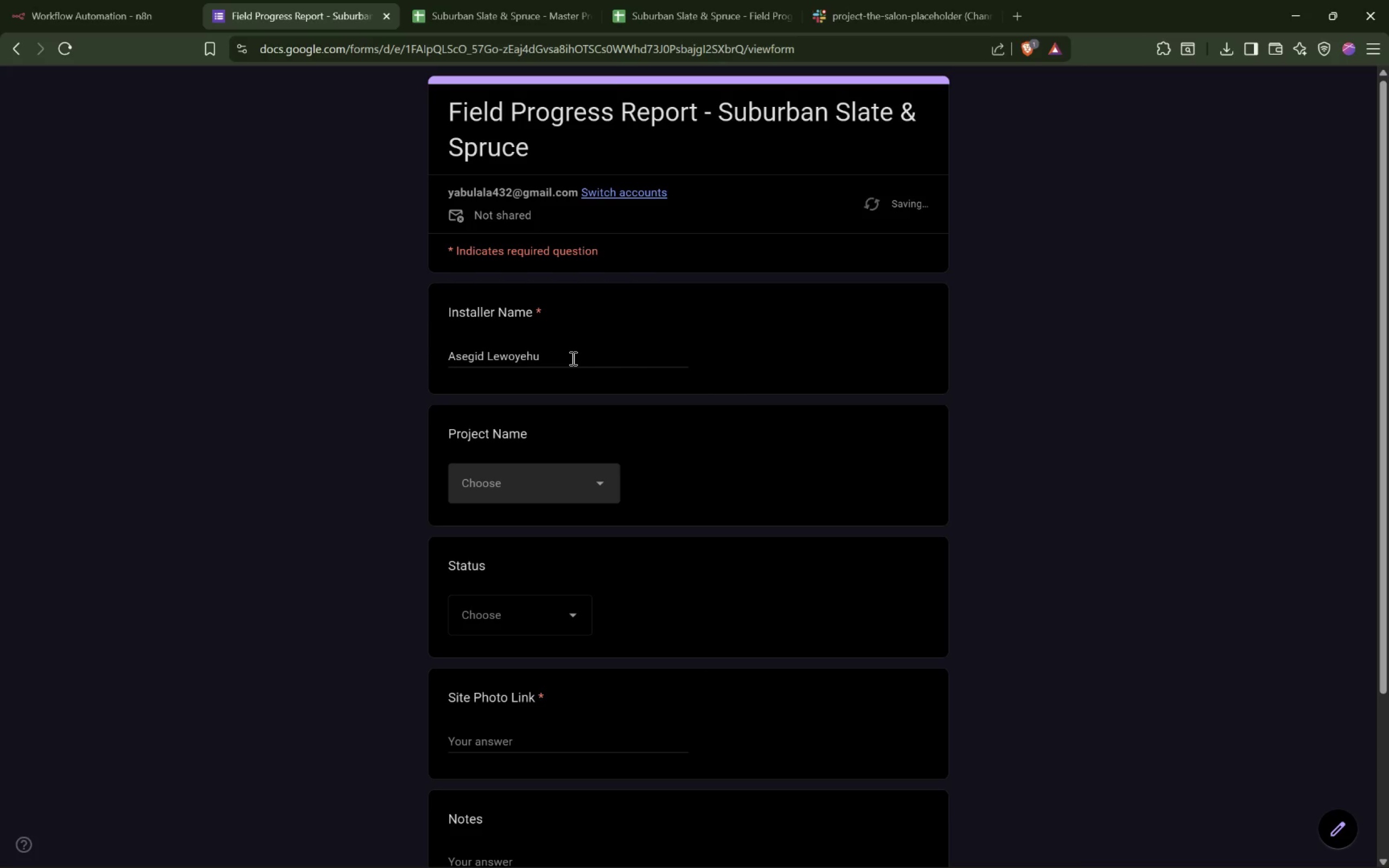 
left_click([563, 493])
 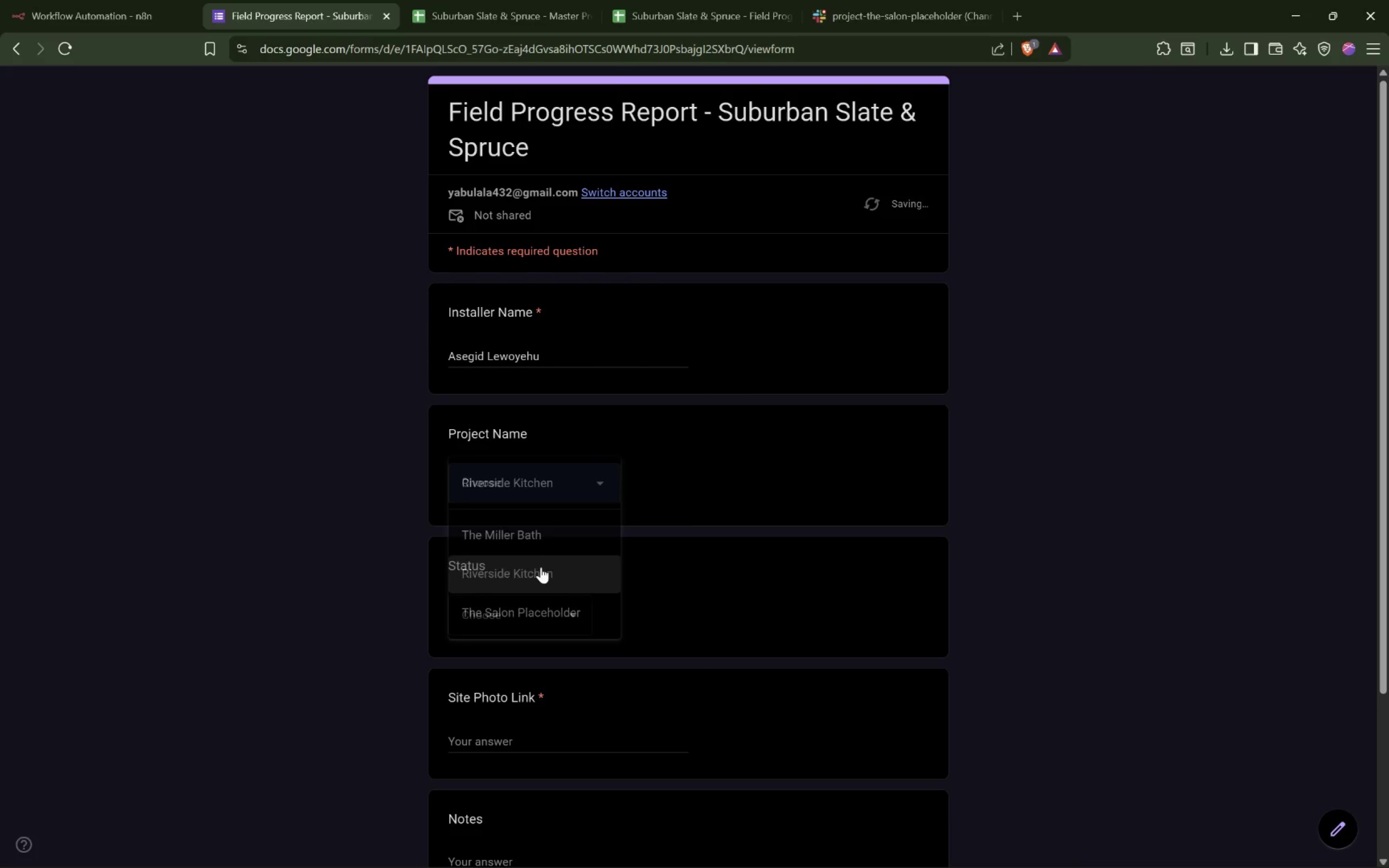 
left_click([510, 612])
 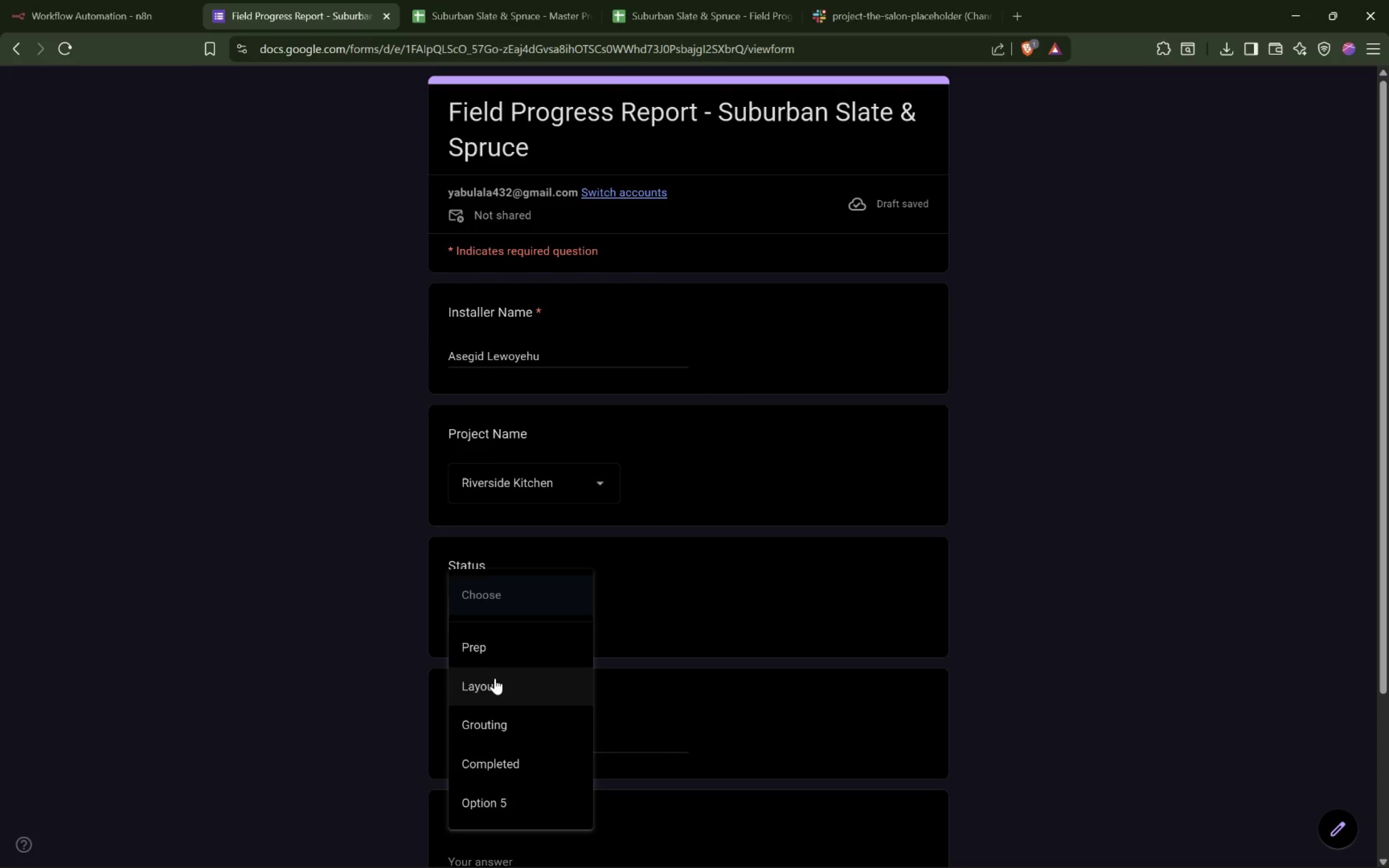 
left_click([496, 725])
 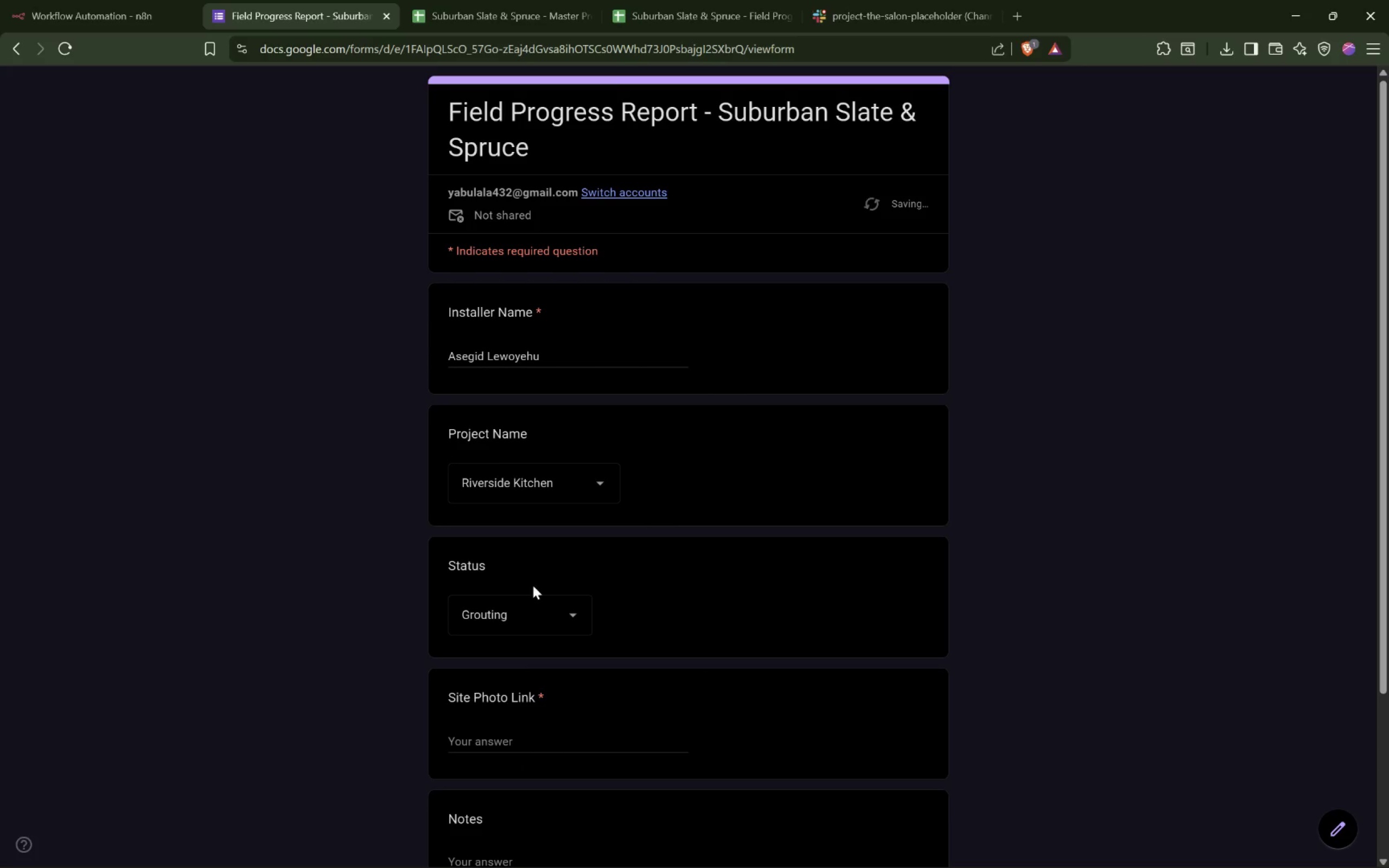 
scroll: coordinate [549, 559], scroll_direction: down, amount: 3.0
 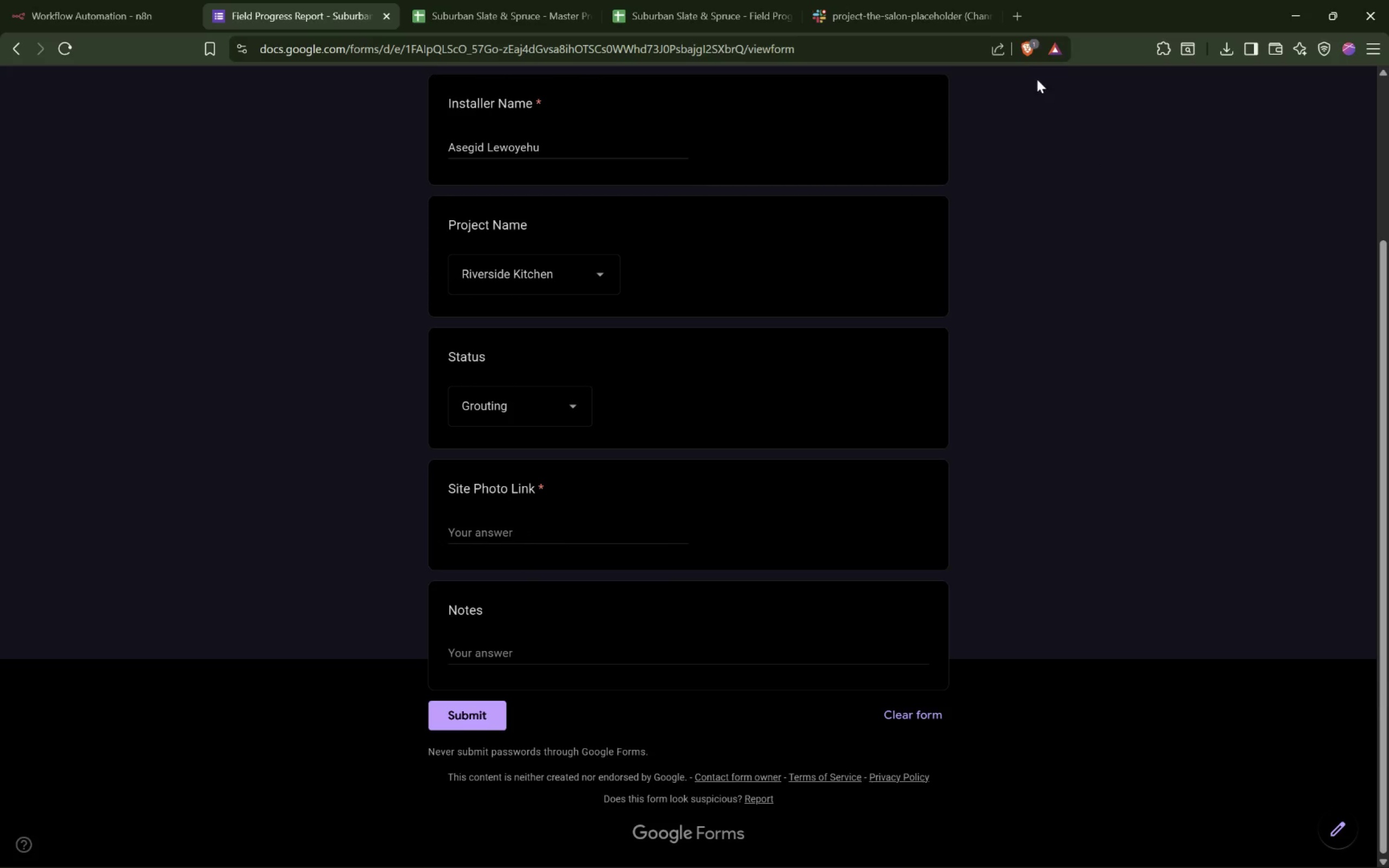 
left_click([1020, 15])
 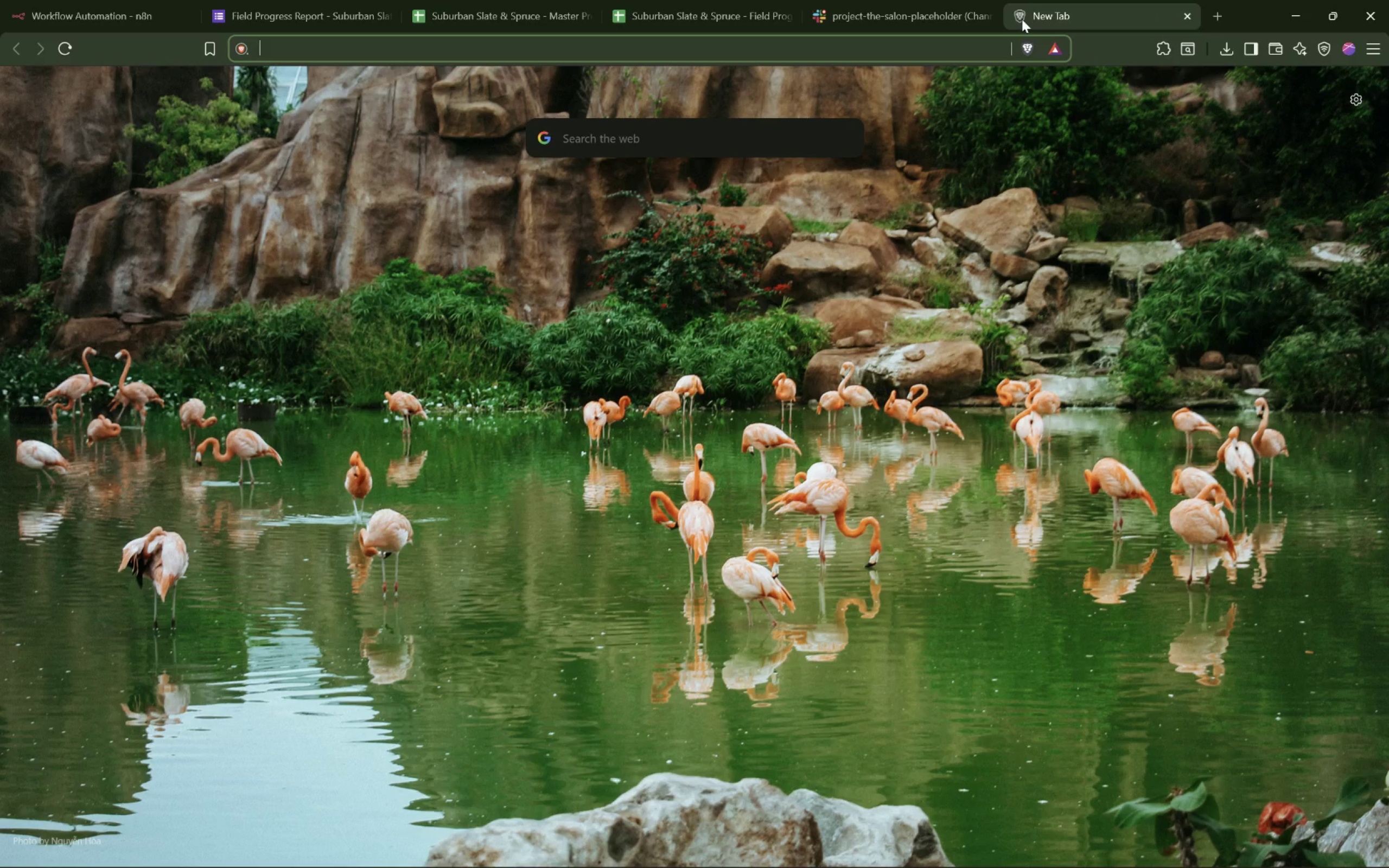 
wait(8.69)
 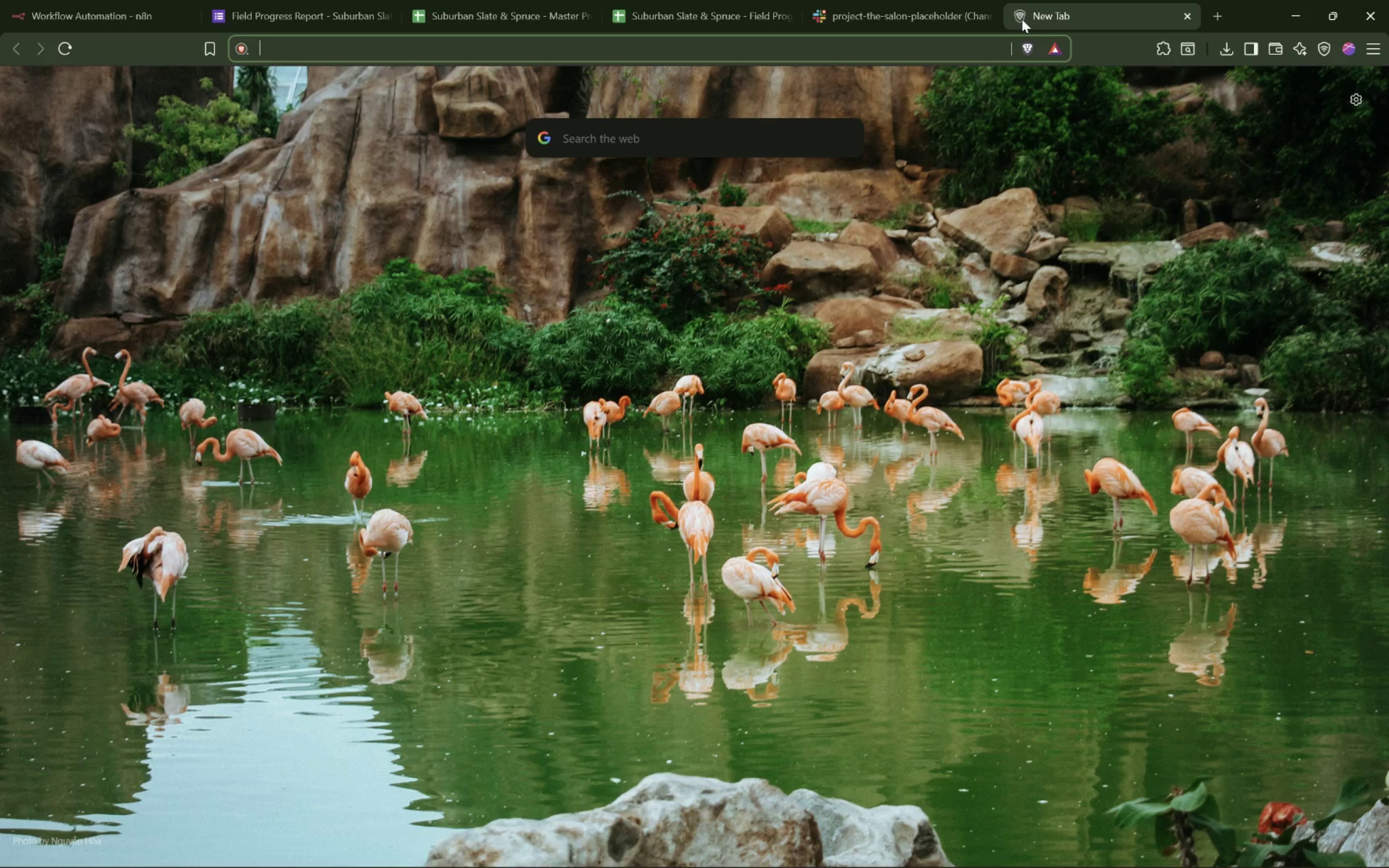 
type(pho)
key(Backspace)
key(Backspace)
key(Backspace)
type(phto)
key(Backspace)
key(Backspace)
type(oto)
 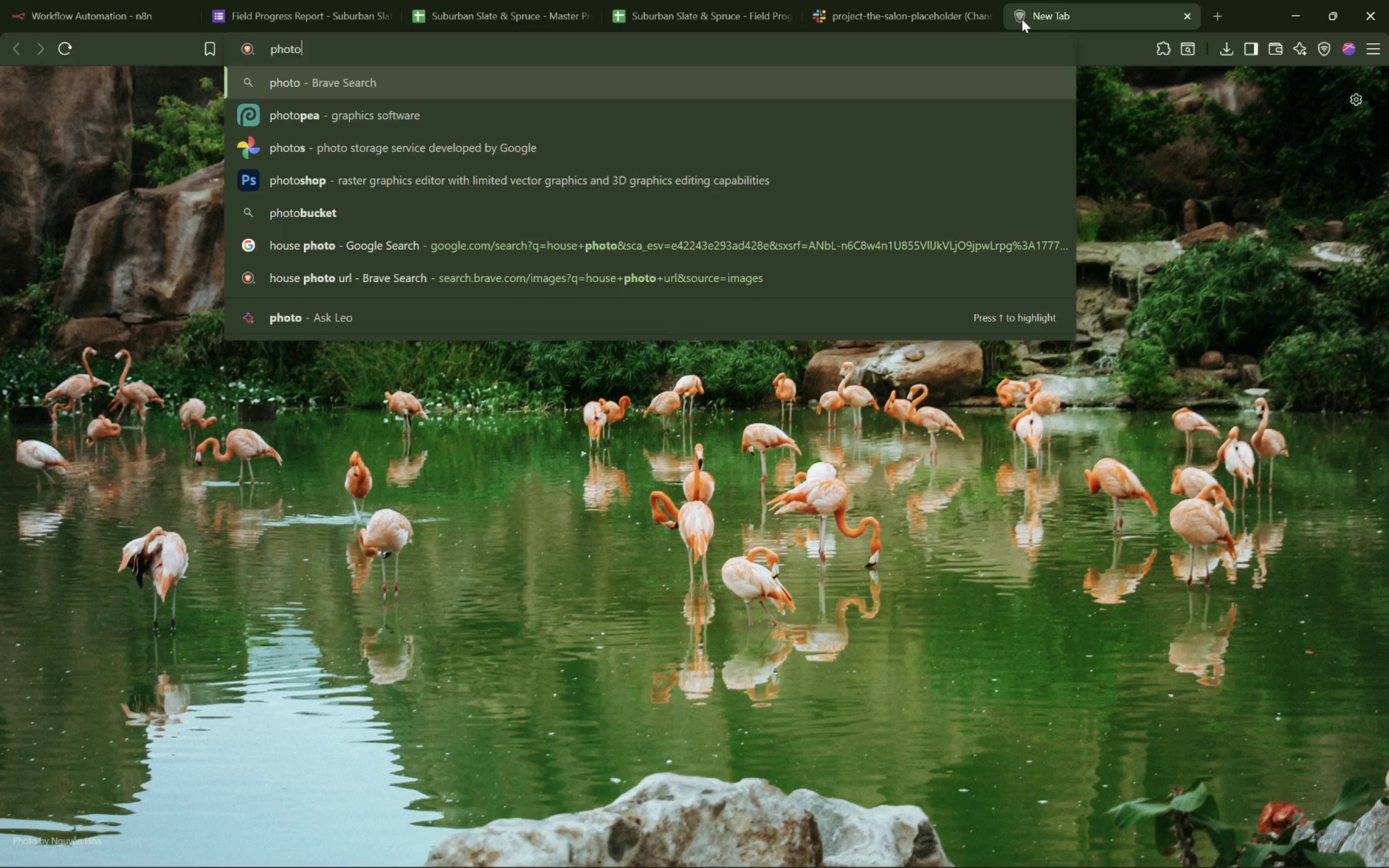 
key(Enter)
 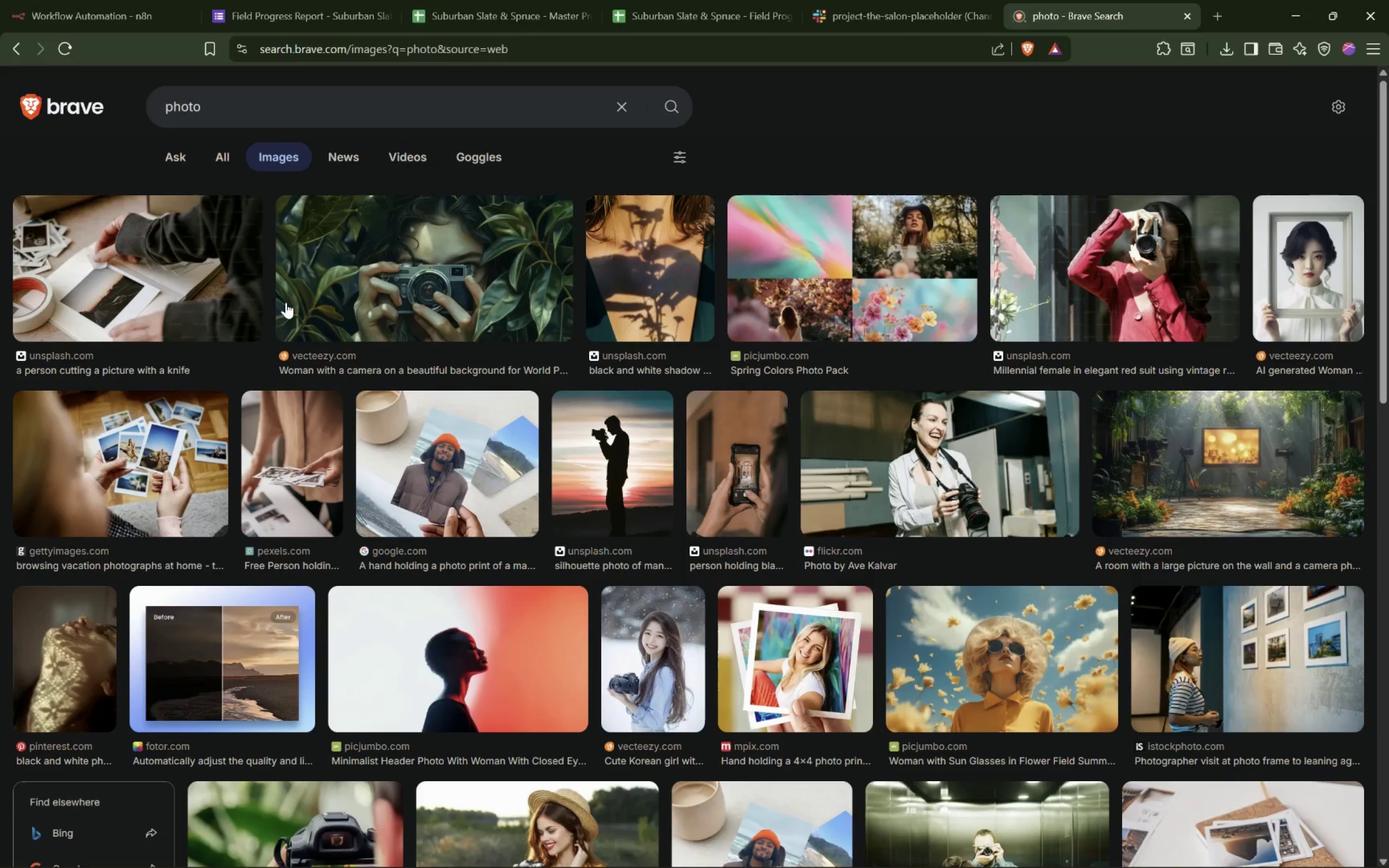 
wait(7.81)
 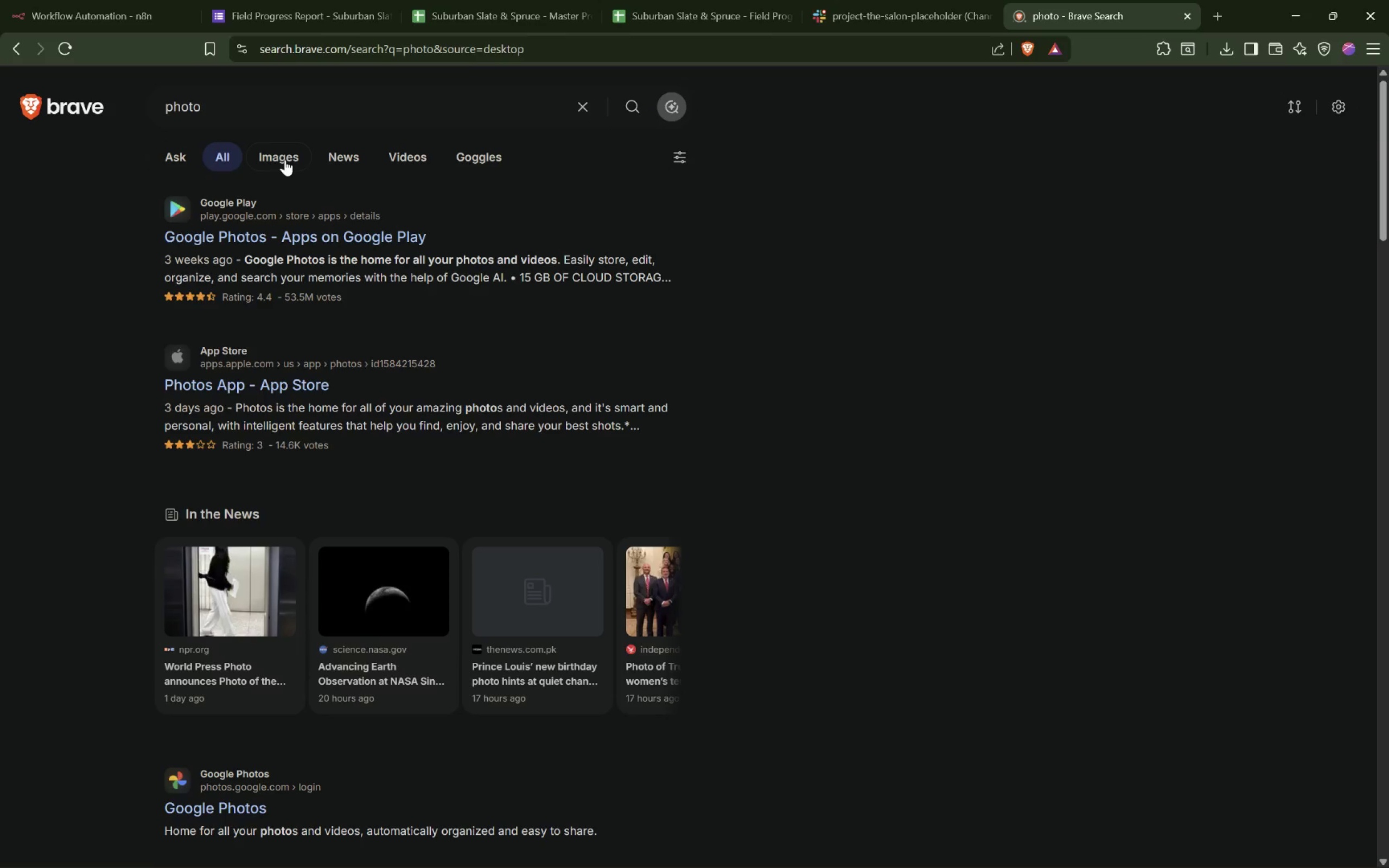 
scroll: coordinate [432, 288], scroll_direction: down, amount: 4.0
 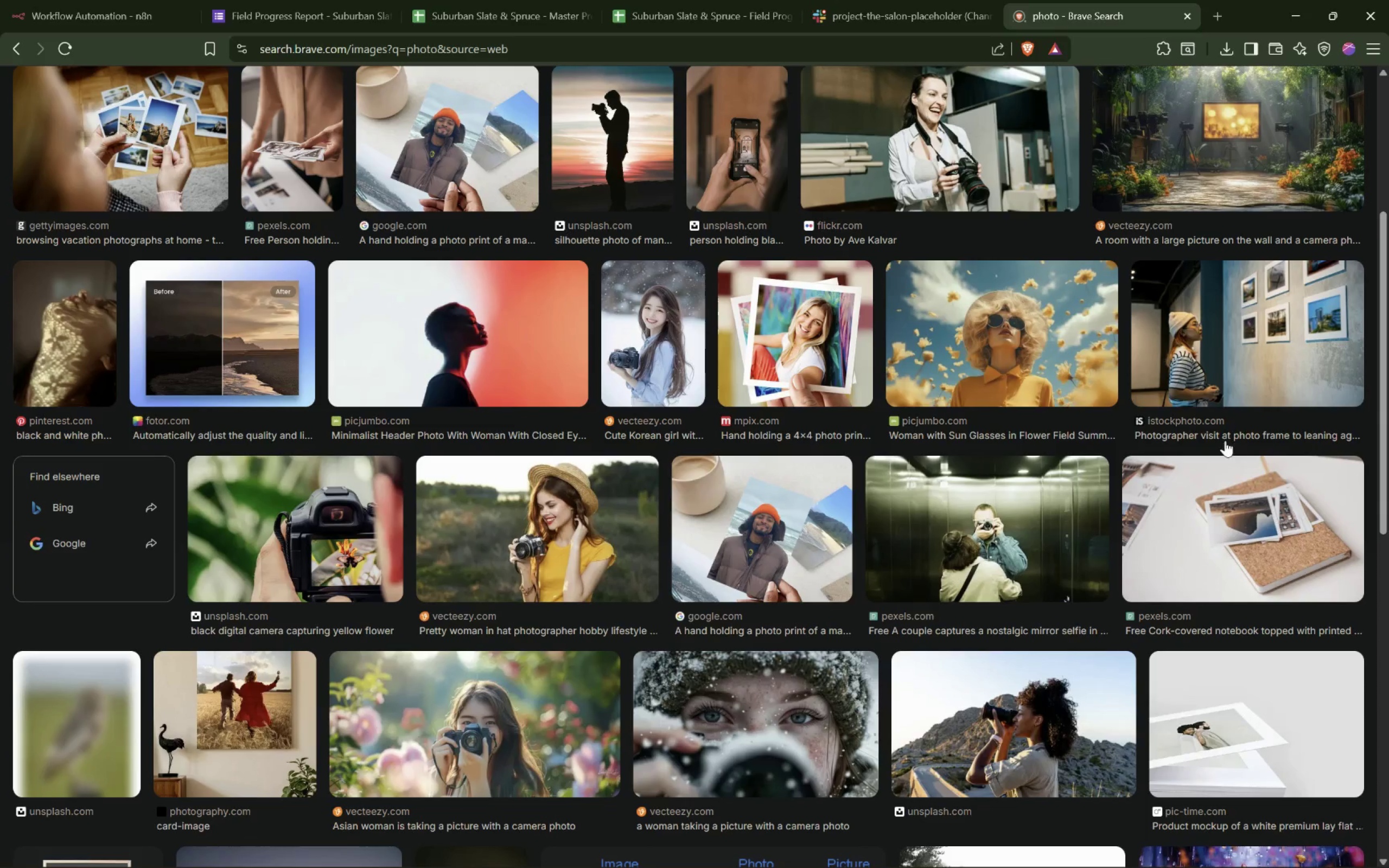 
right_click([1247, 362])
 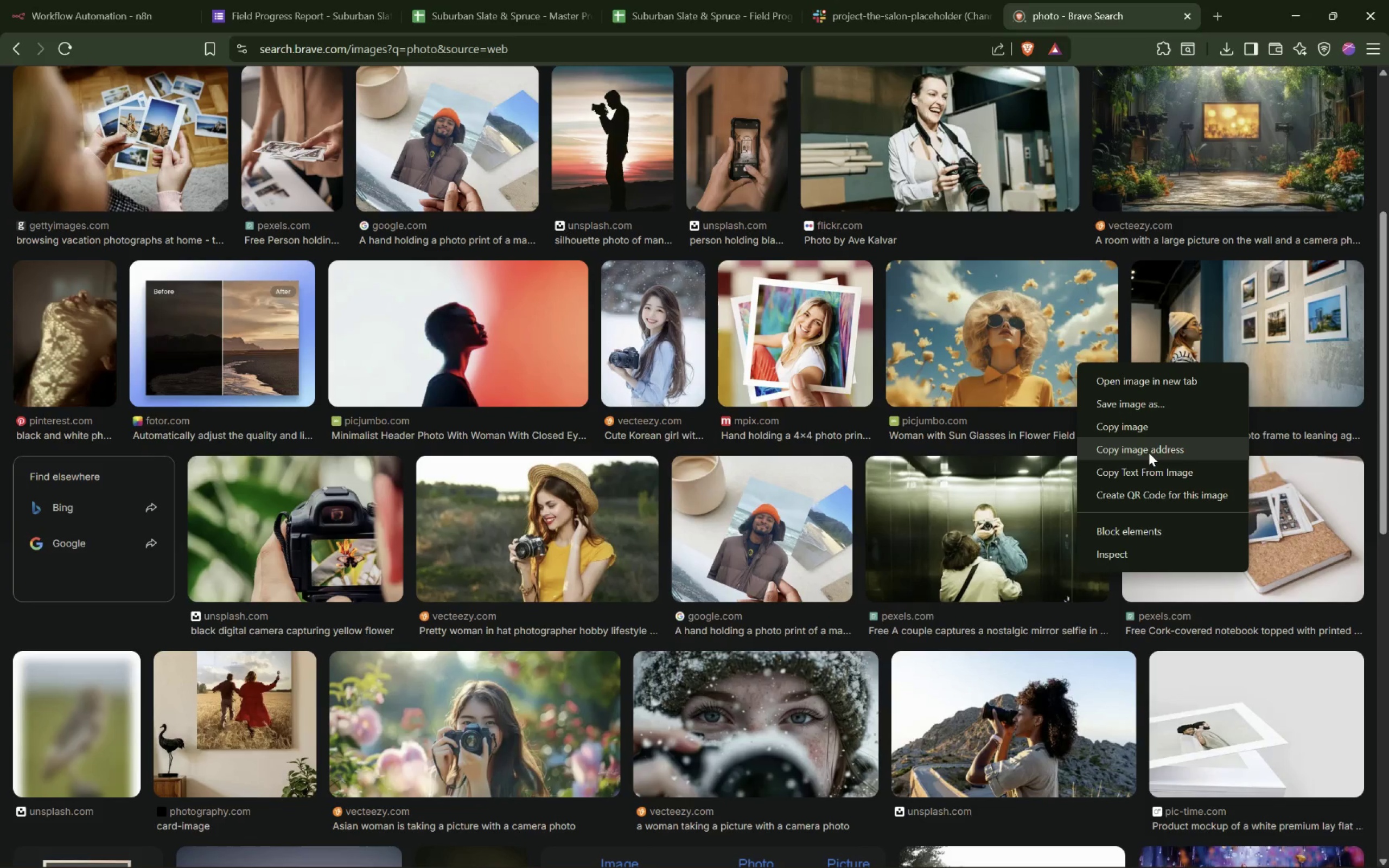 
left_click([1149, 452])
 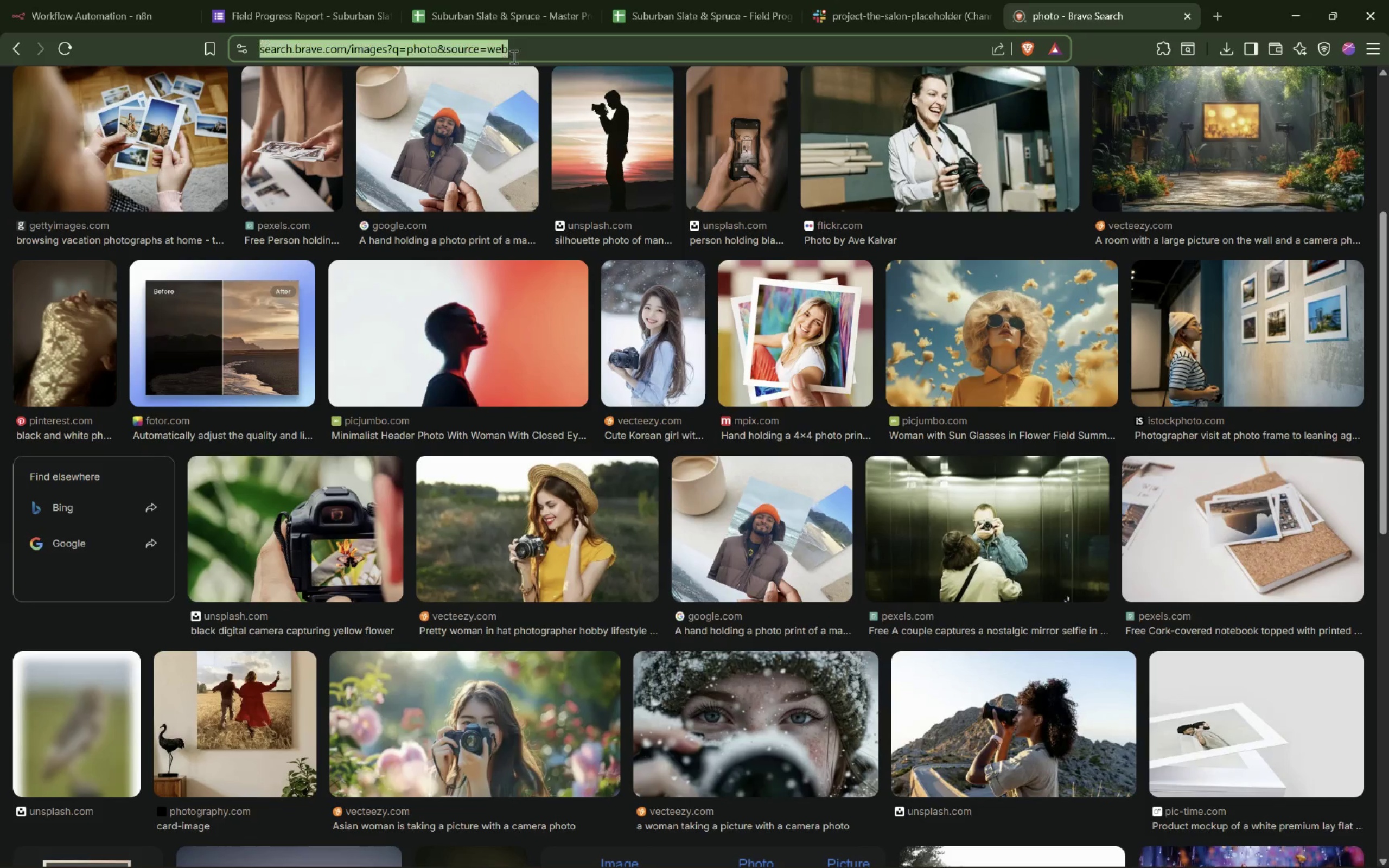 
key(Control+V)
 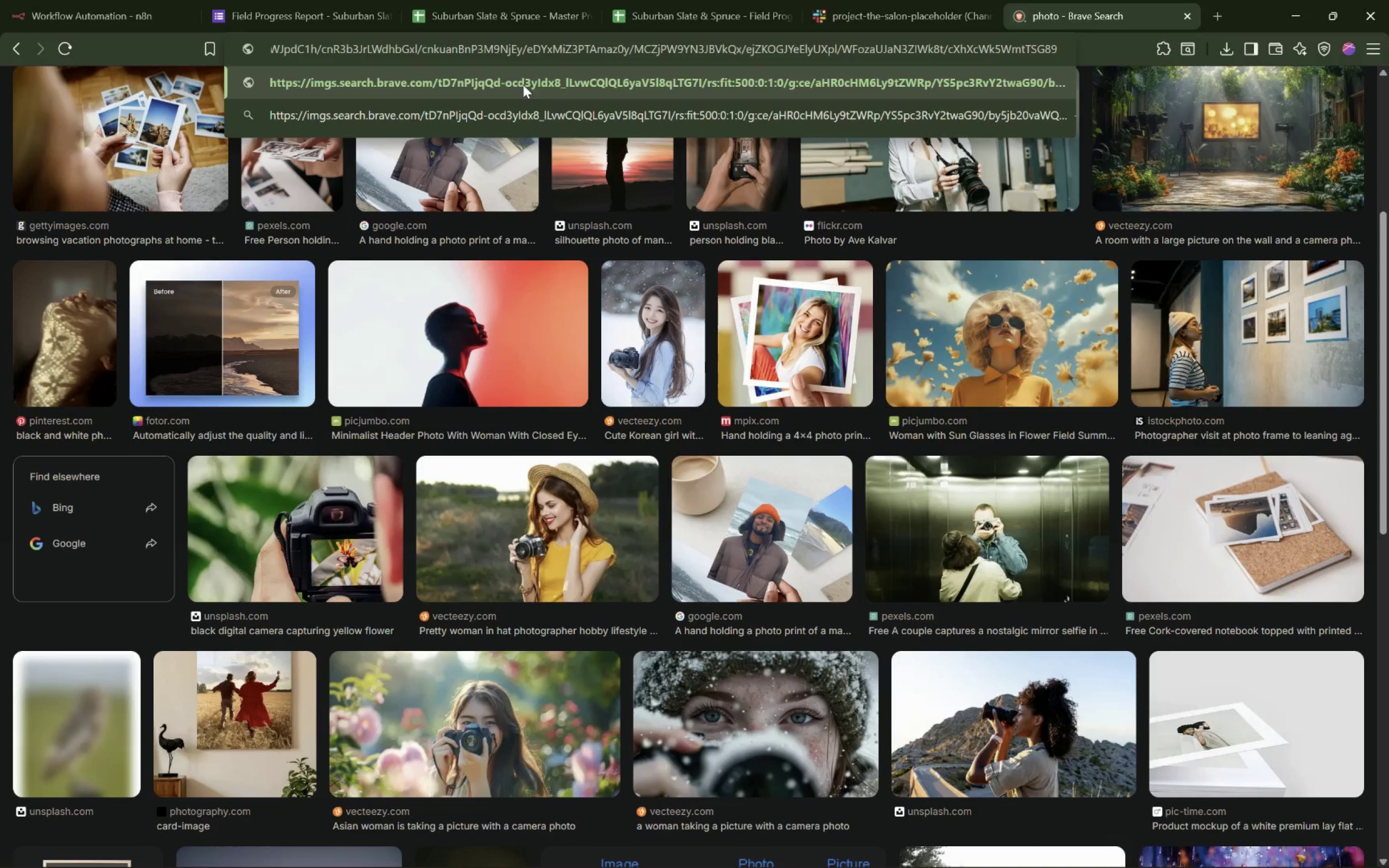 
hold_key(key=ArrowLeft, duration=1.53)
 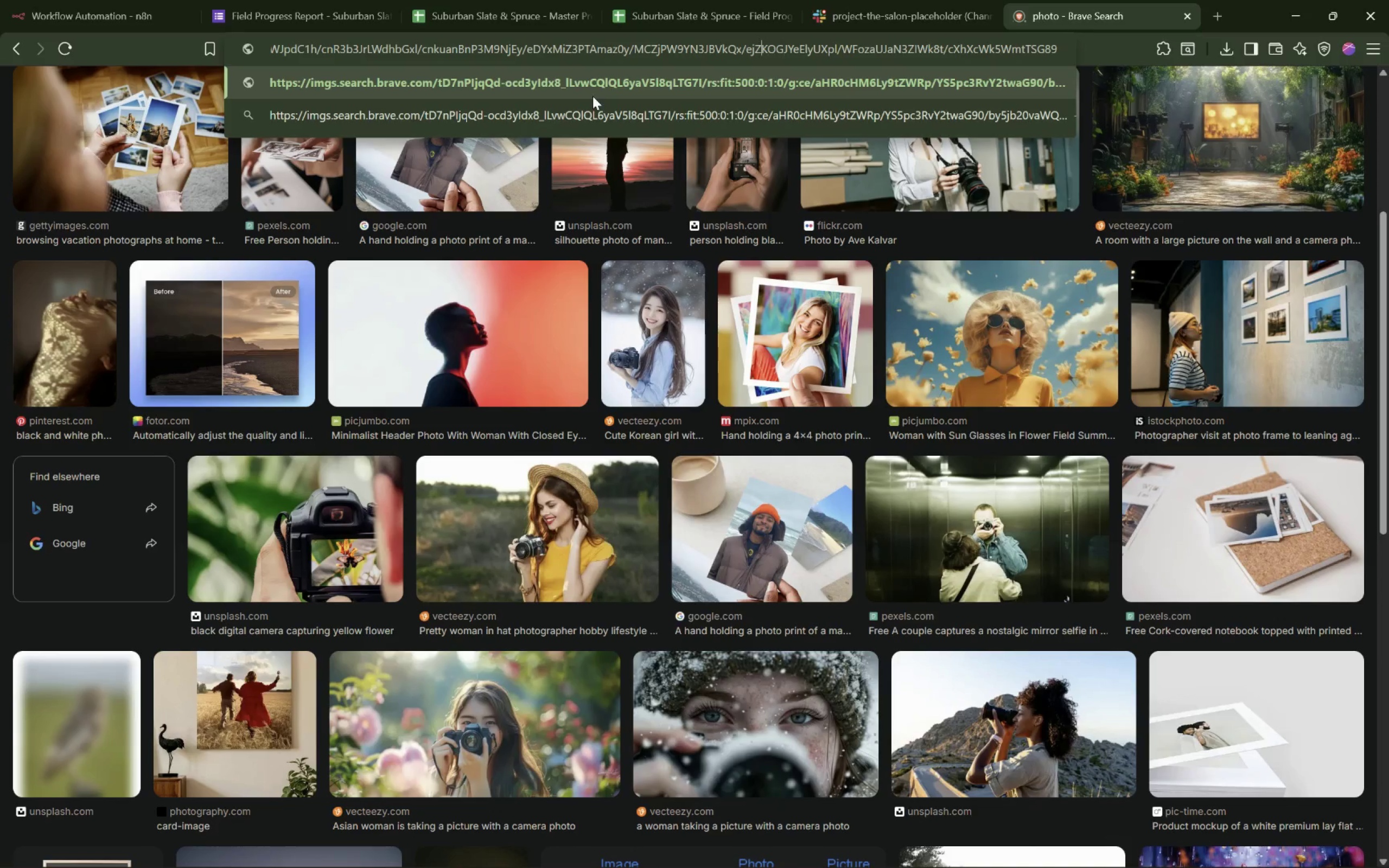 
hold_key(key=ArrowLeft, duration=1.52)
 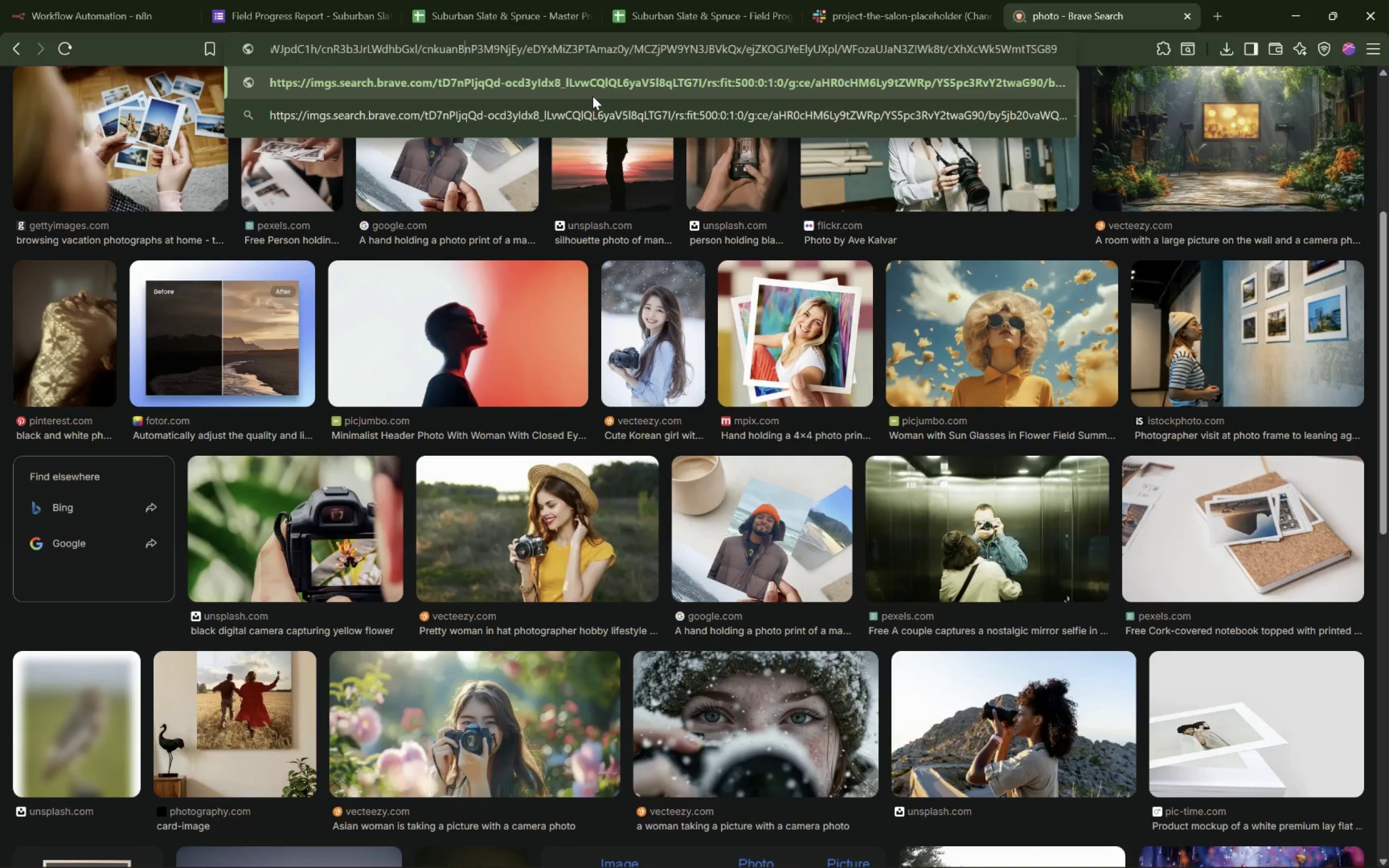 
hold_key(key=ArrowLeft, duration=1.52)
 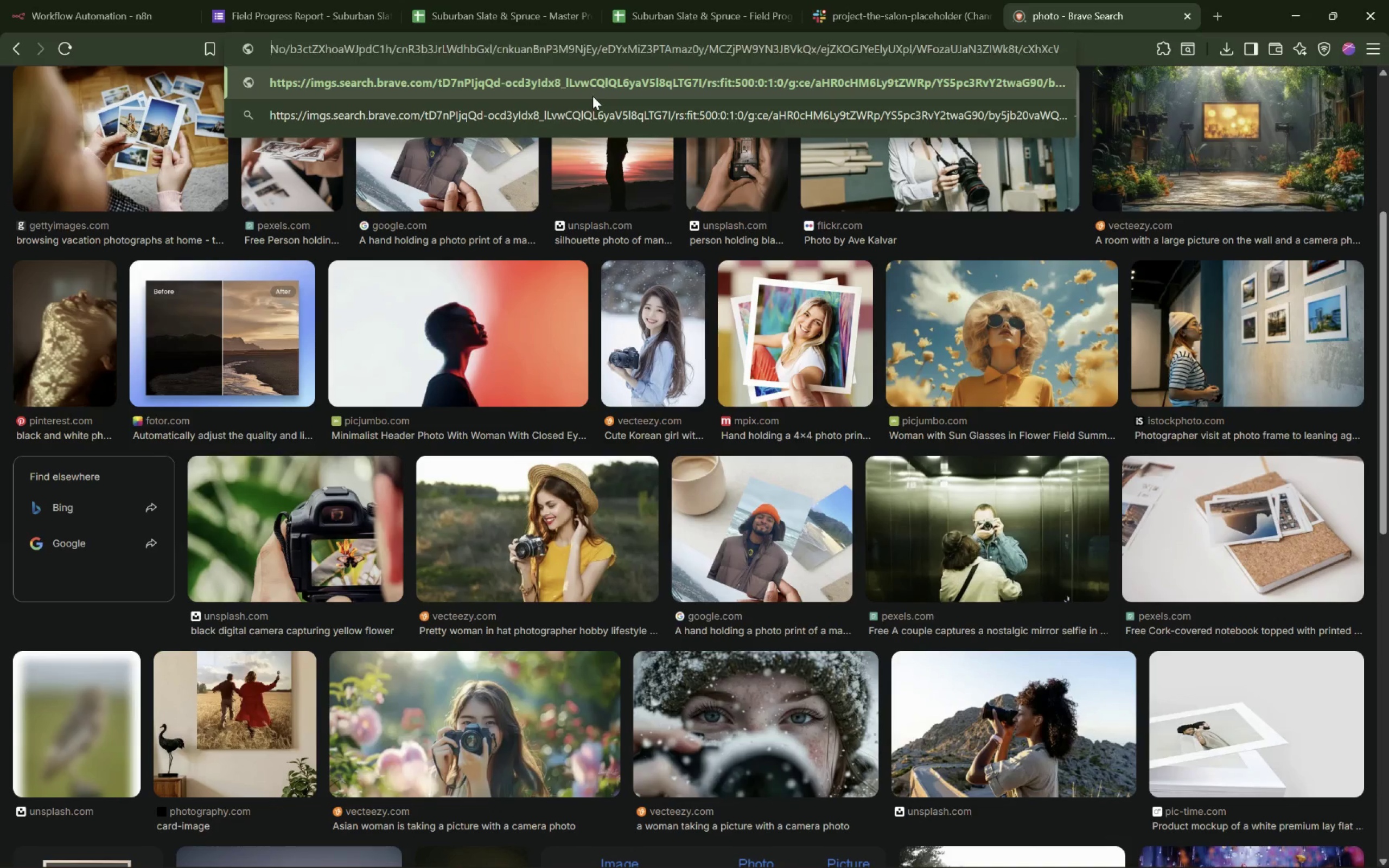 
hold_key(key=ArrowLeft, duration=1.52)
 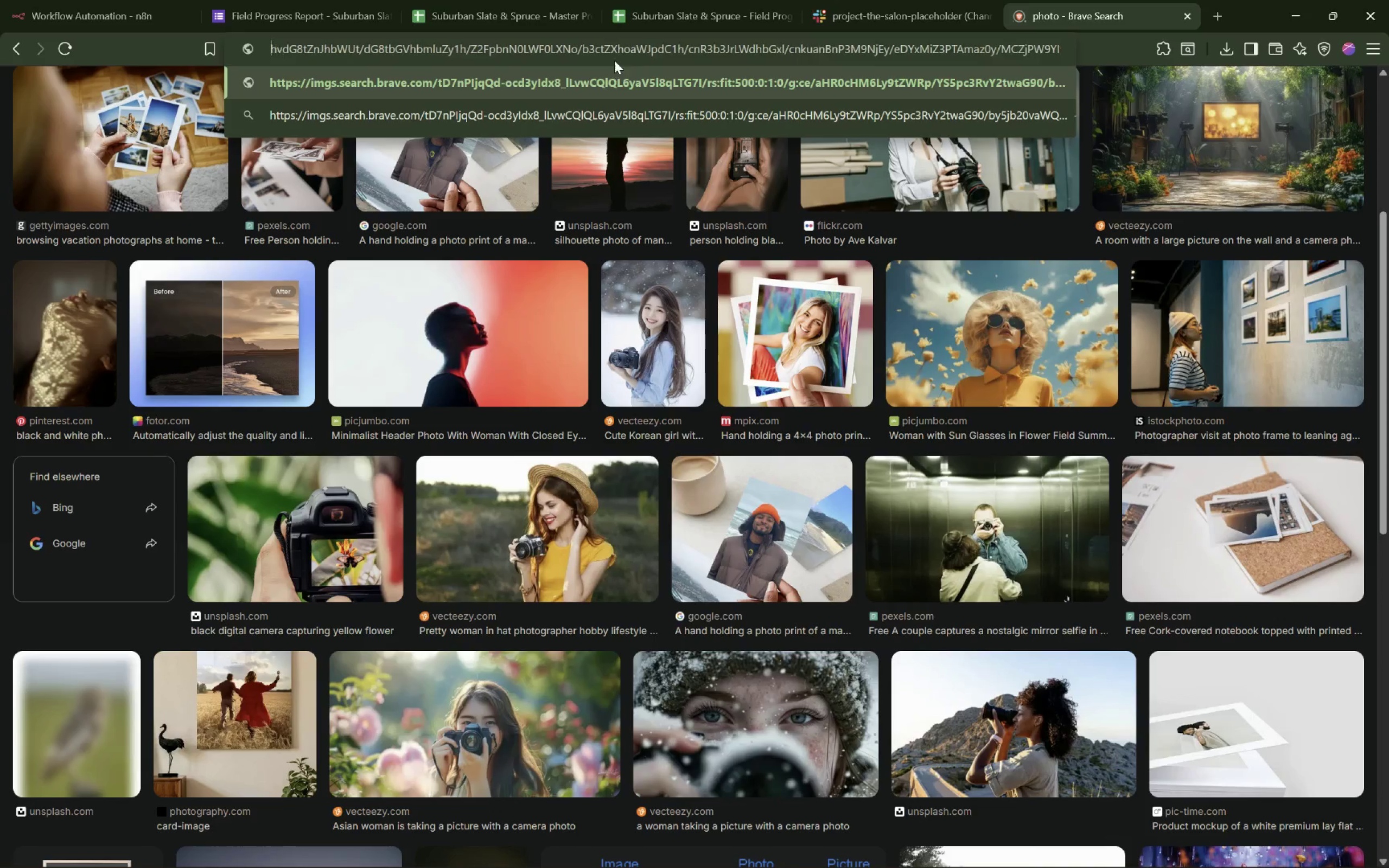 
hold_key(key=ArrowLeft, duration=0.76)
 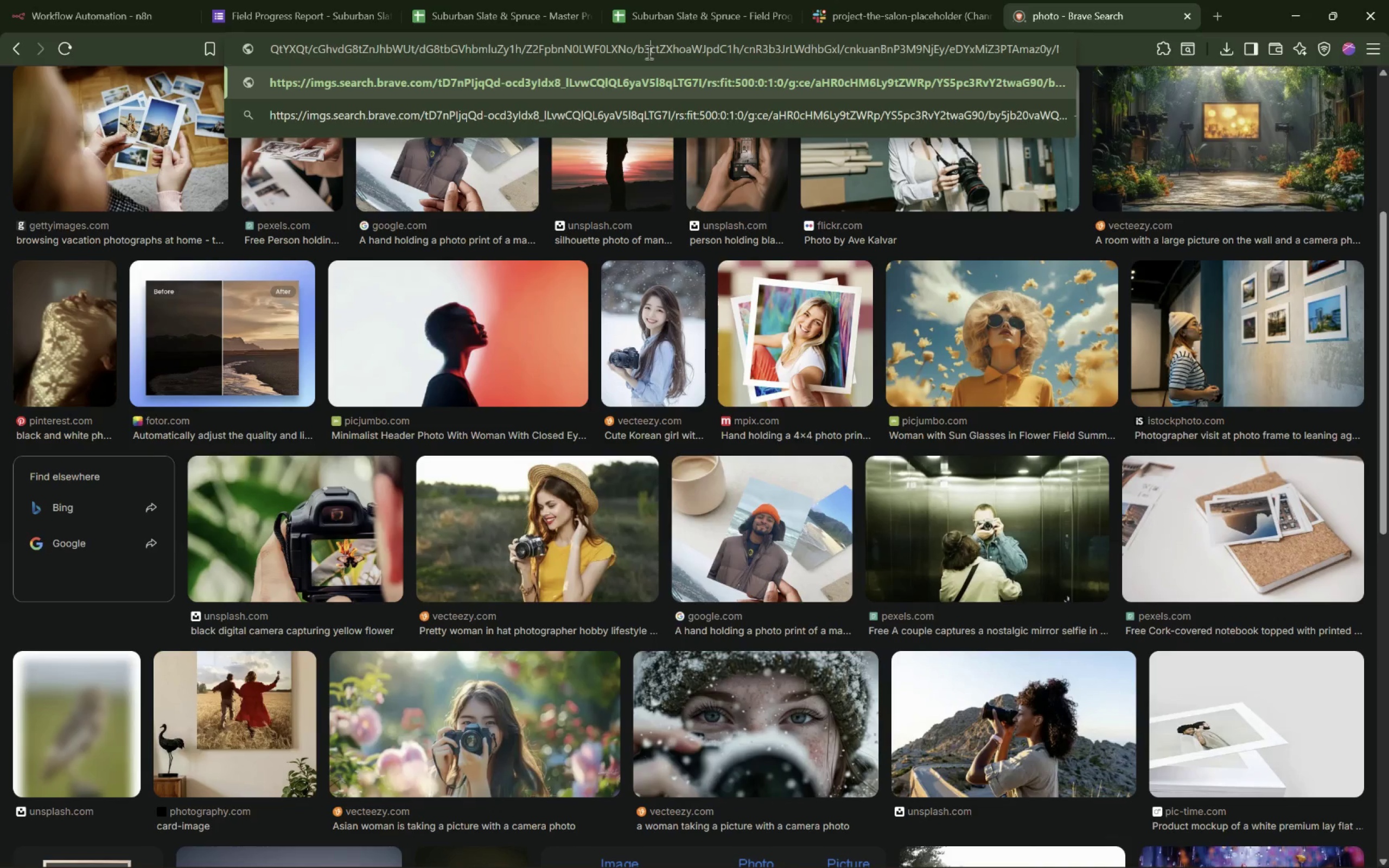 
double_click([648, 52])
 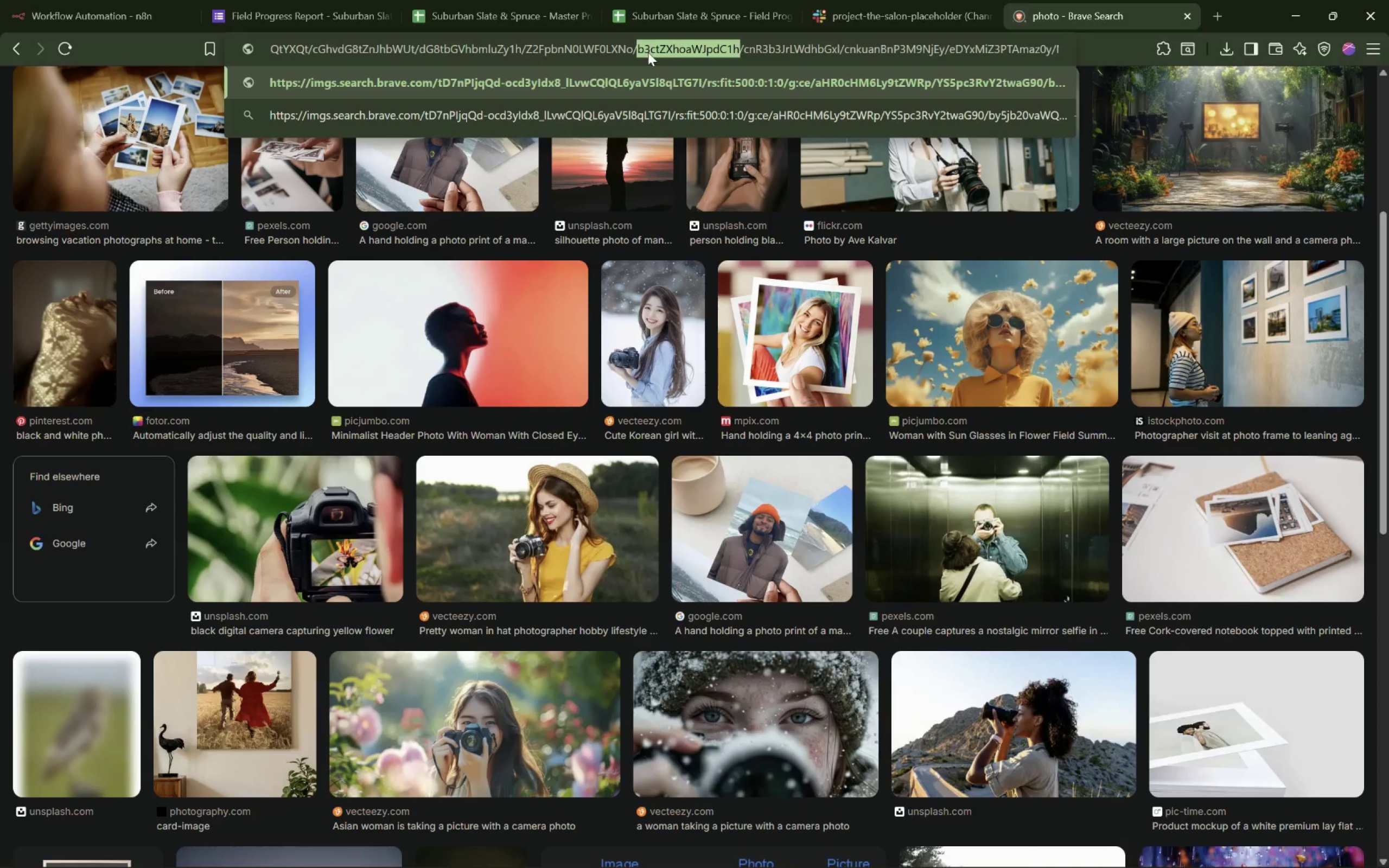 
triple_click([648, 52])
 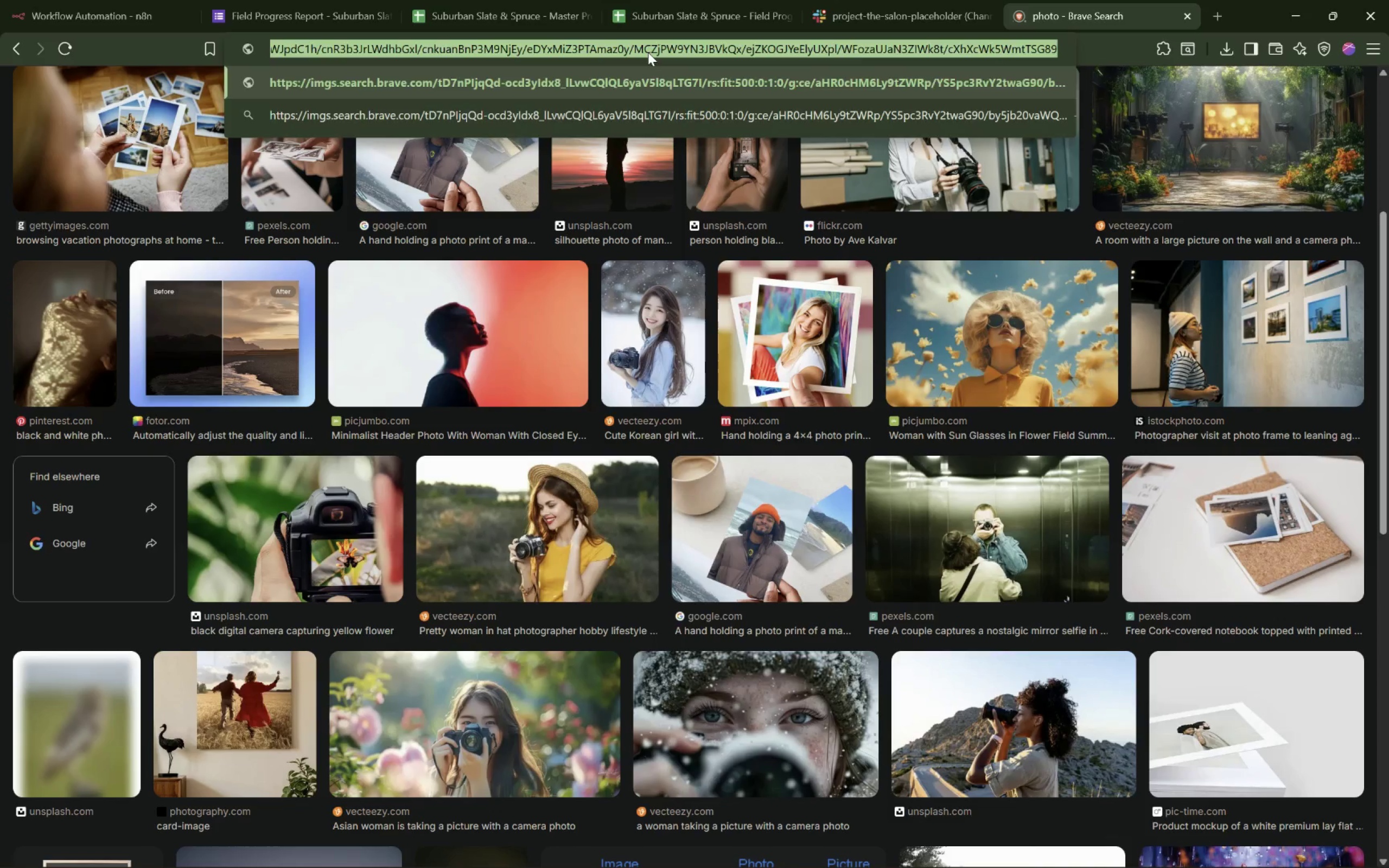 
key(Backspace)
 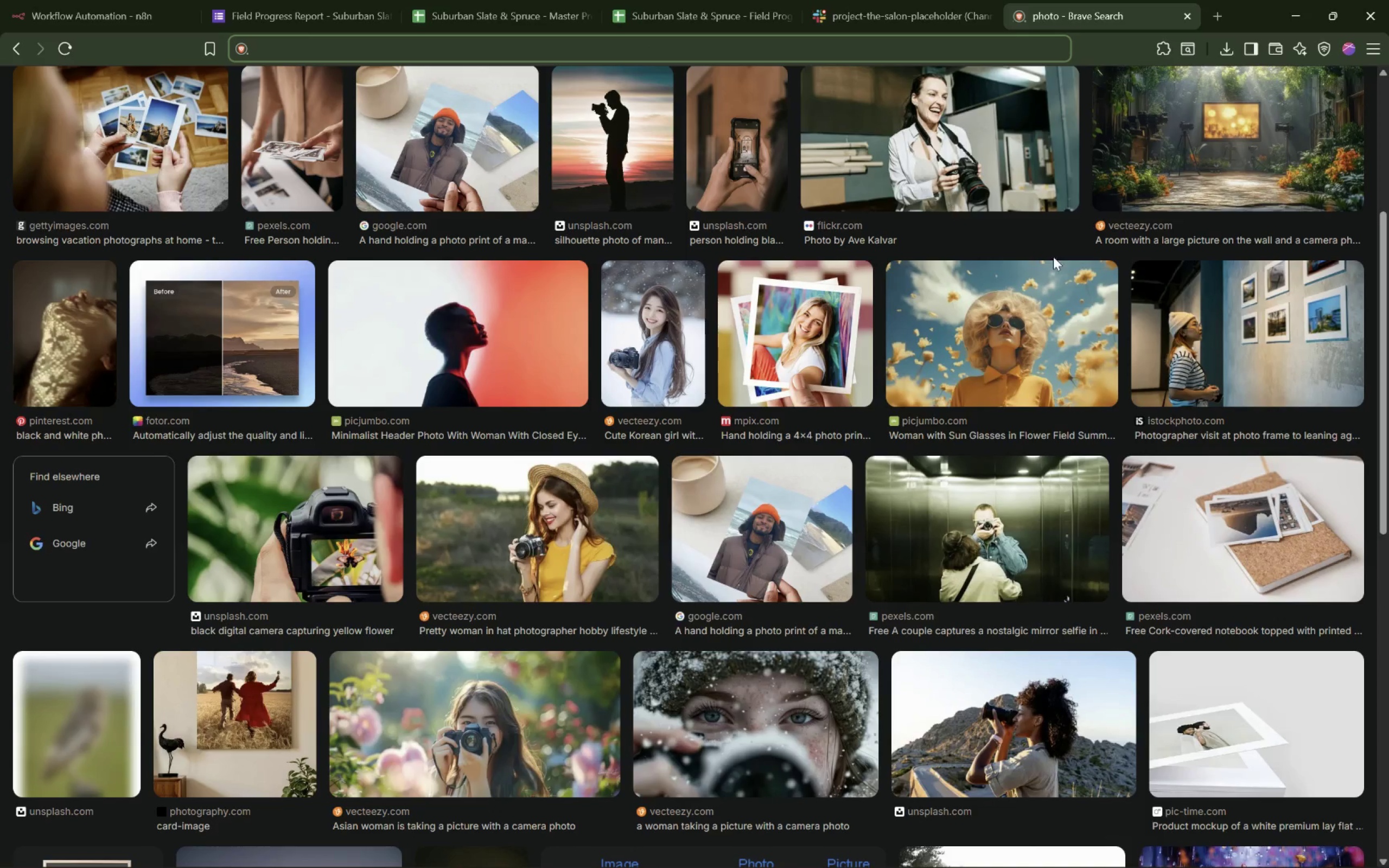 
wait(5.33)
 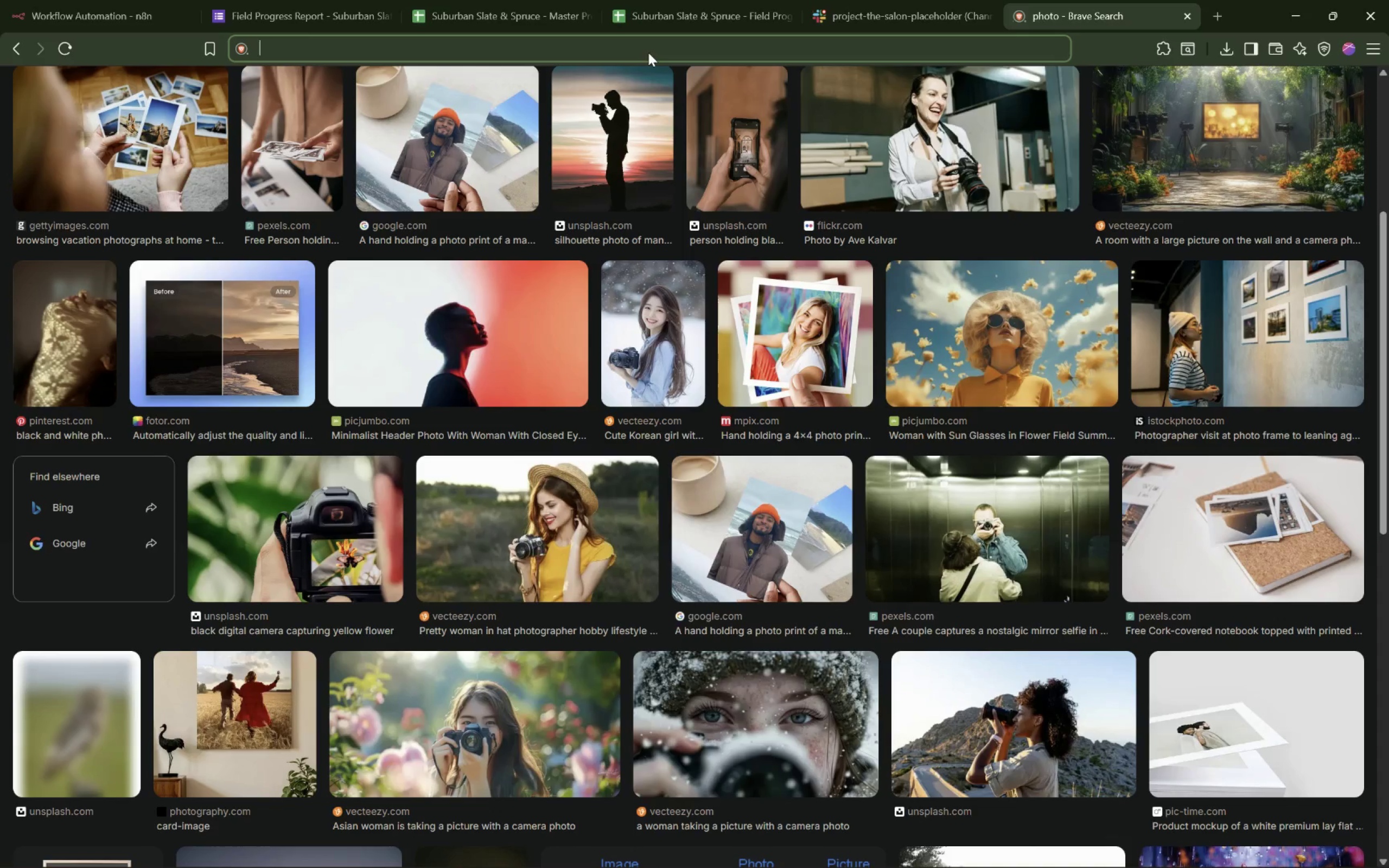 
right_click([1228, 324])
 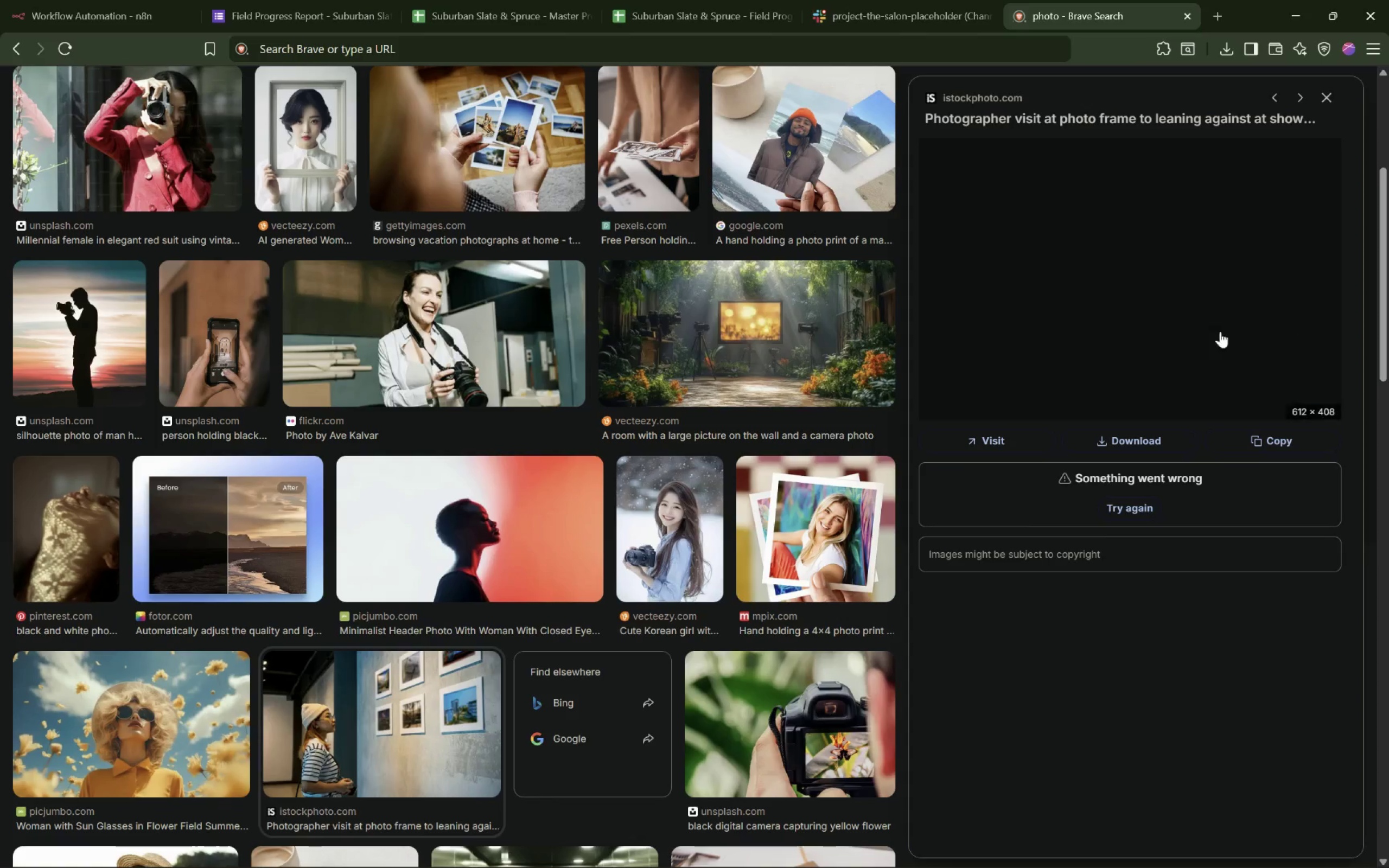 
right_click([1146, 253])
 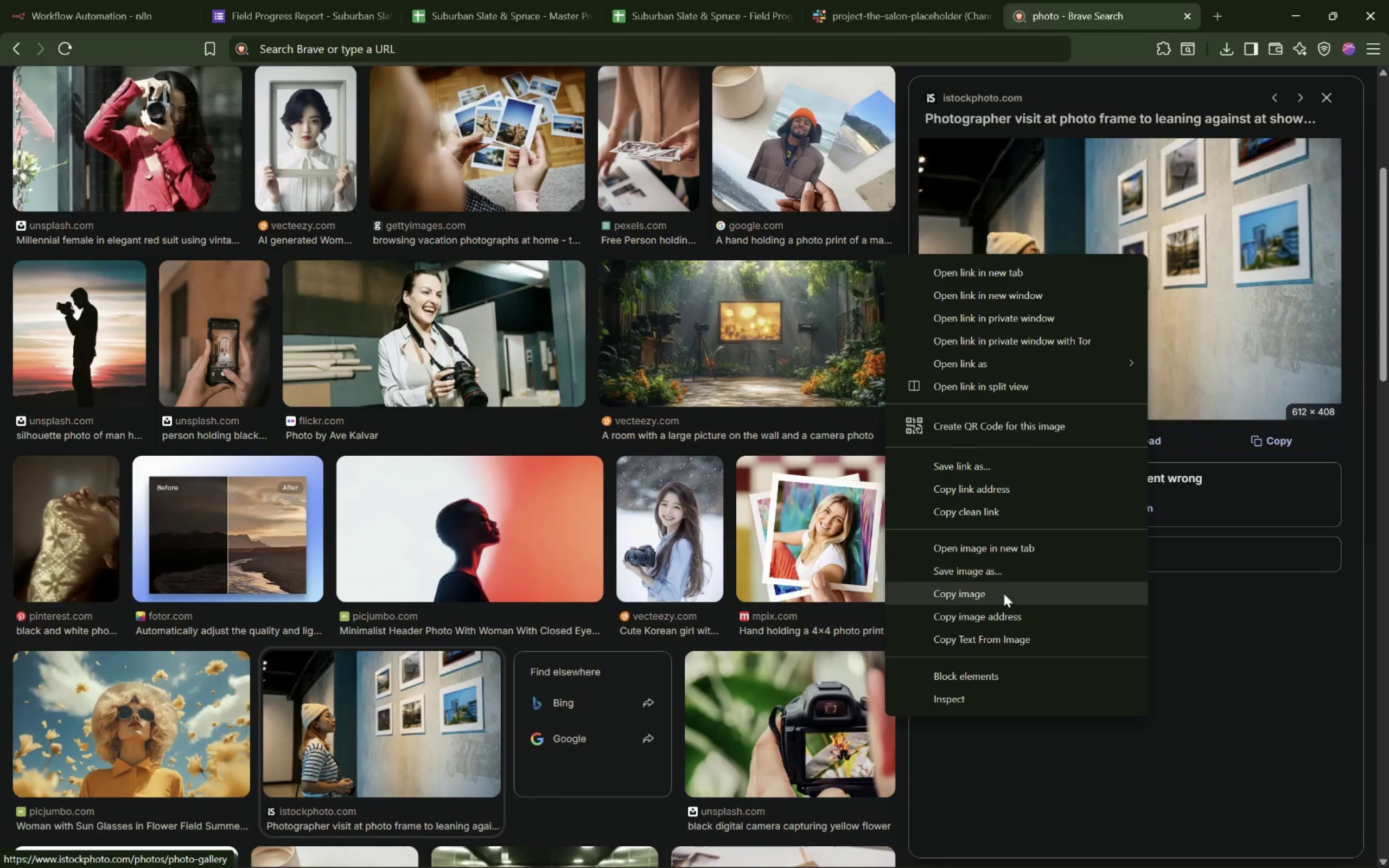 
left_click([1001, 616])
 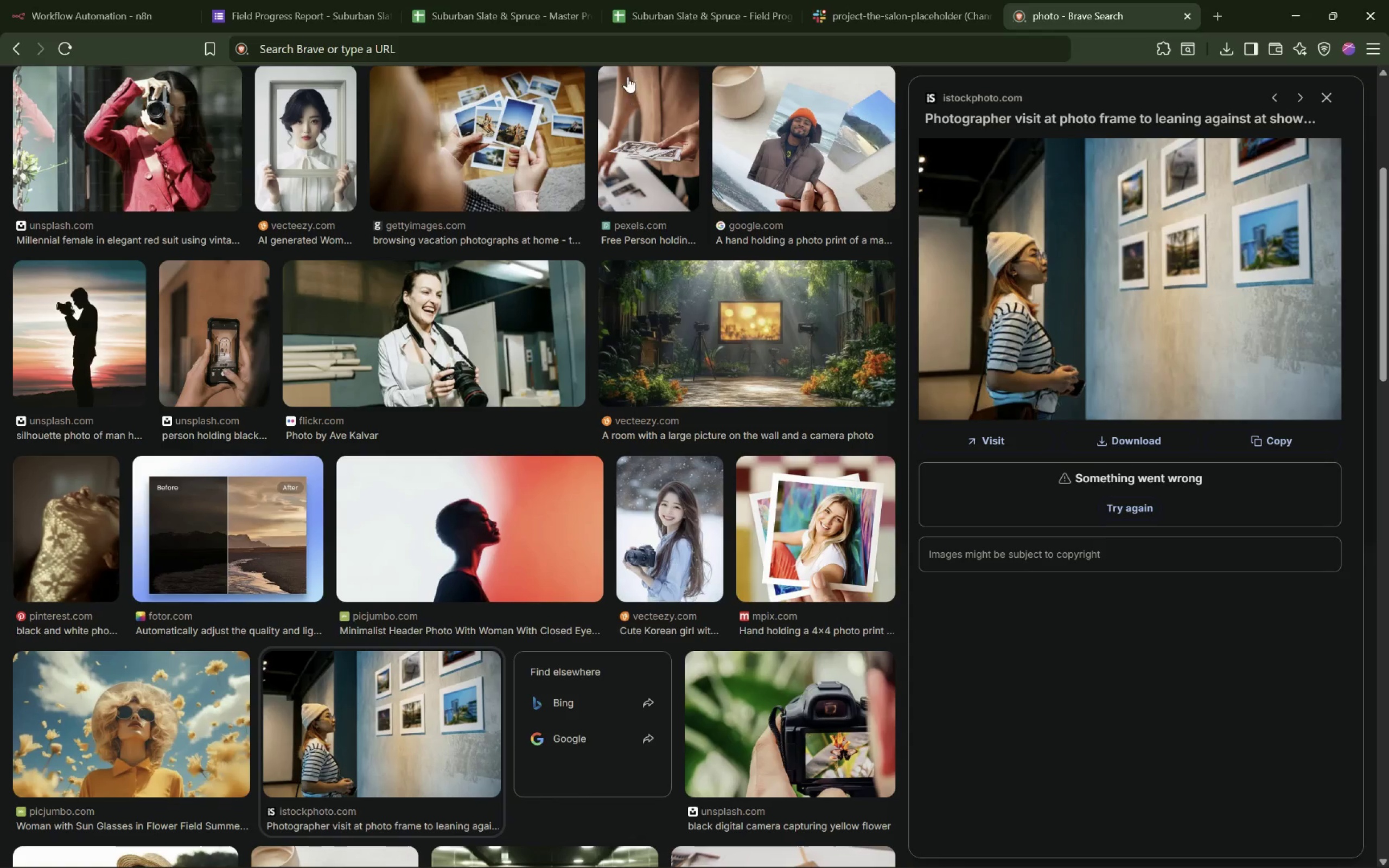 
left_click([639, 50])
 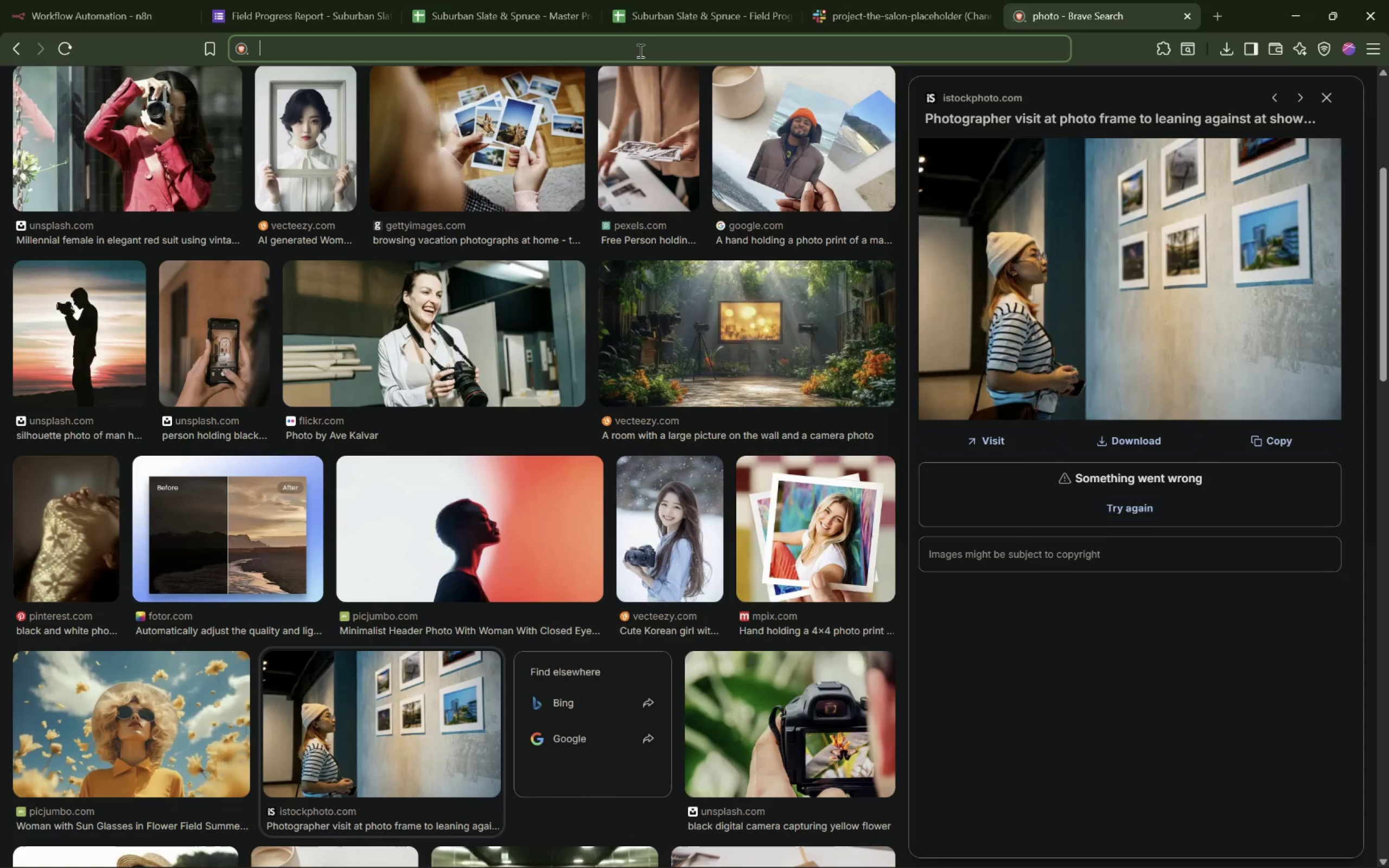 
key(Control+V)
 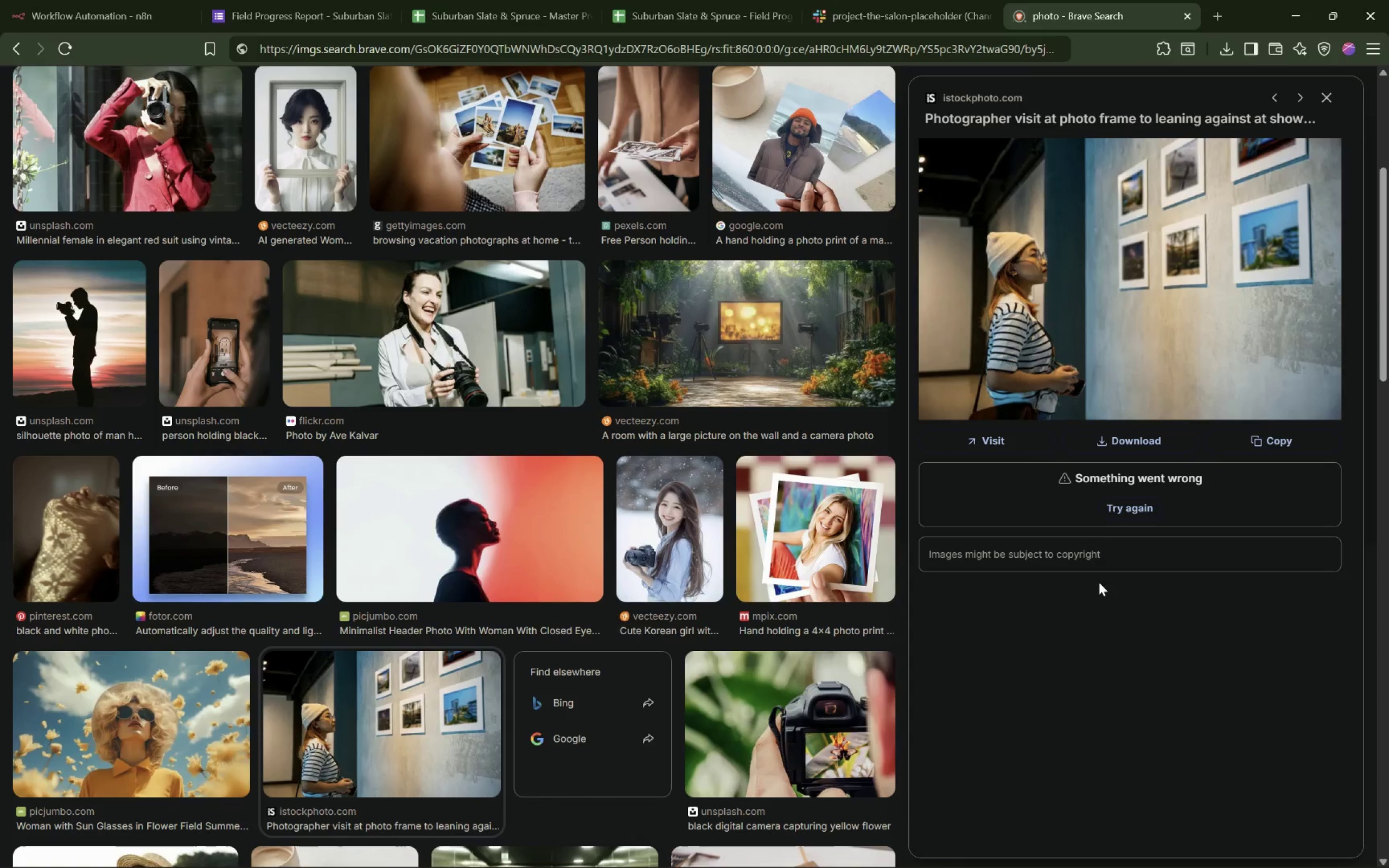 
left_click([747, 347])
 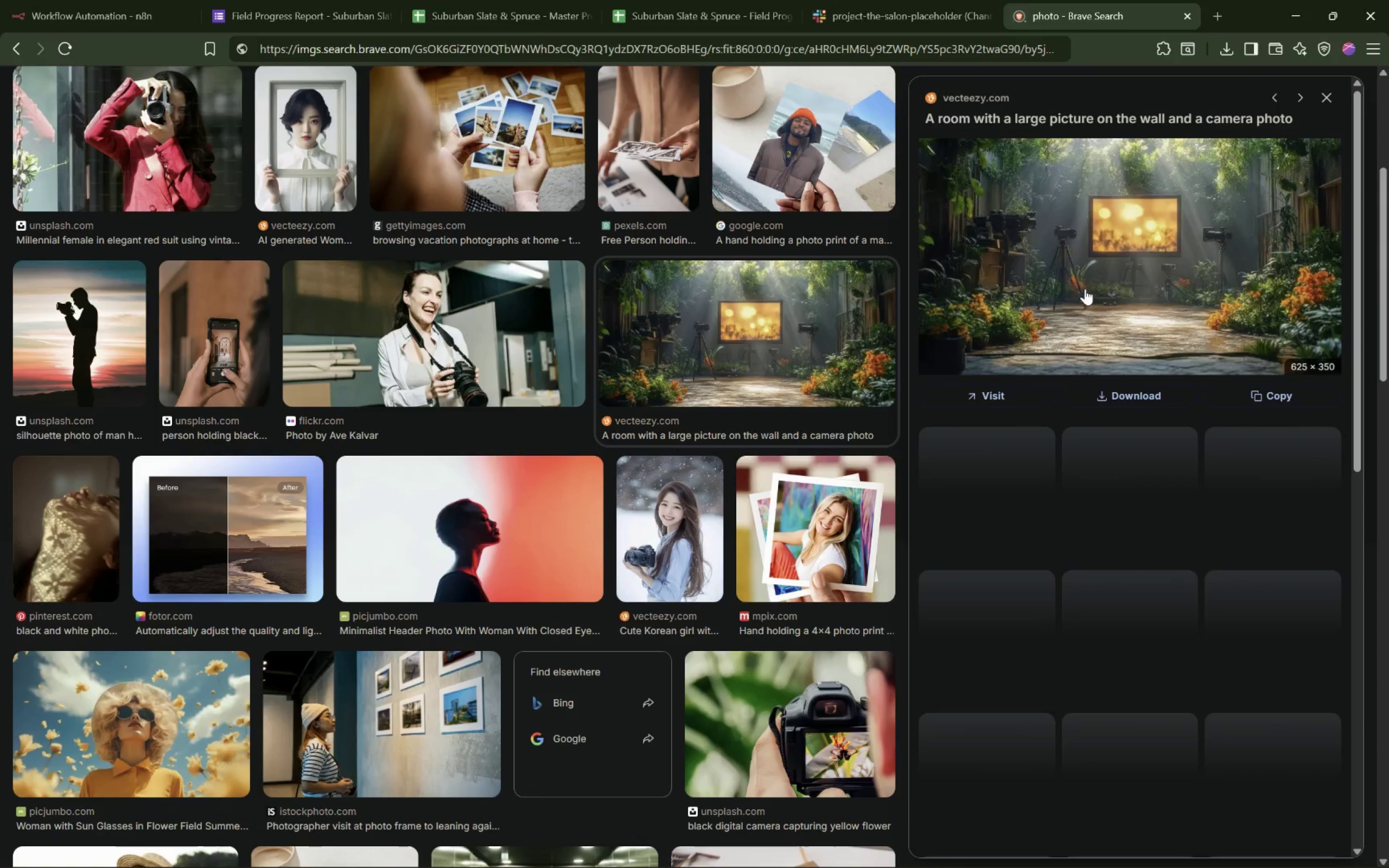 
right_click([1138, 216])
 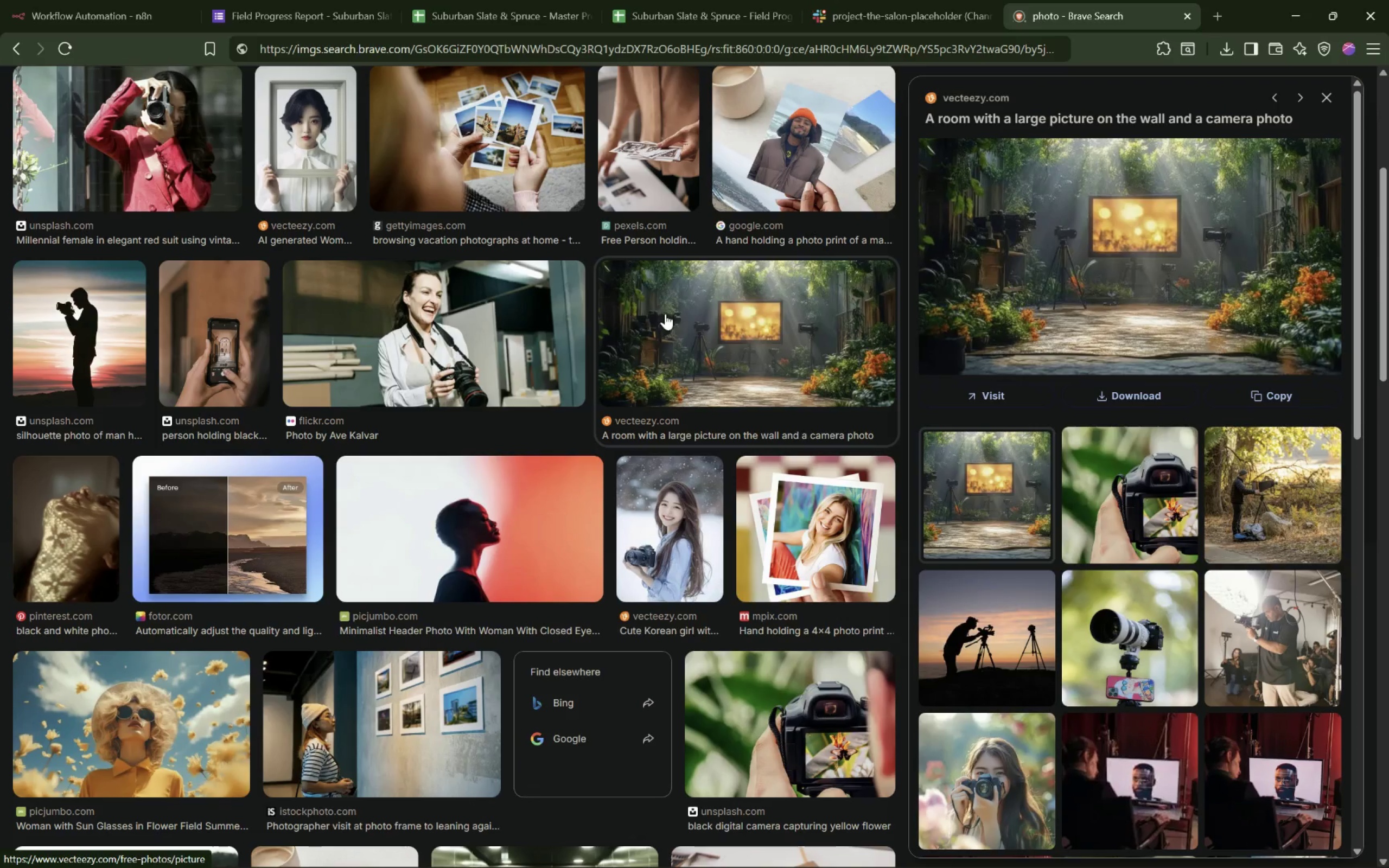 
left_click([652, 54])
 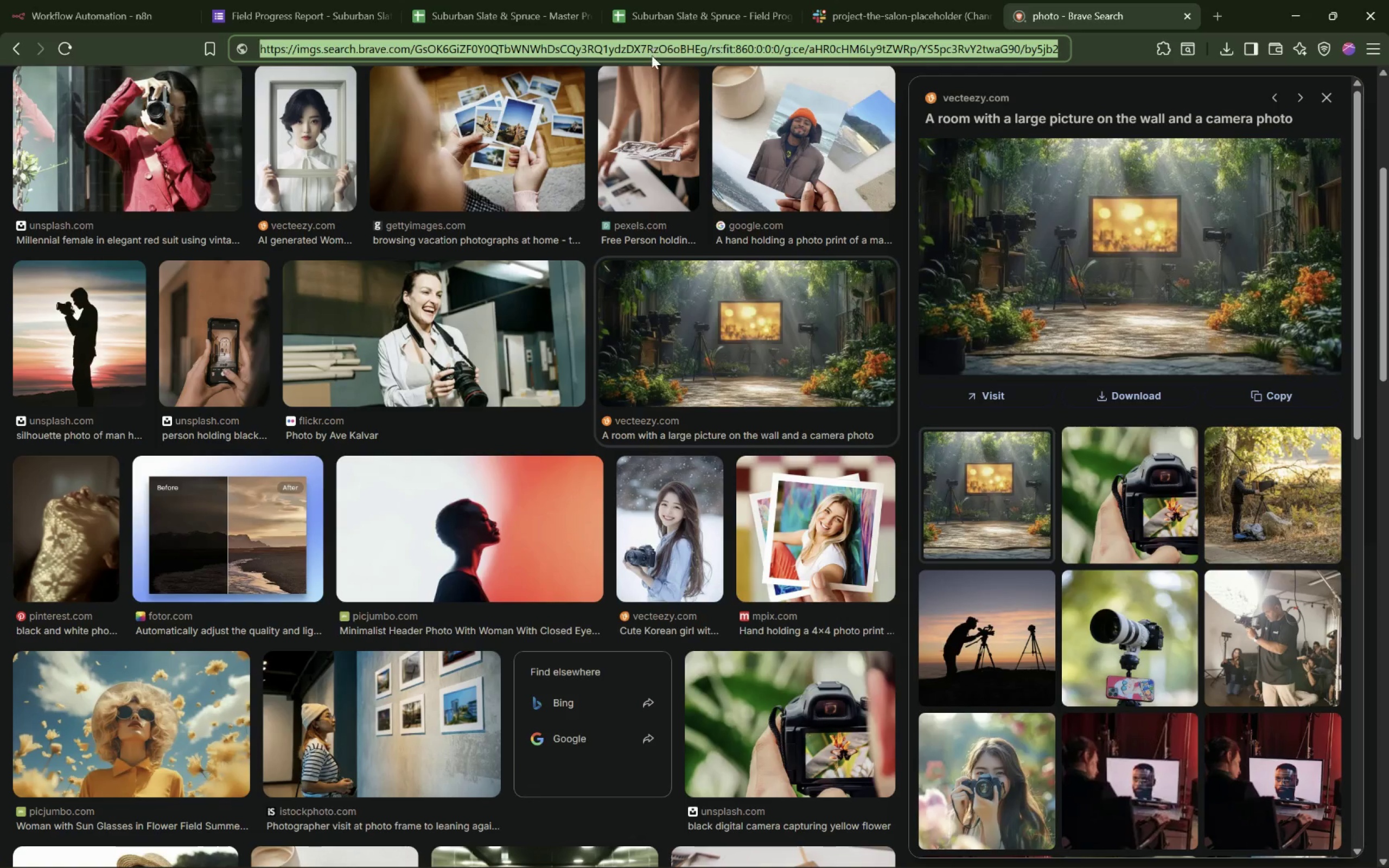 
key(Control+V)
 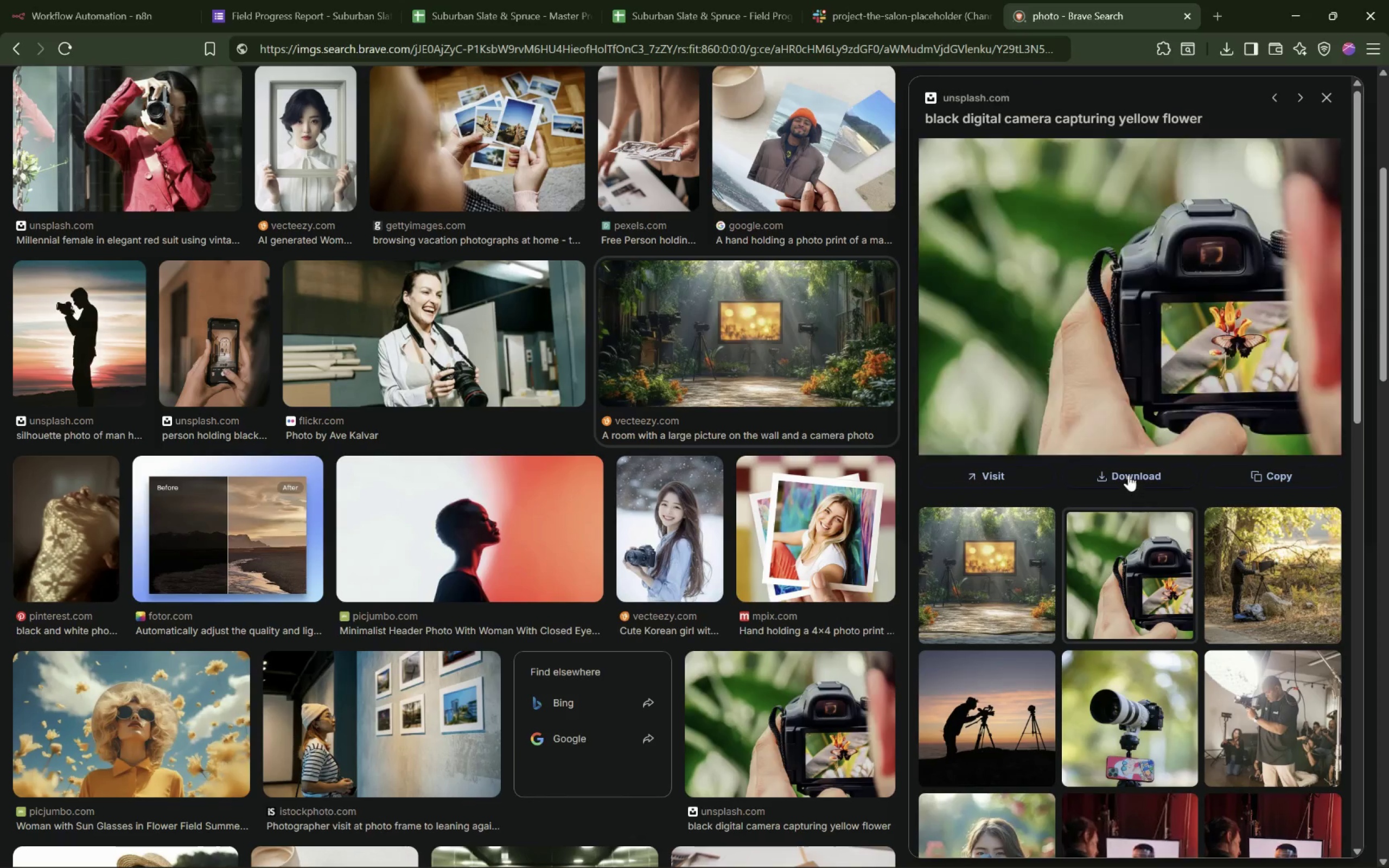 
right_click([1150, 247])
 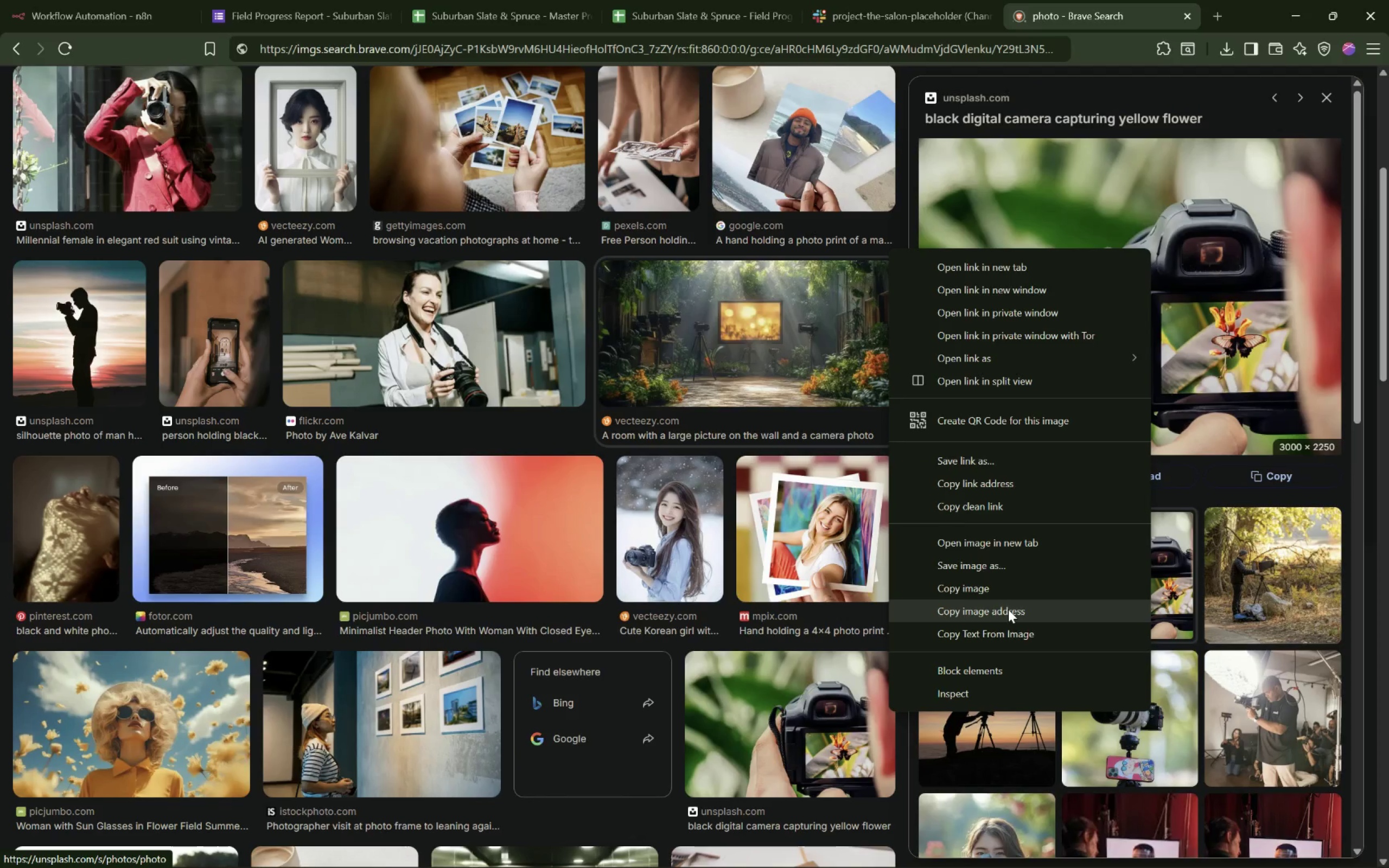 
wait(6.99)
 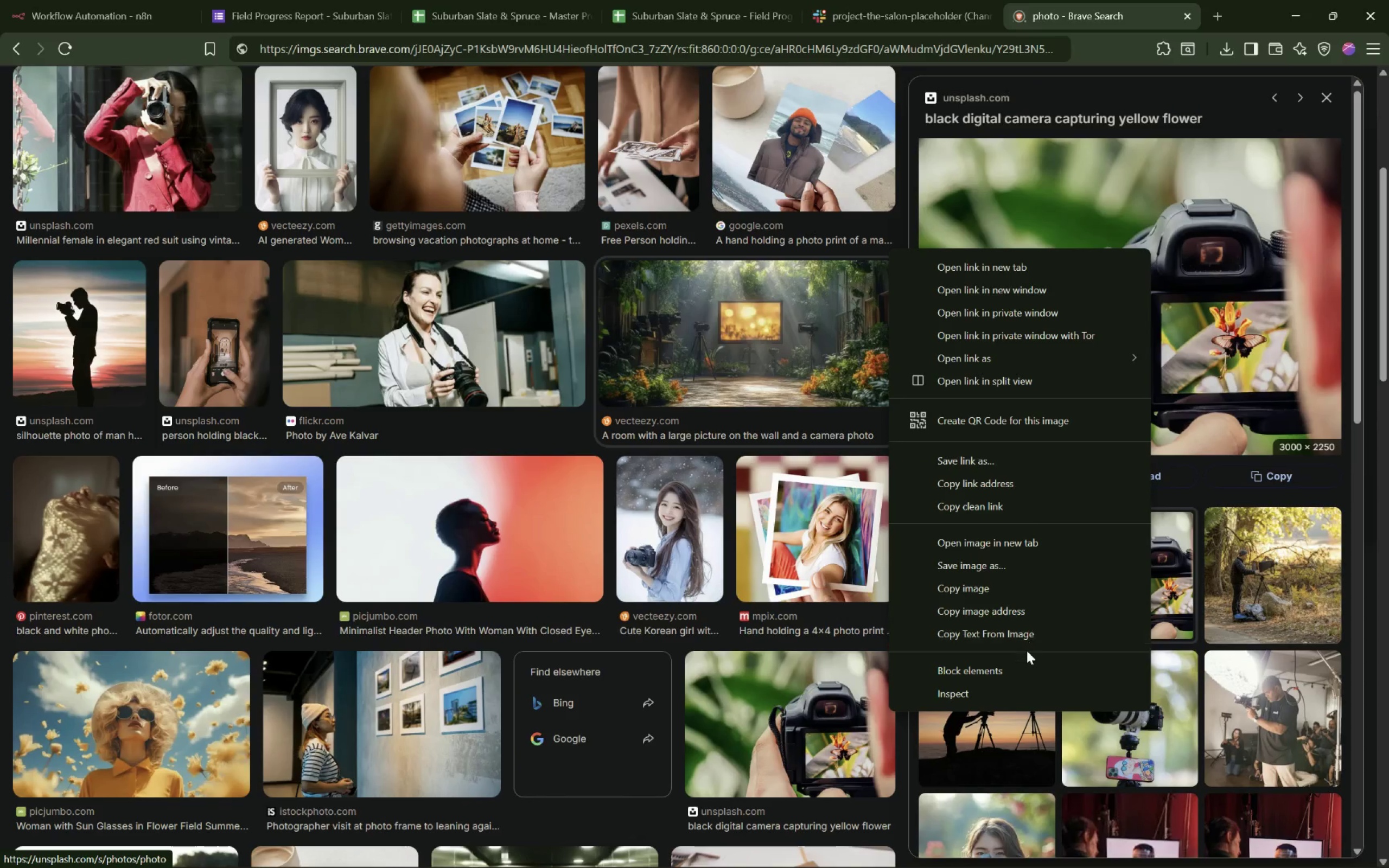 
left_click([1008, 609])
 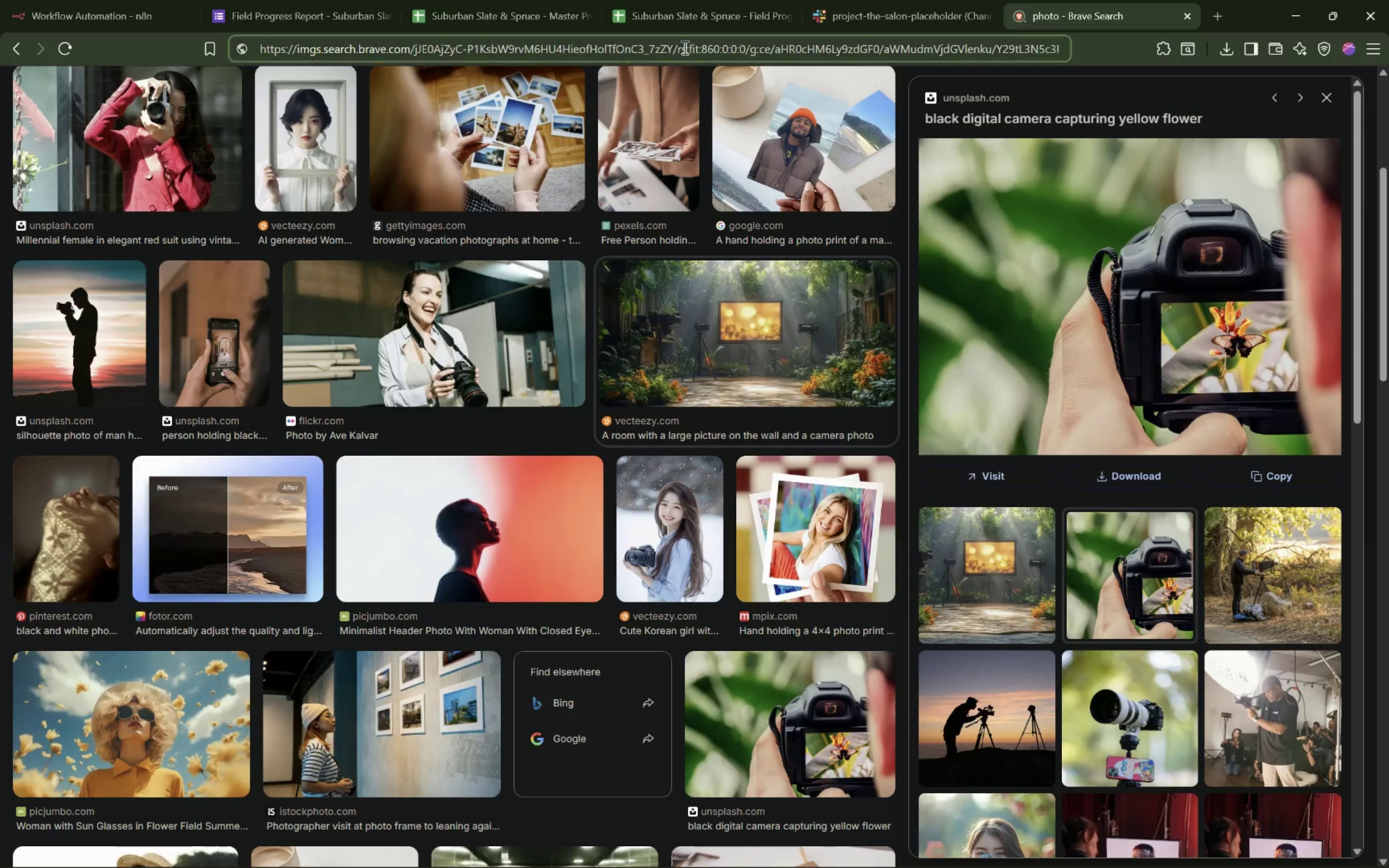 
key(Control+V)
 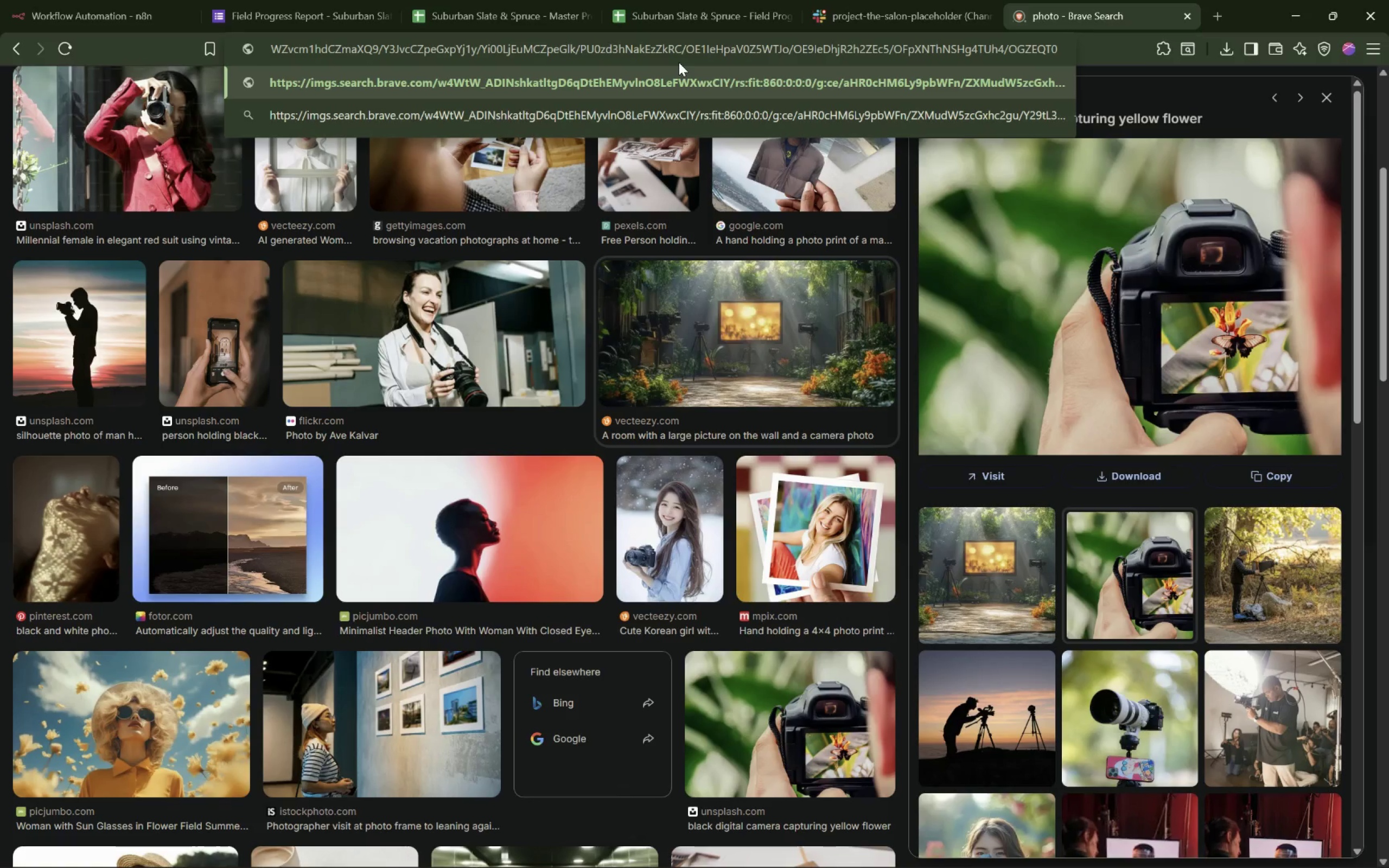 
key(ArrowLeft)
 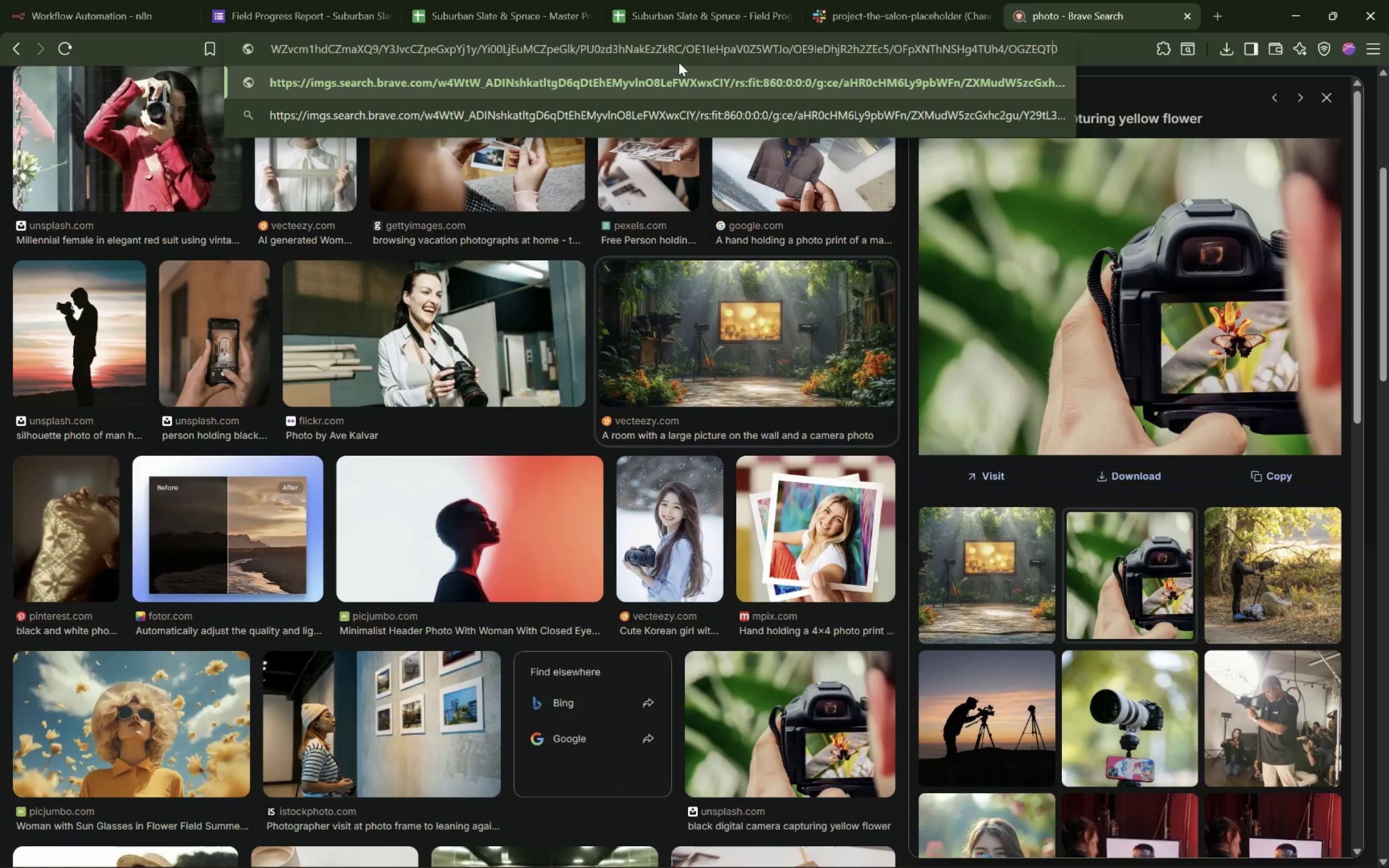 
key(Meta+MetaLeft)
 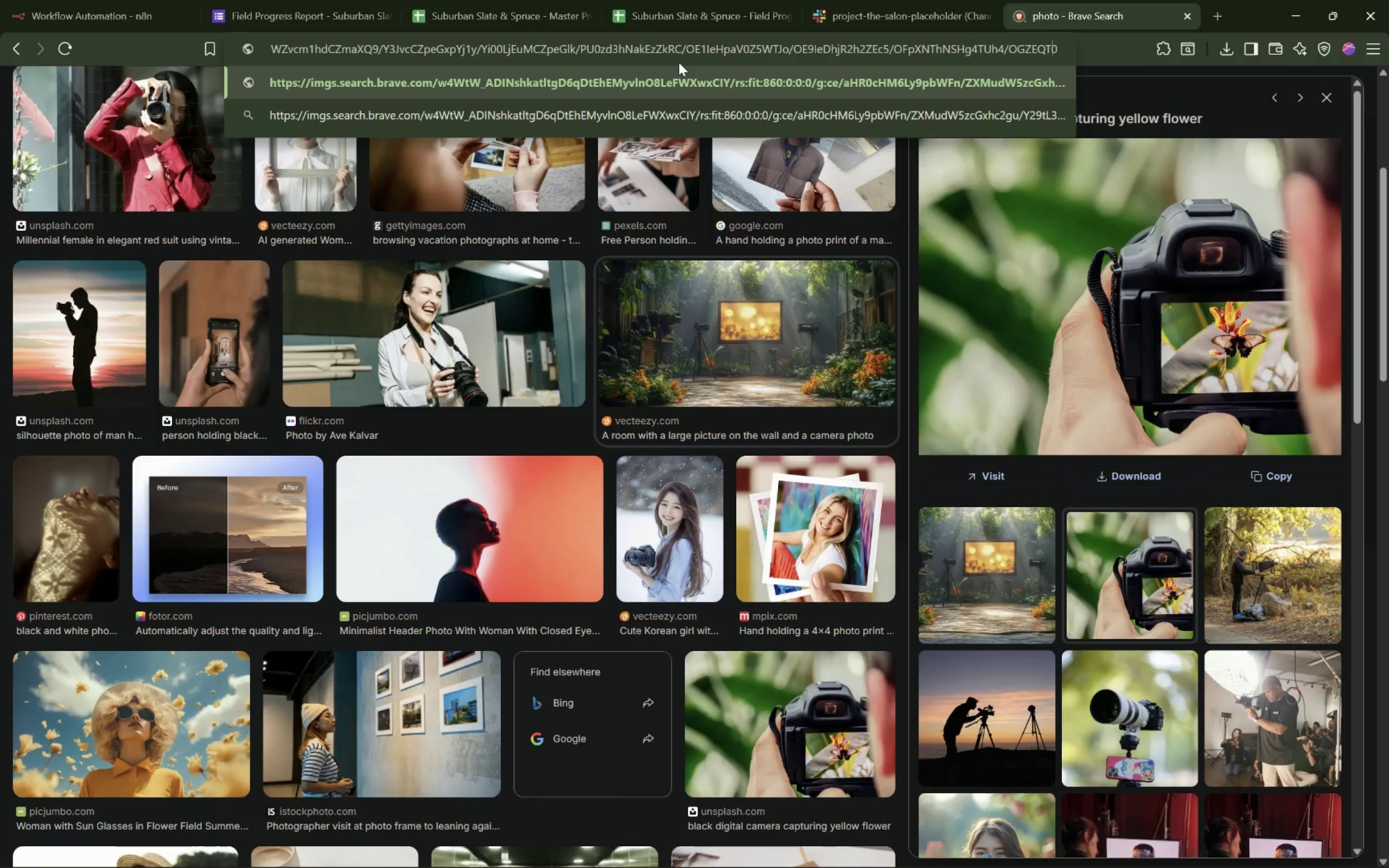 
hold_key(key=Unknown, duration=6.78)
 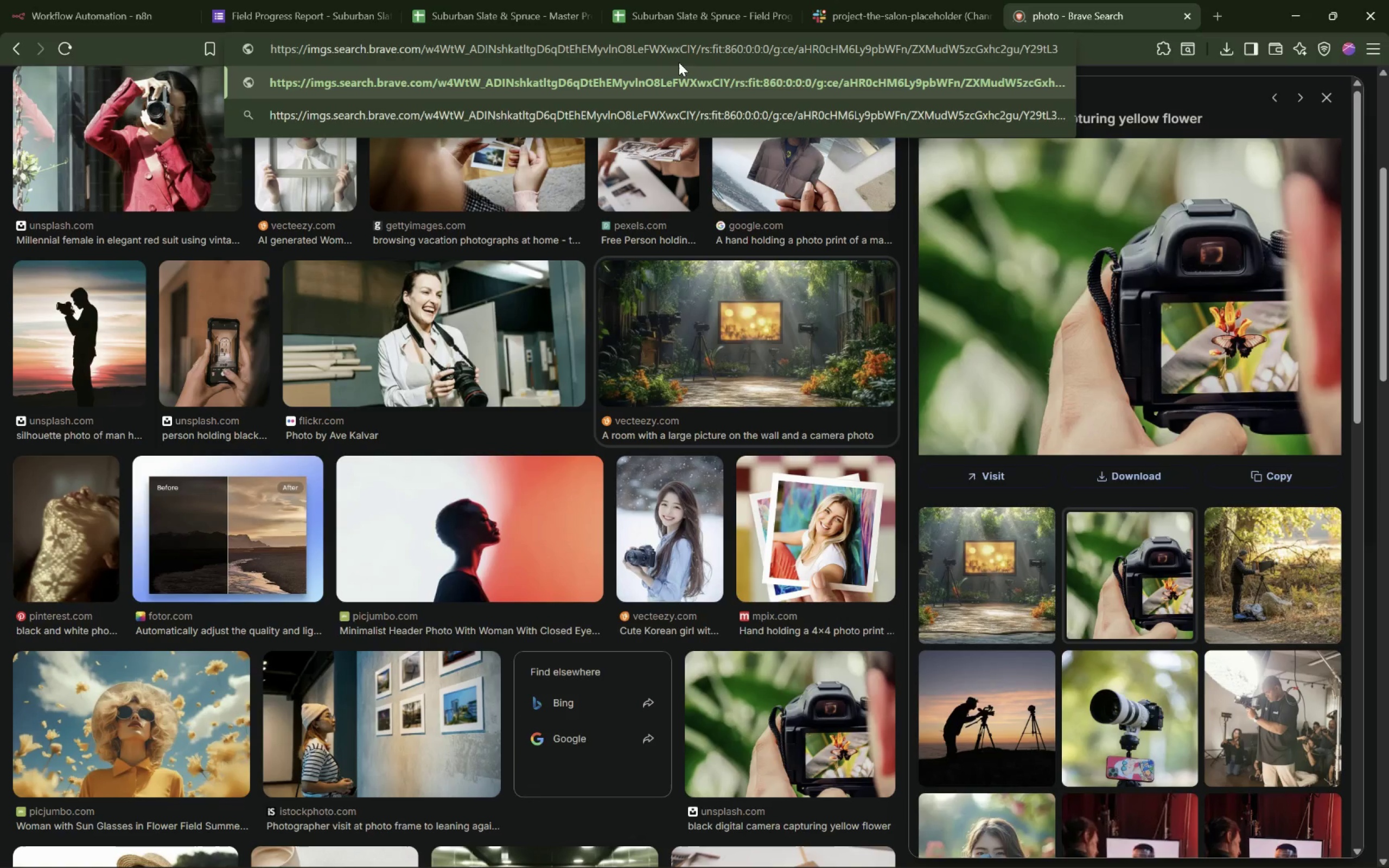 
hold_key(key=ShiftLeft, duration=6.78)
 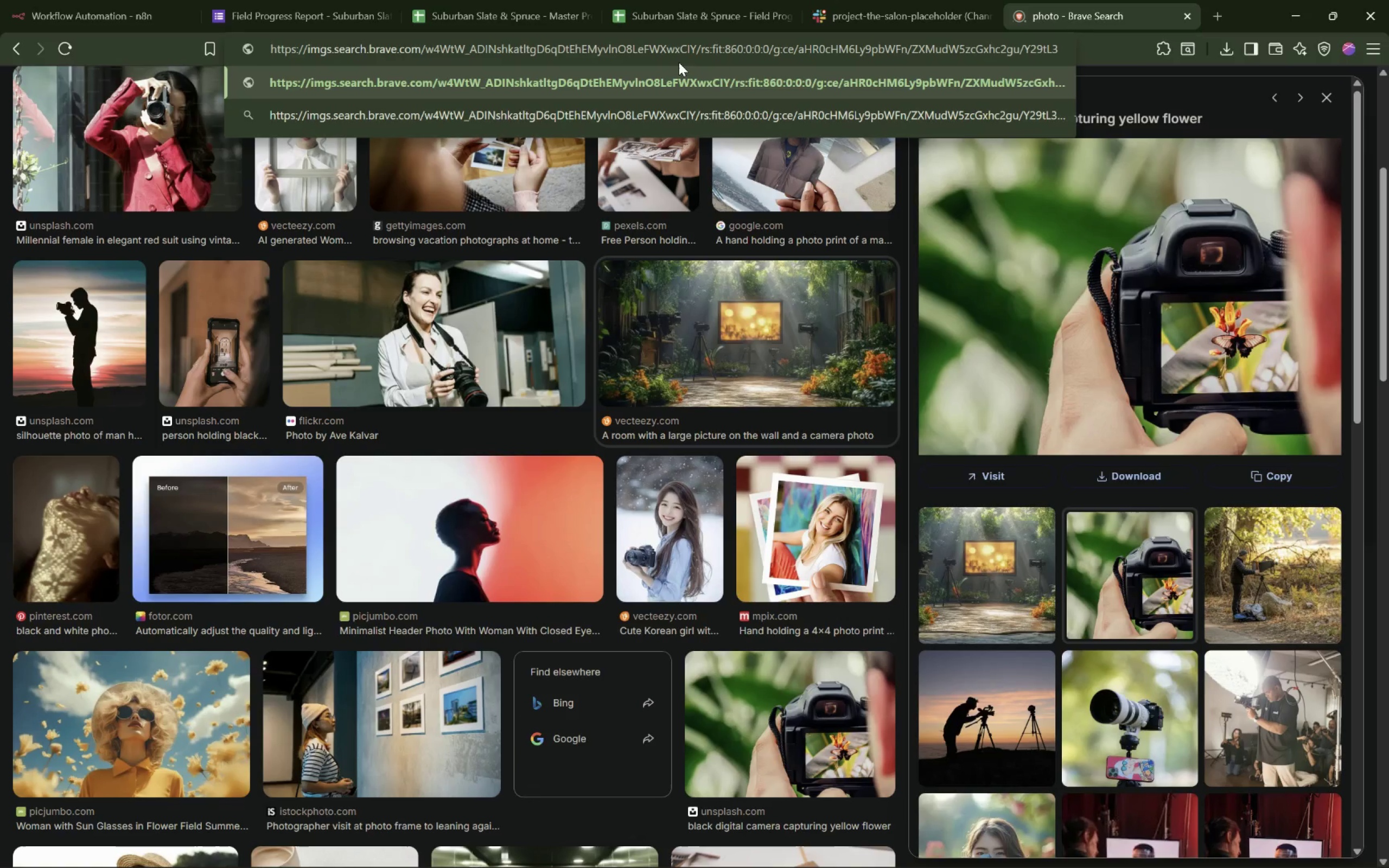 
hold_key(key=F23, duration=6.78)
 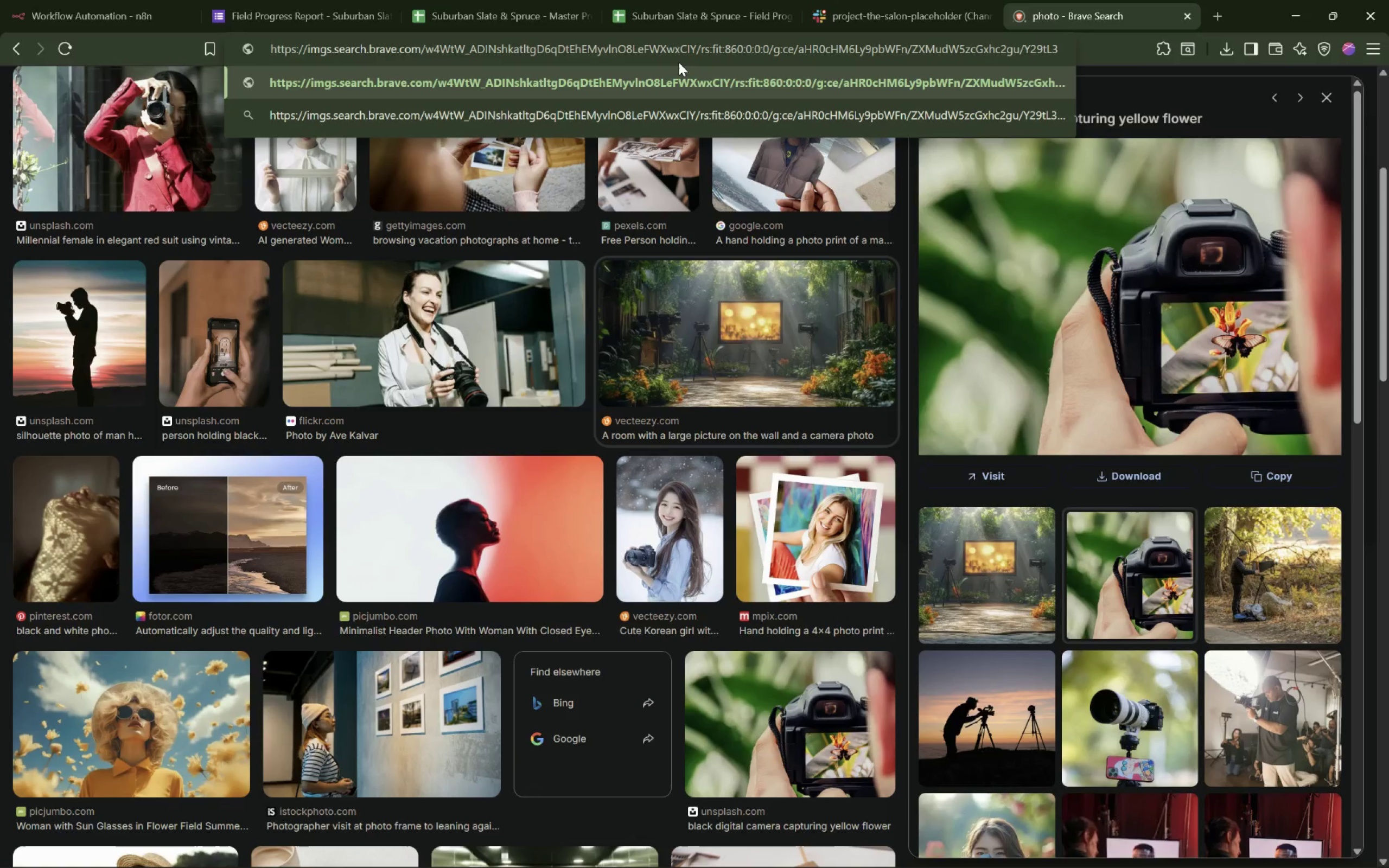 
key(Control+ArrowLeft)
 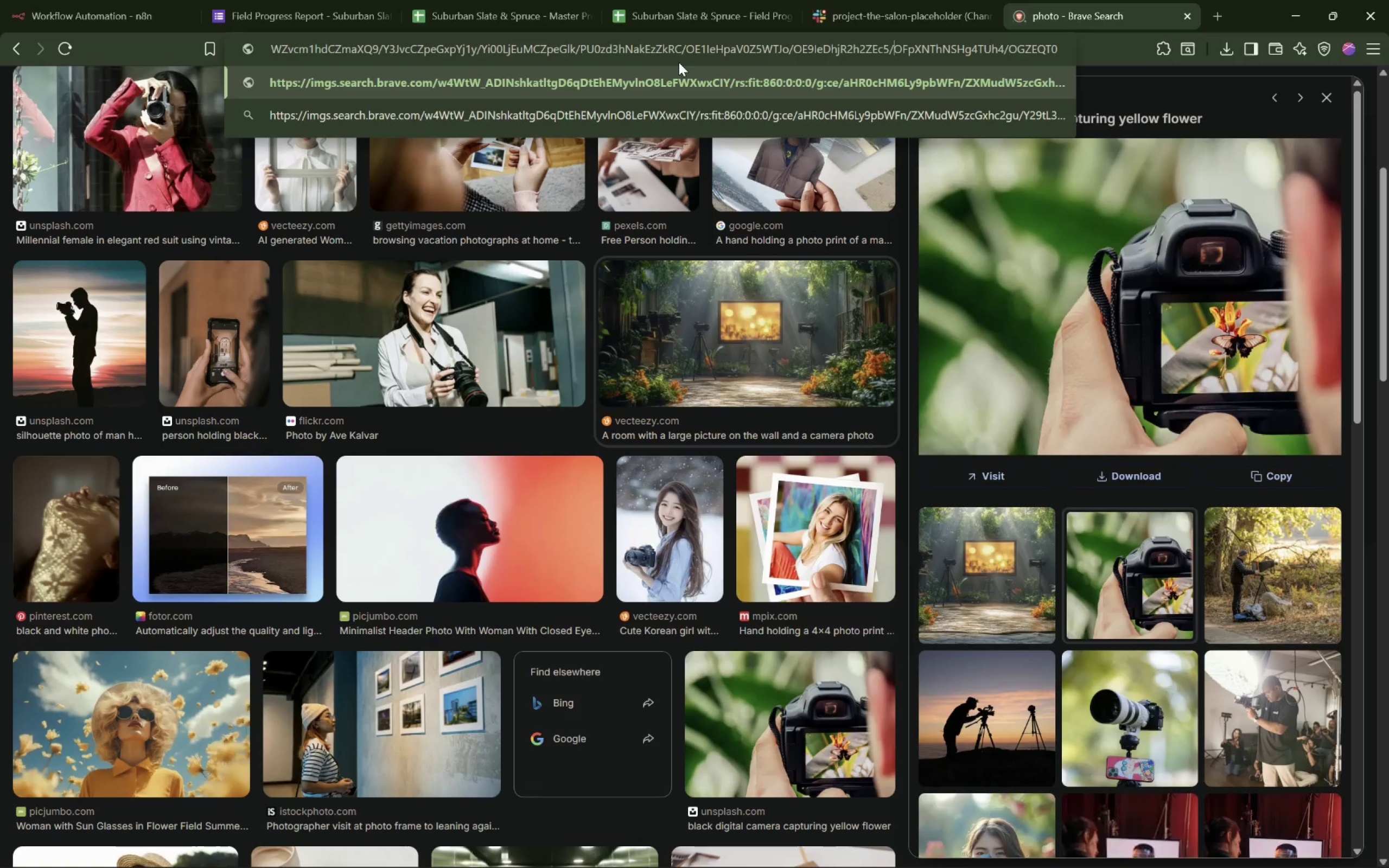 
key(Control+ArrowLeft)
 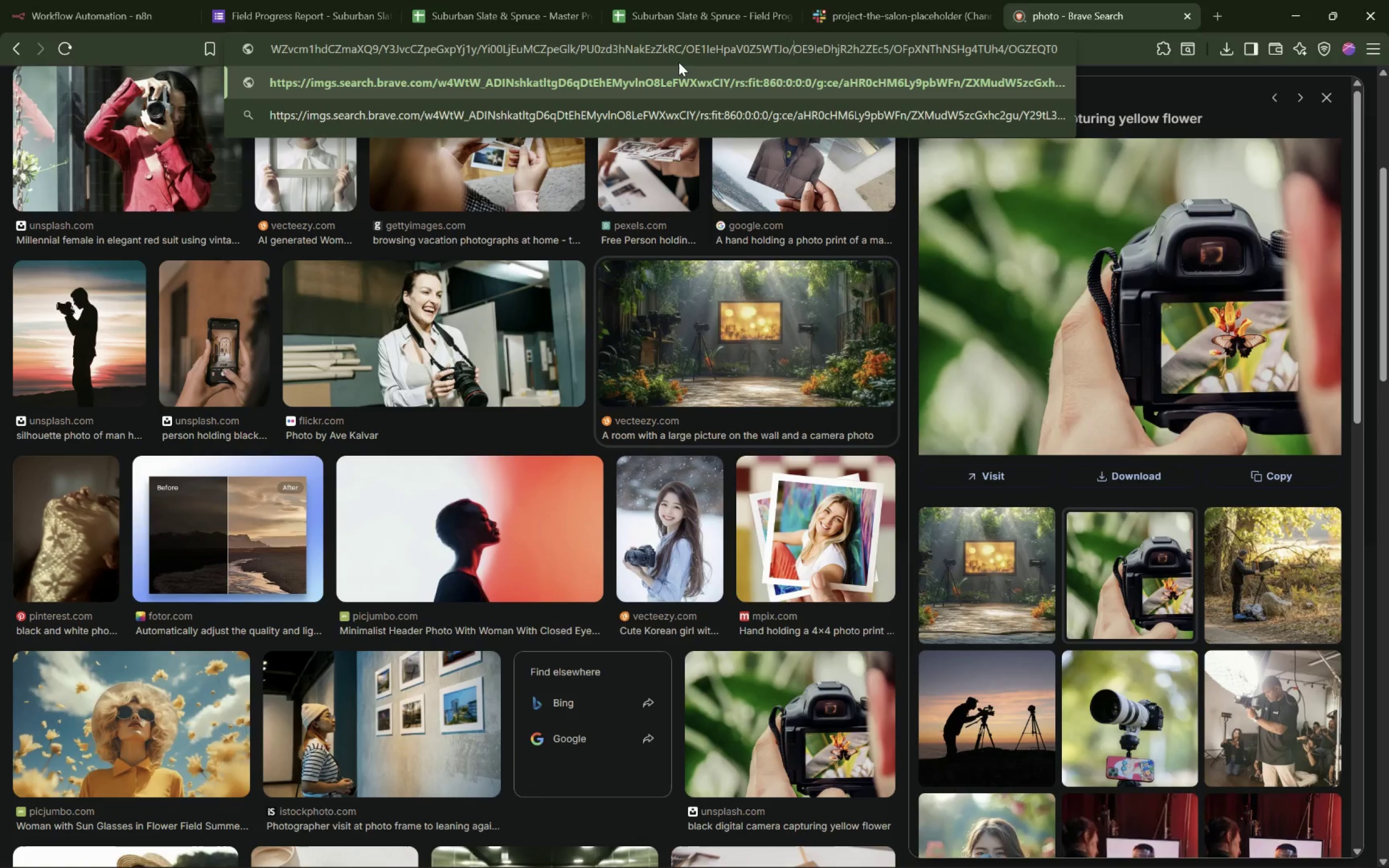 
hold_key(key=ArrowLeft, duration=1.52)
 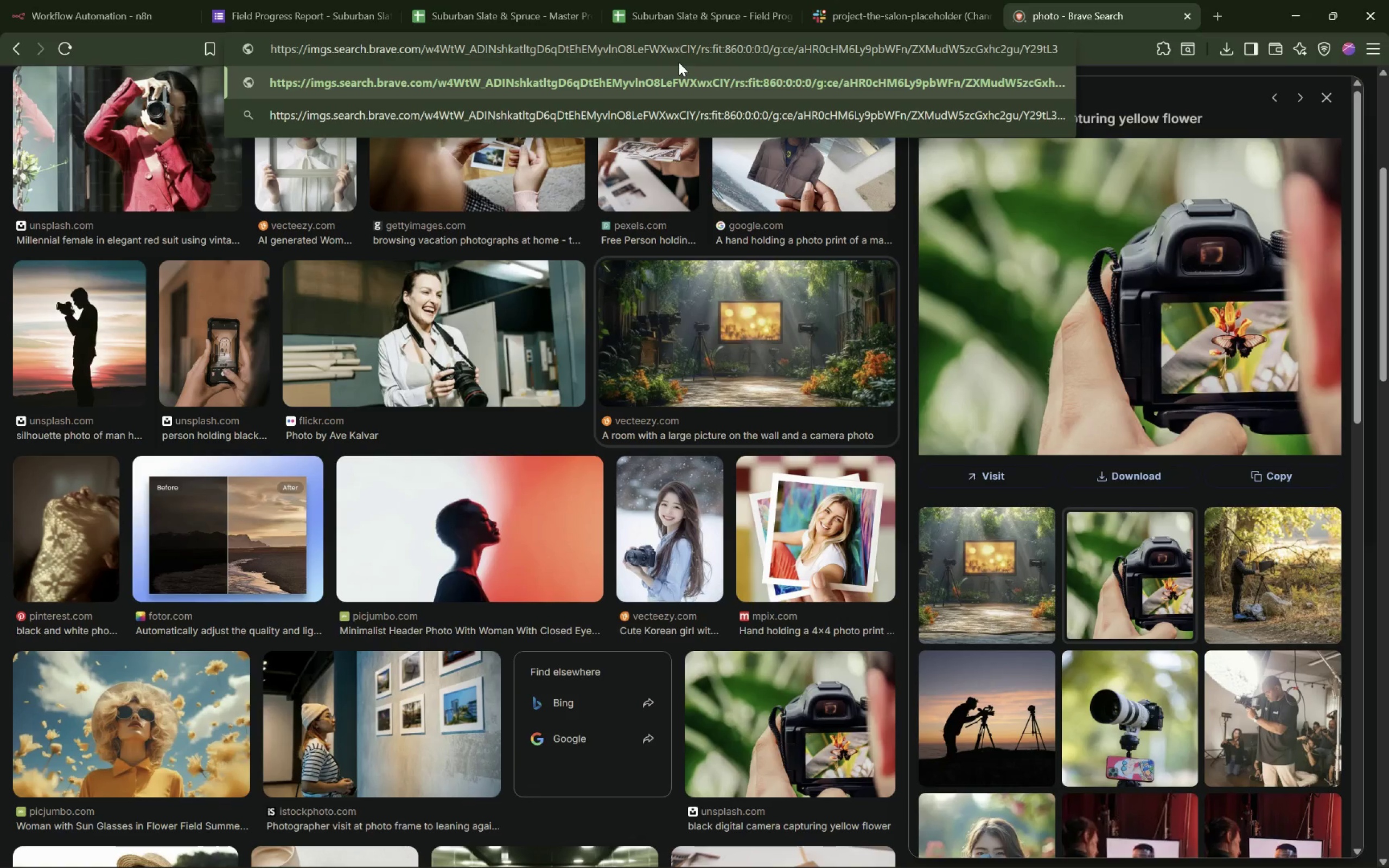 
hold_key(key=ArrowLeft, duration=0.67)
 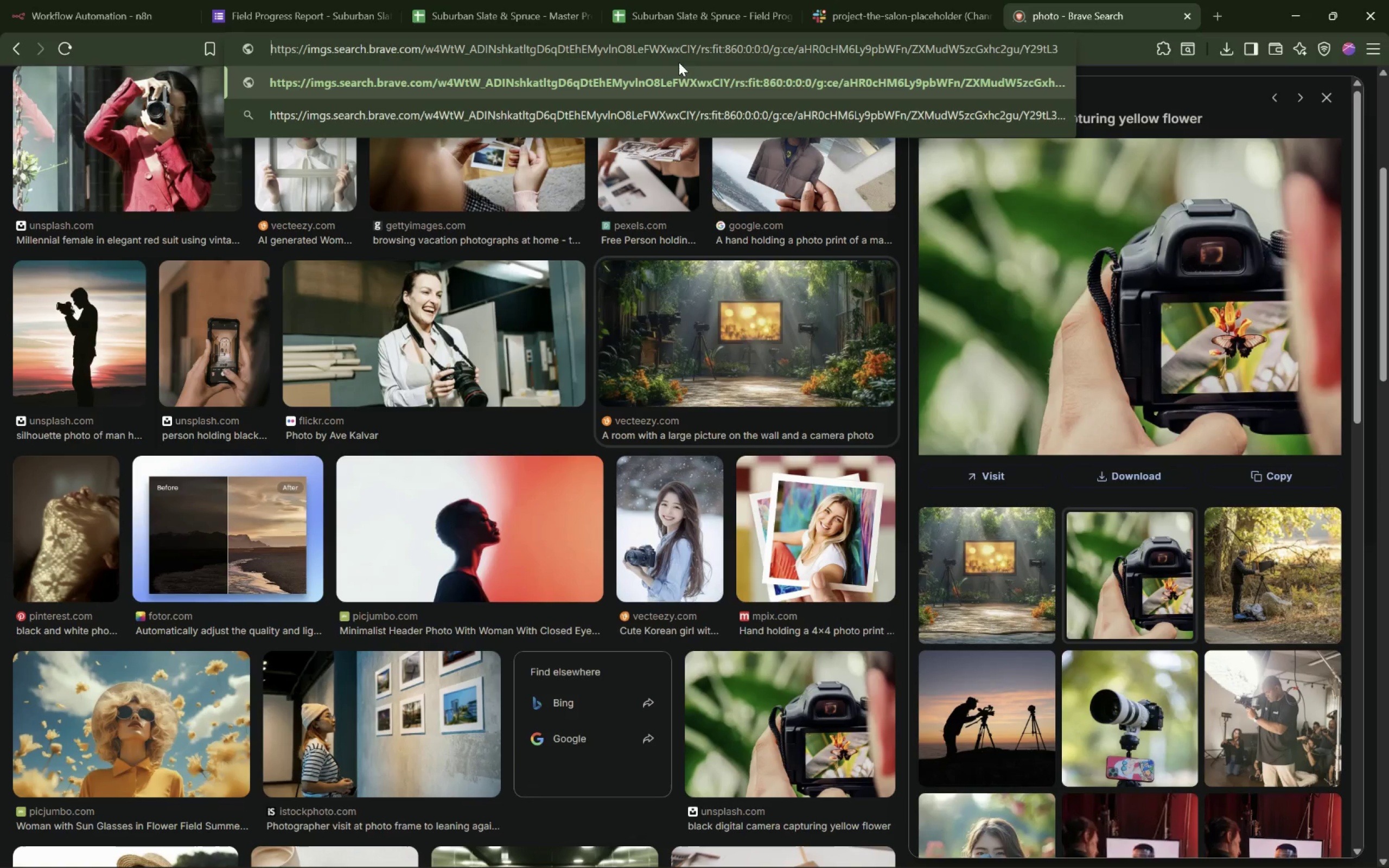 
key(Control+ArrowRight)
 